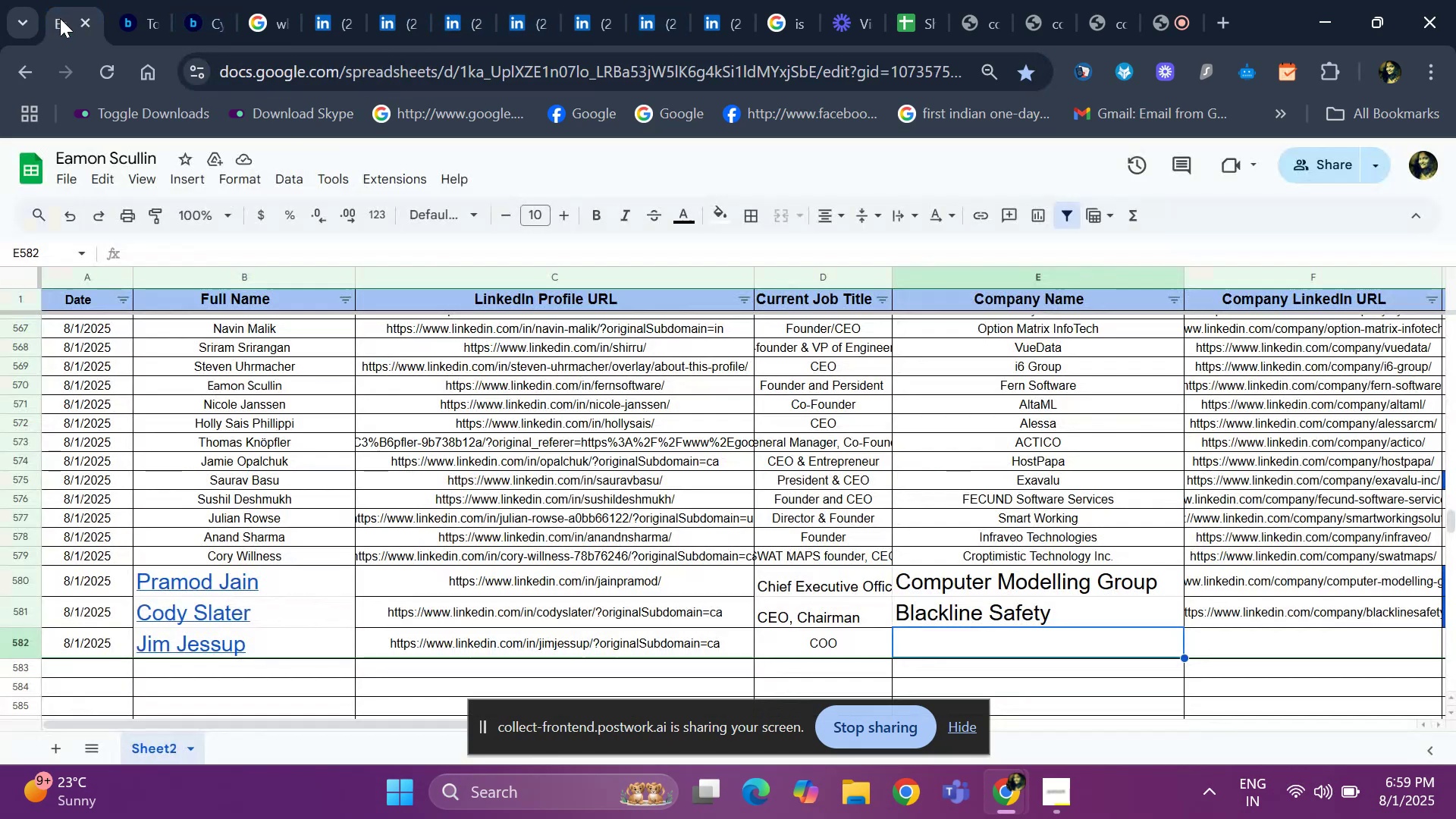 
key(Control+V)
 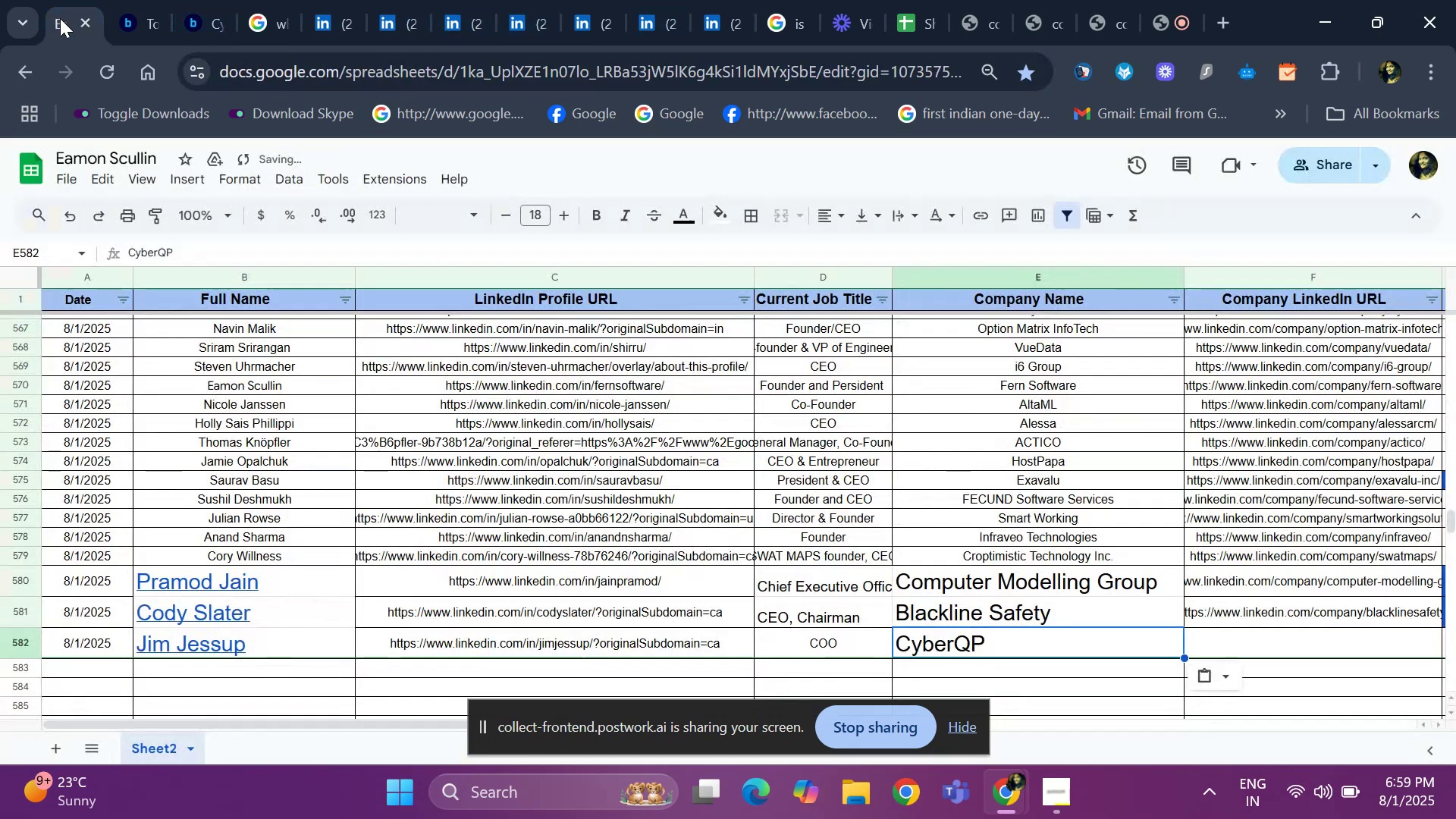 
key(ArrowRight)
 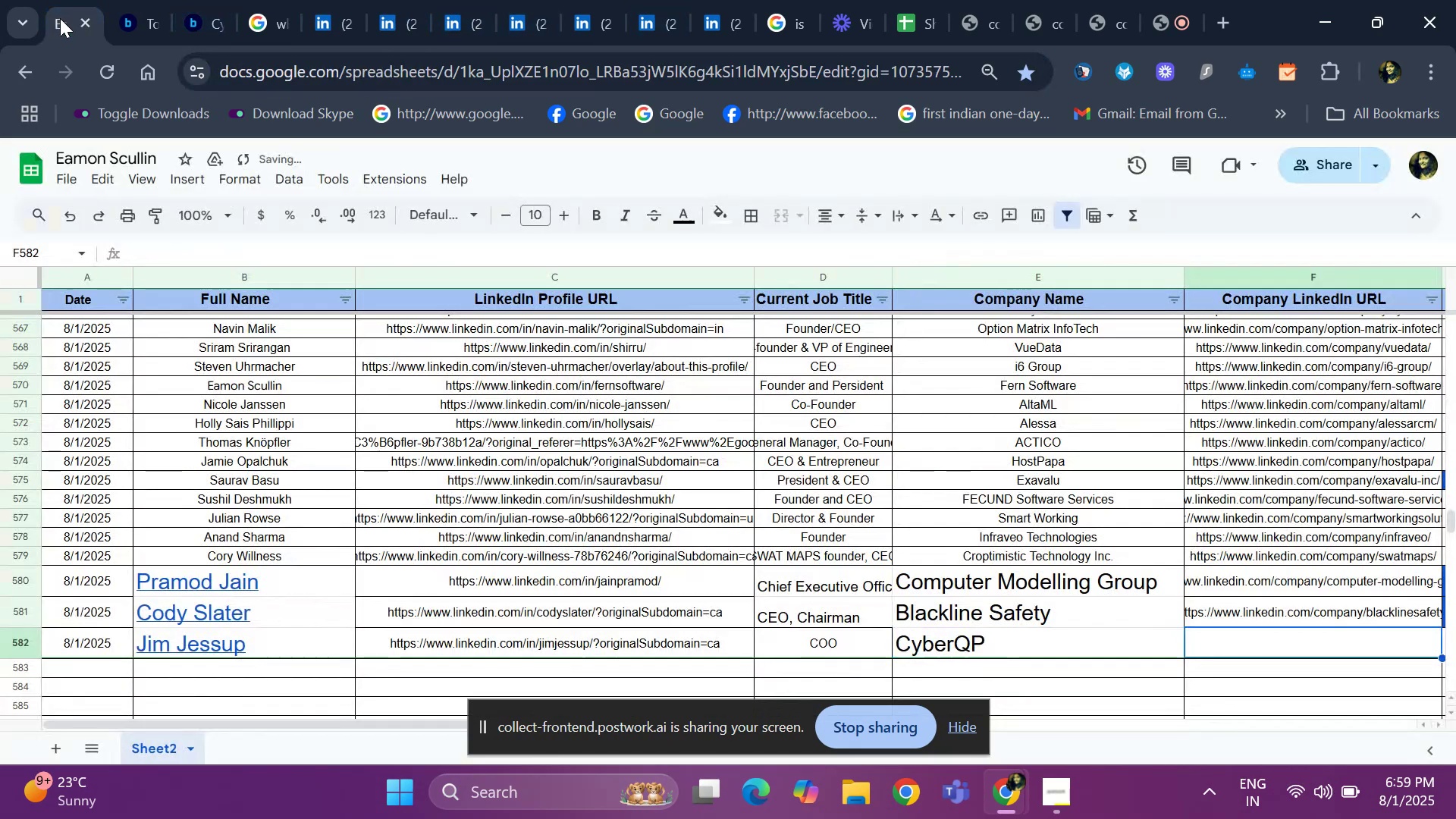 
key(ArrowRight)
 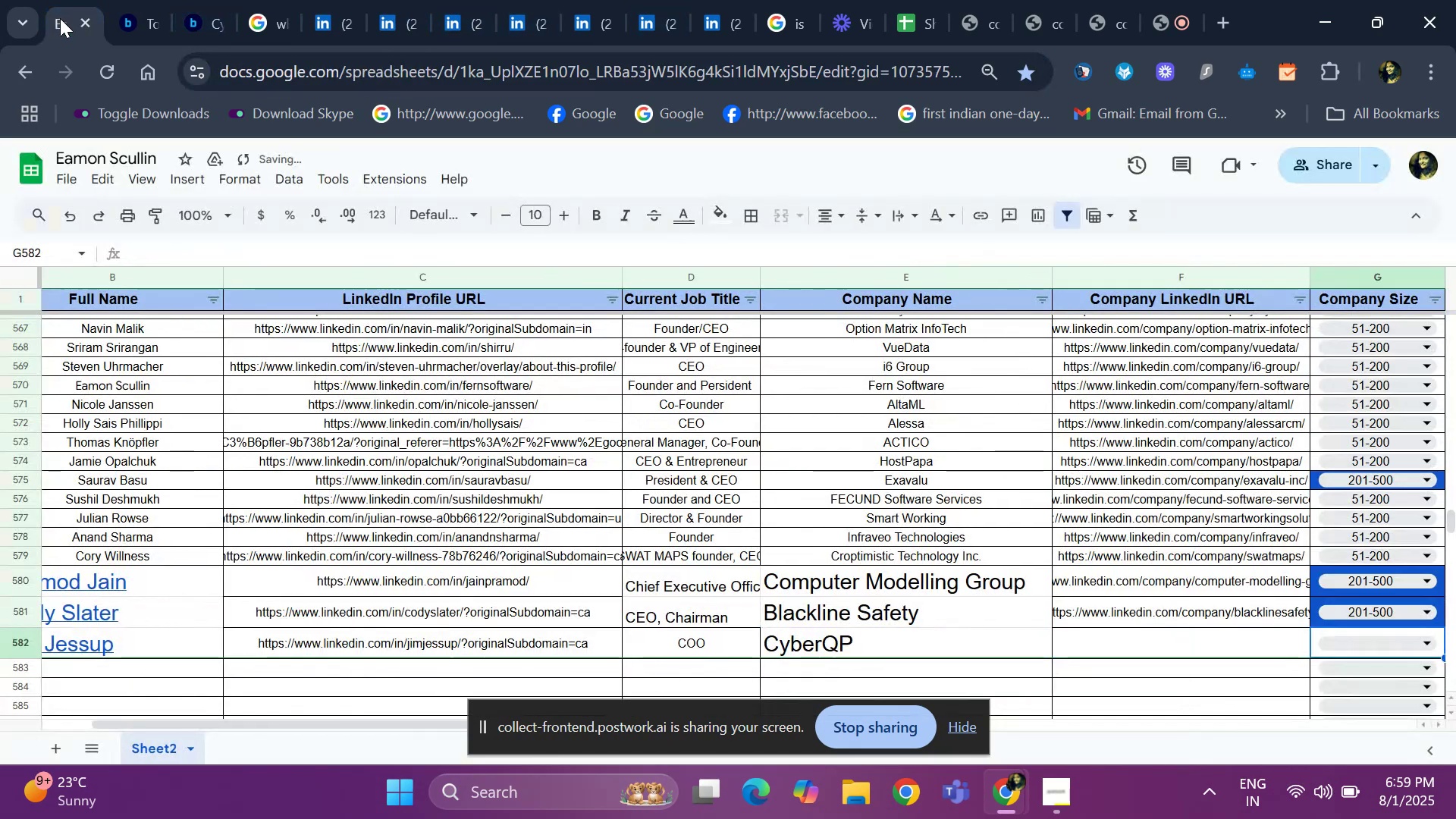 
key(ArrowRight)
 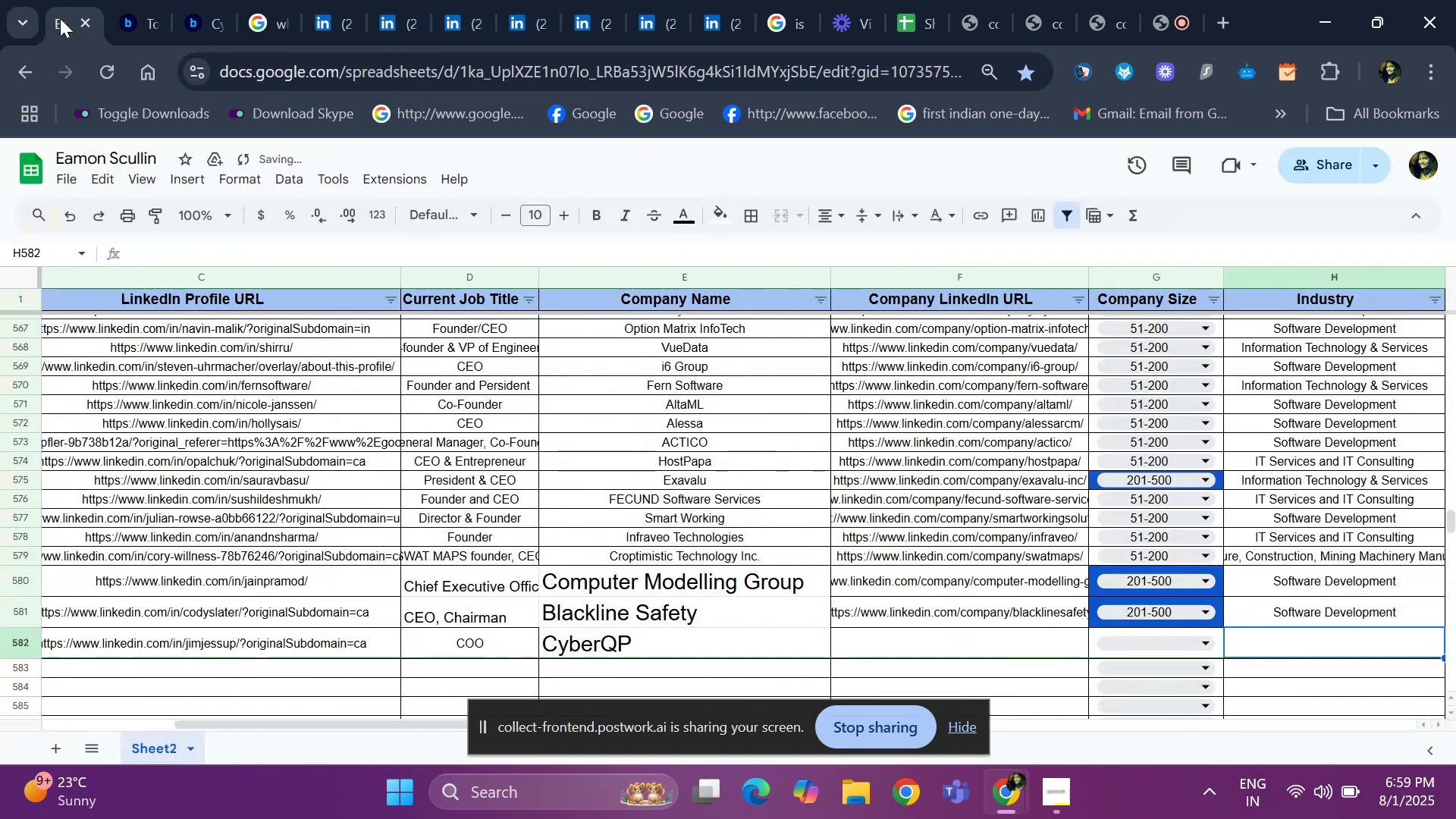 
key(ArrowLeft)
 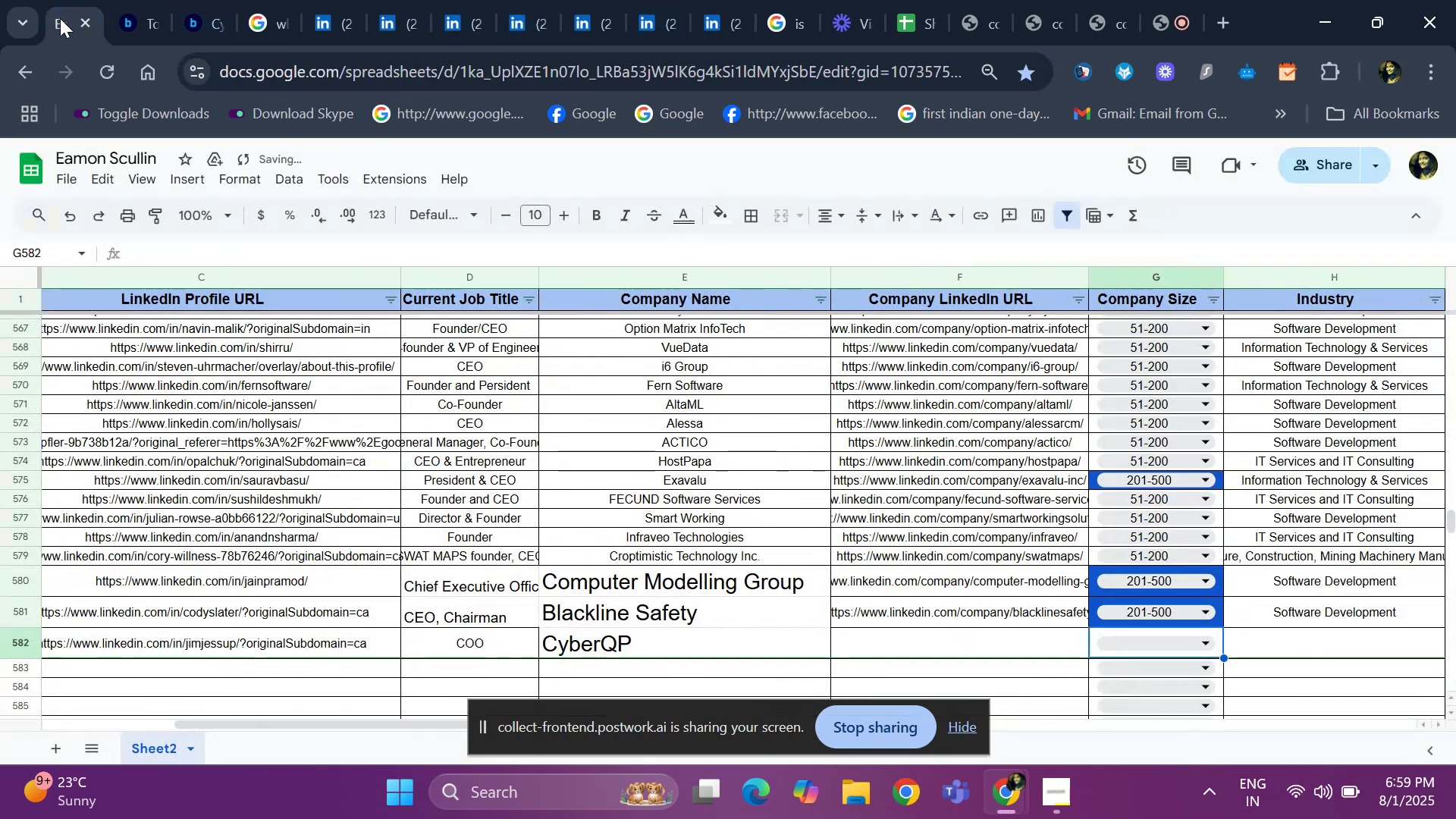 
key(ArrowLeft)
 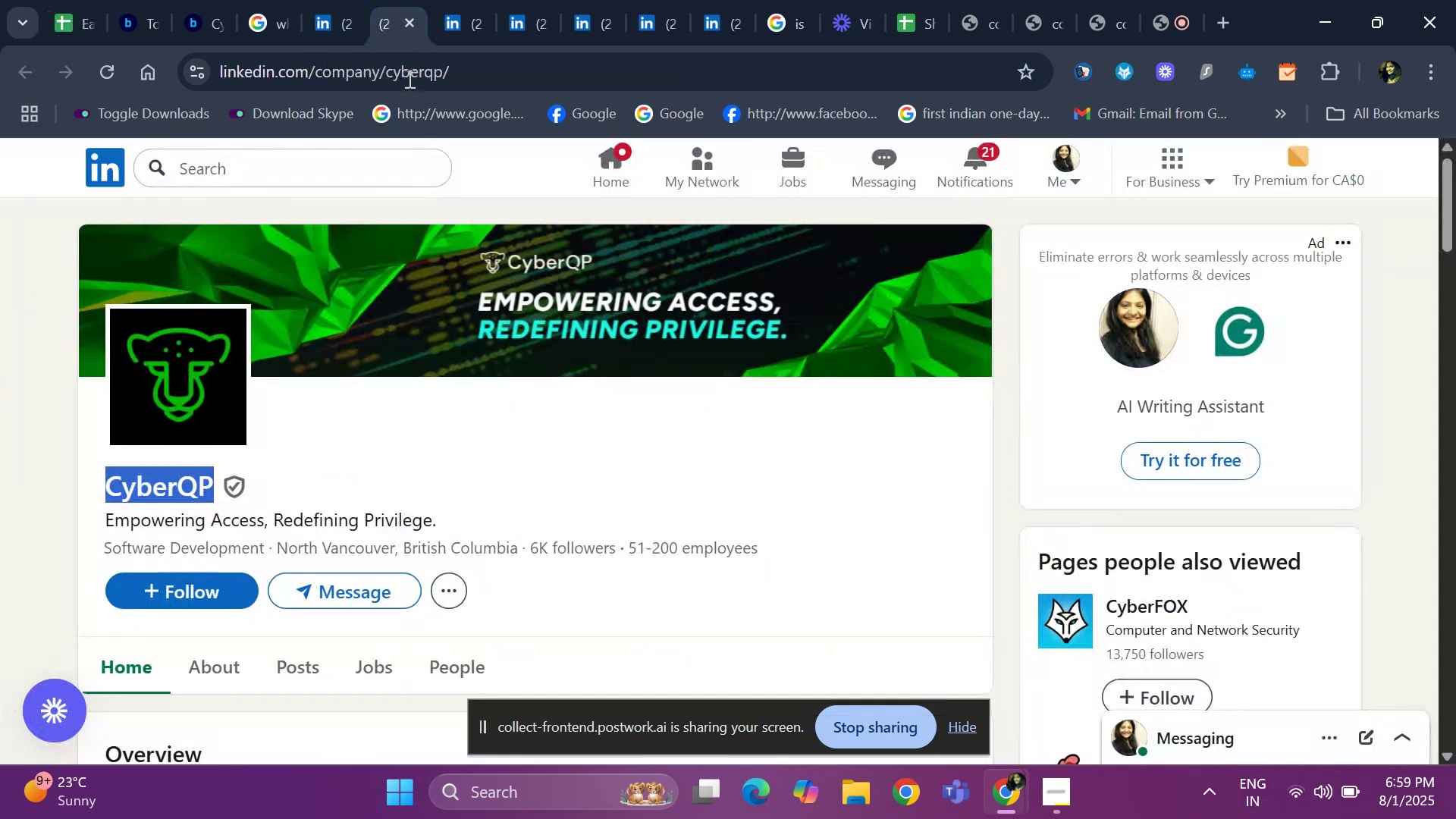 
left_click([495, 83])
 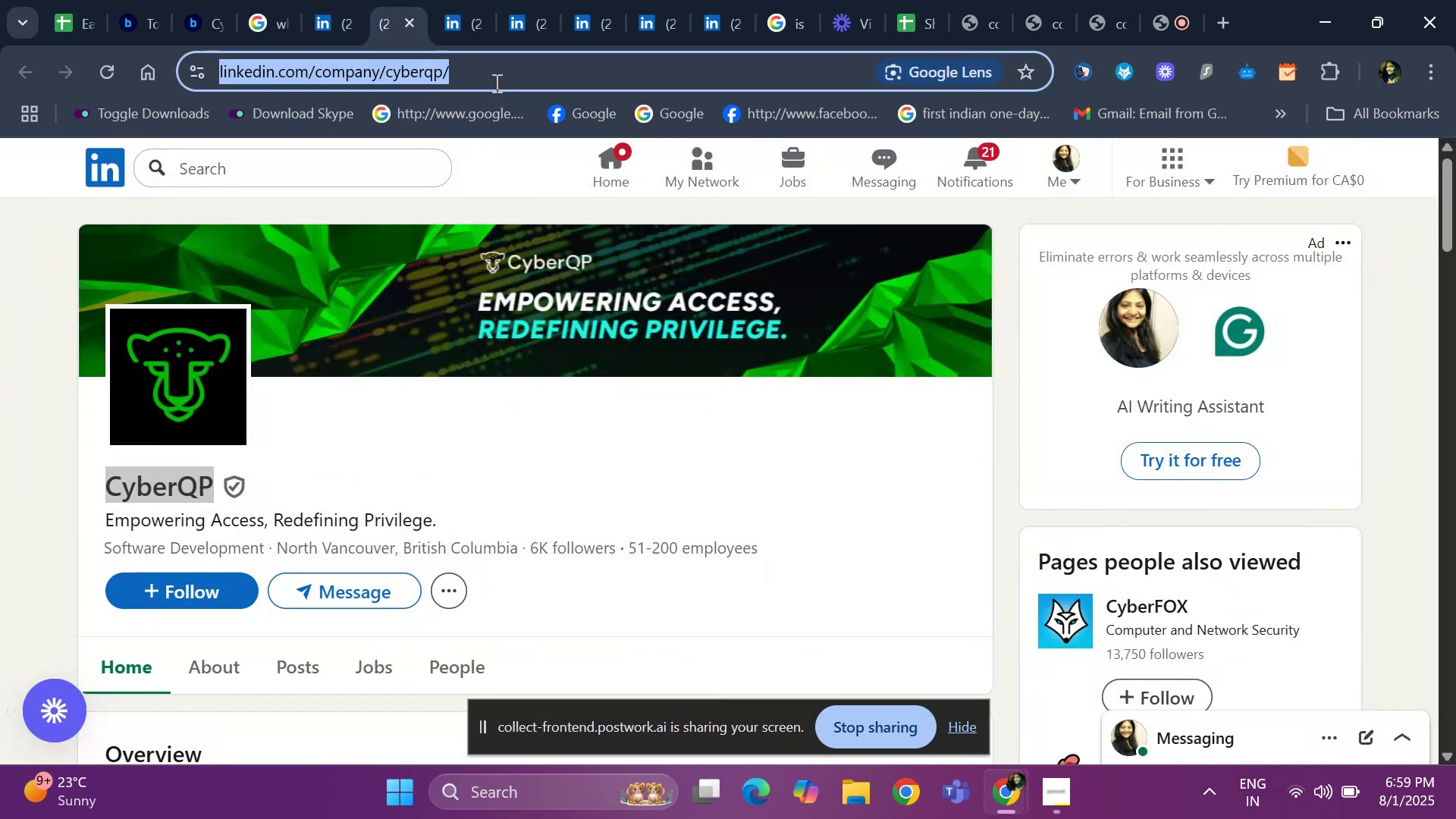 
key(Control+C)
 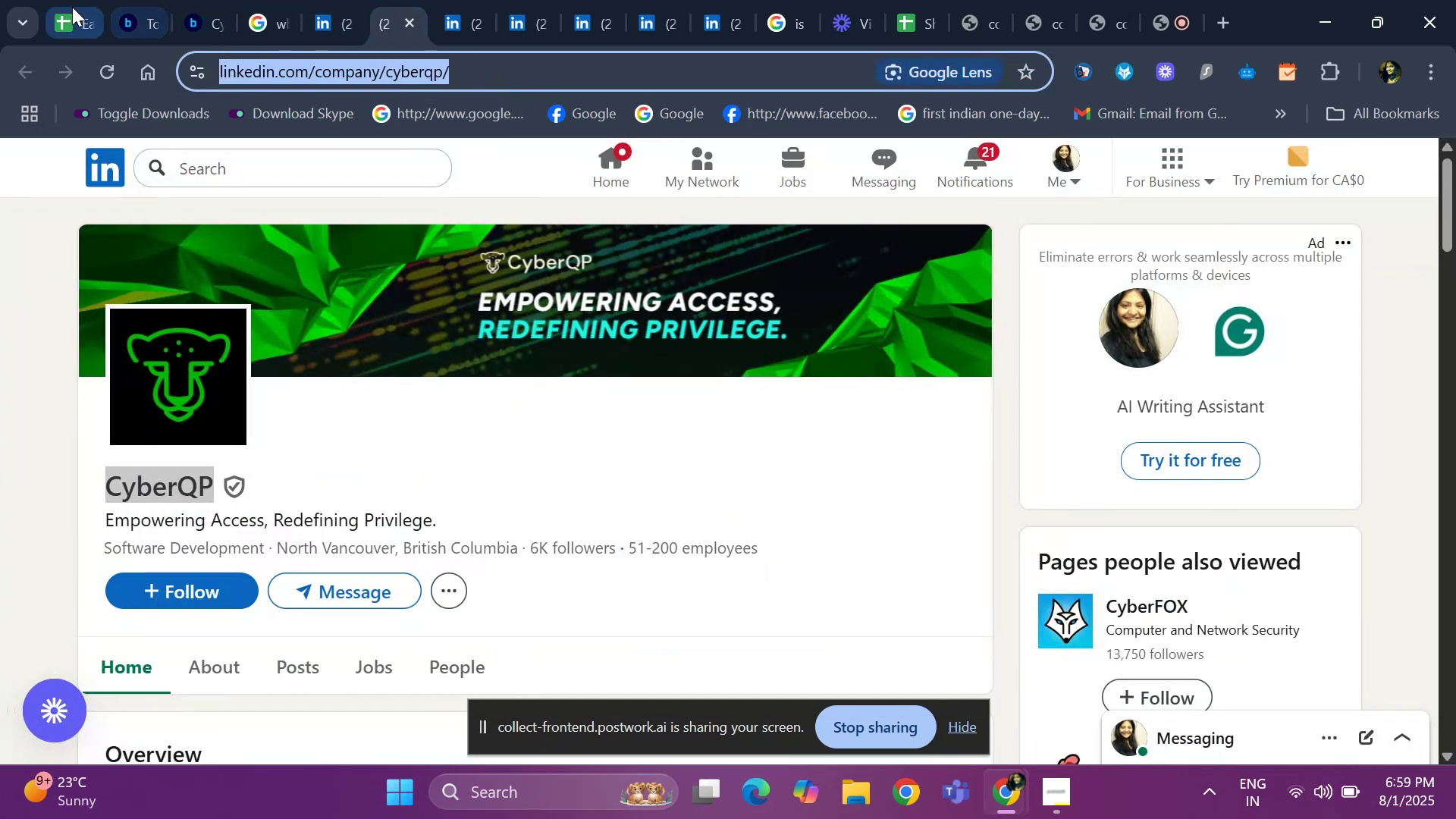 
left_click([65, 9])
 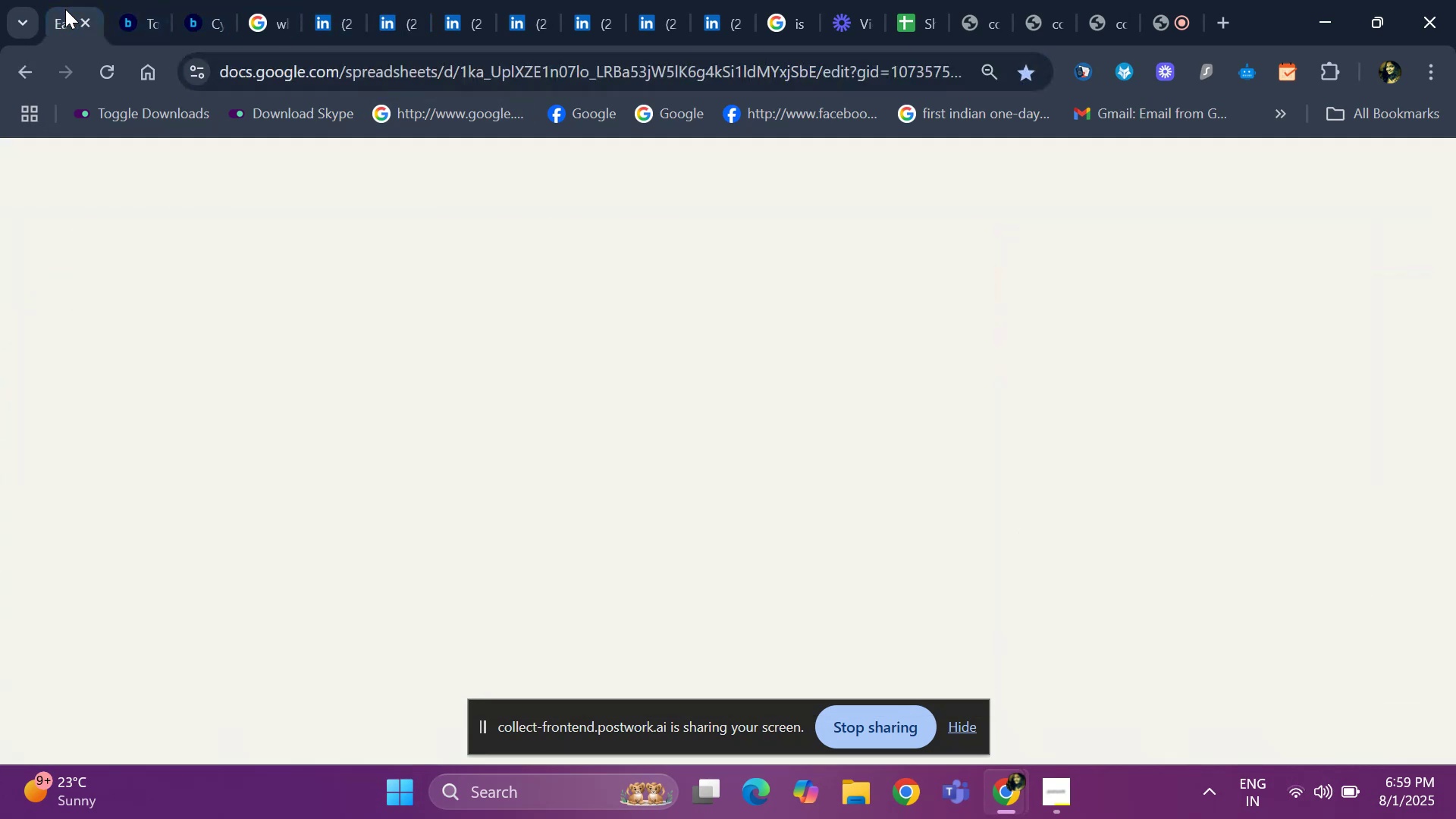 
key(Control+V)
 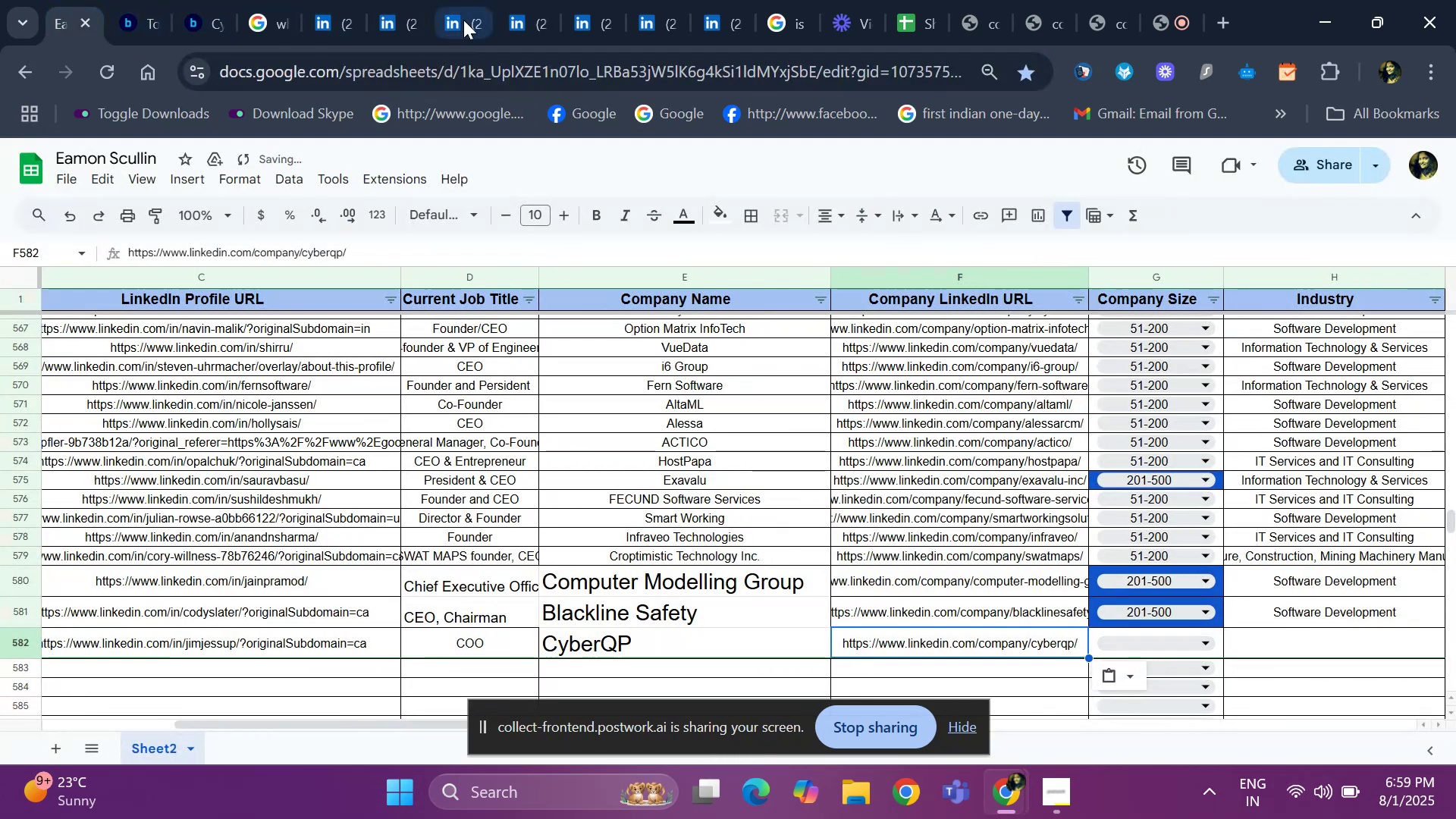 
left_click([378, 20])
 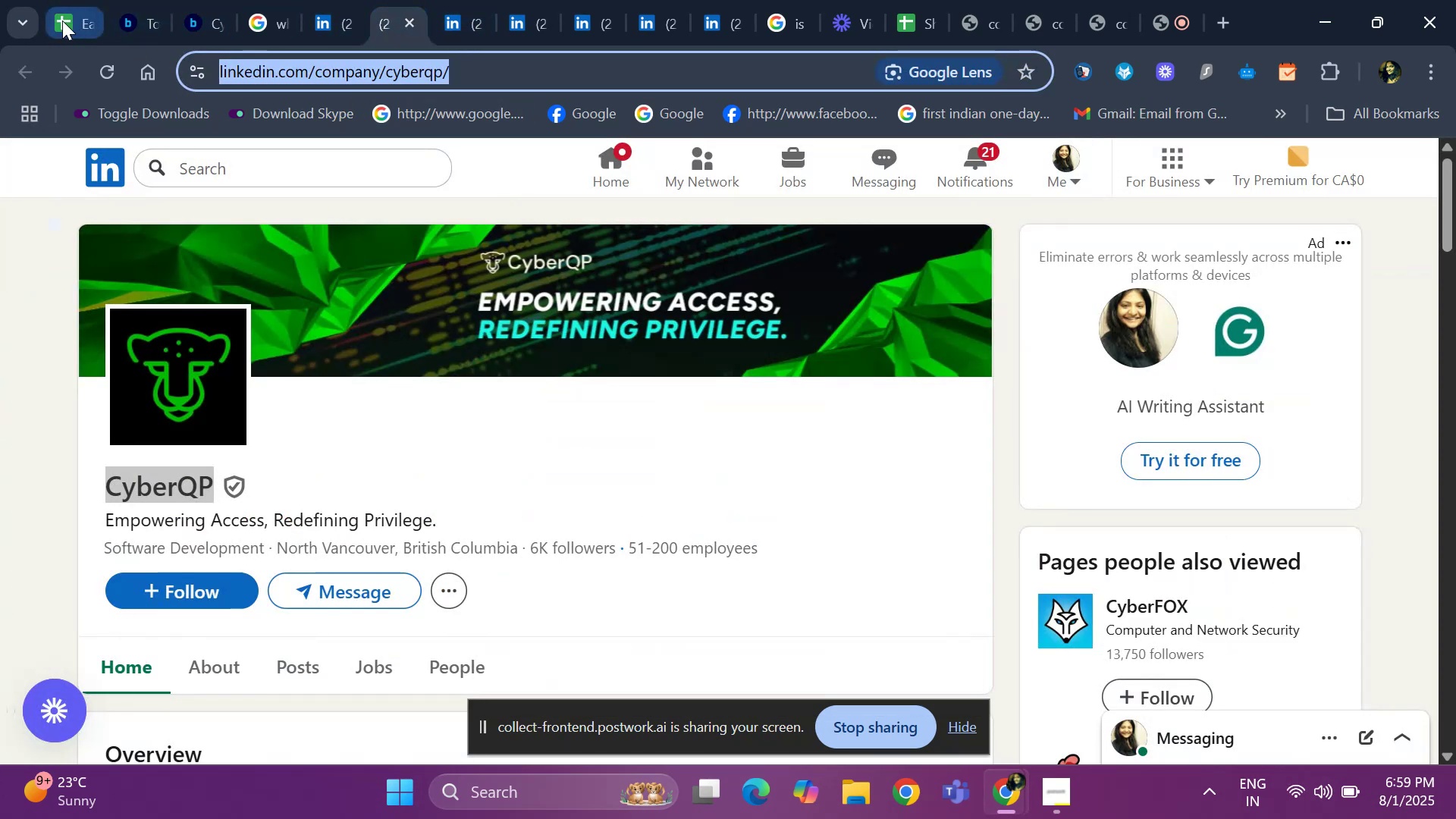 
left_click([71, 20])
 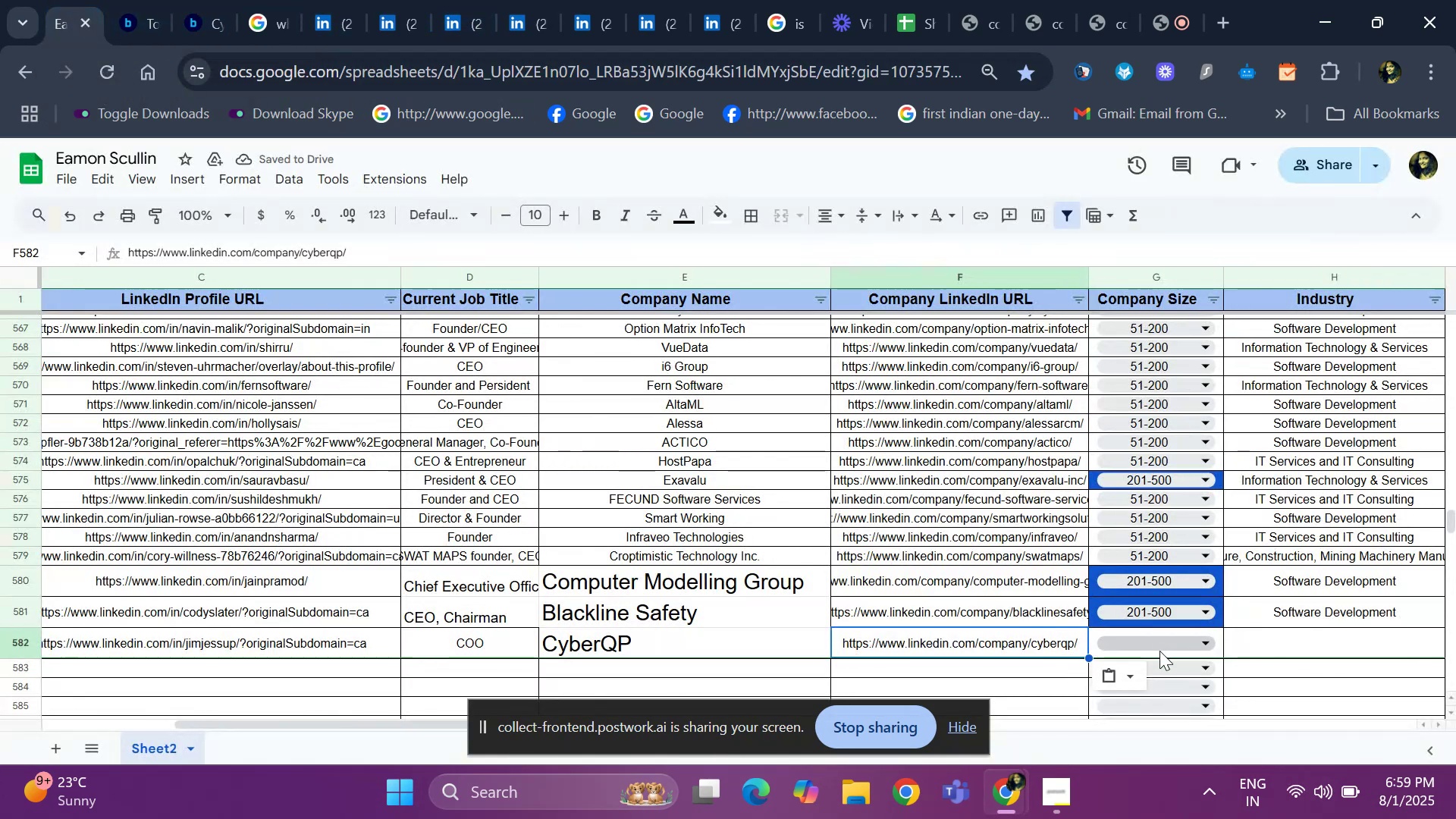 
left_click([1159, 643])
 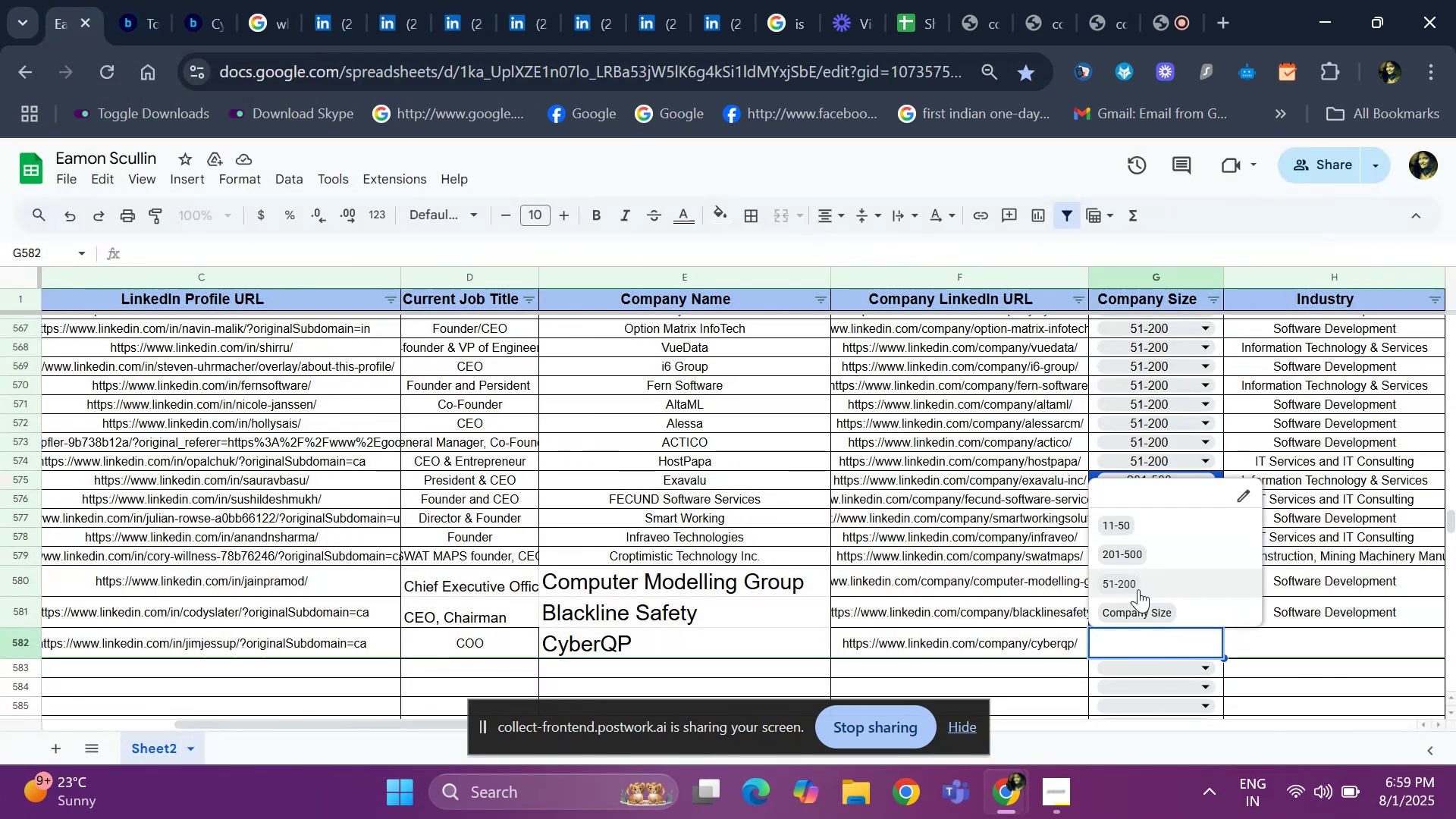 
left_click([1138, 589])
 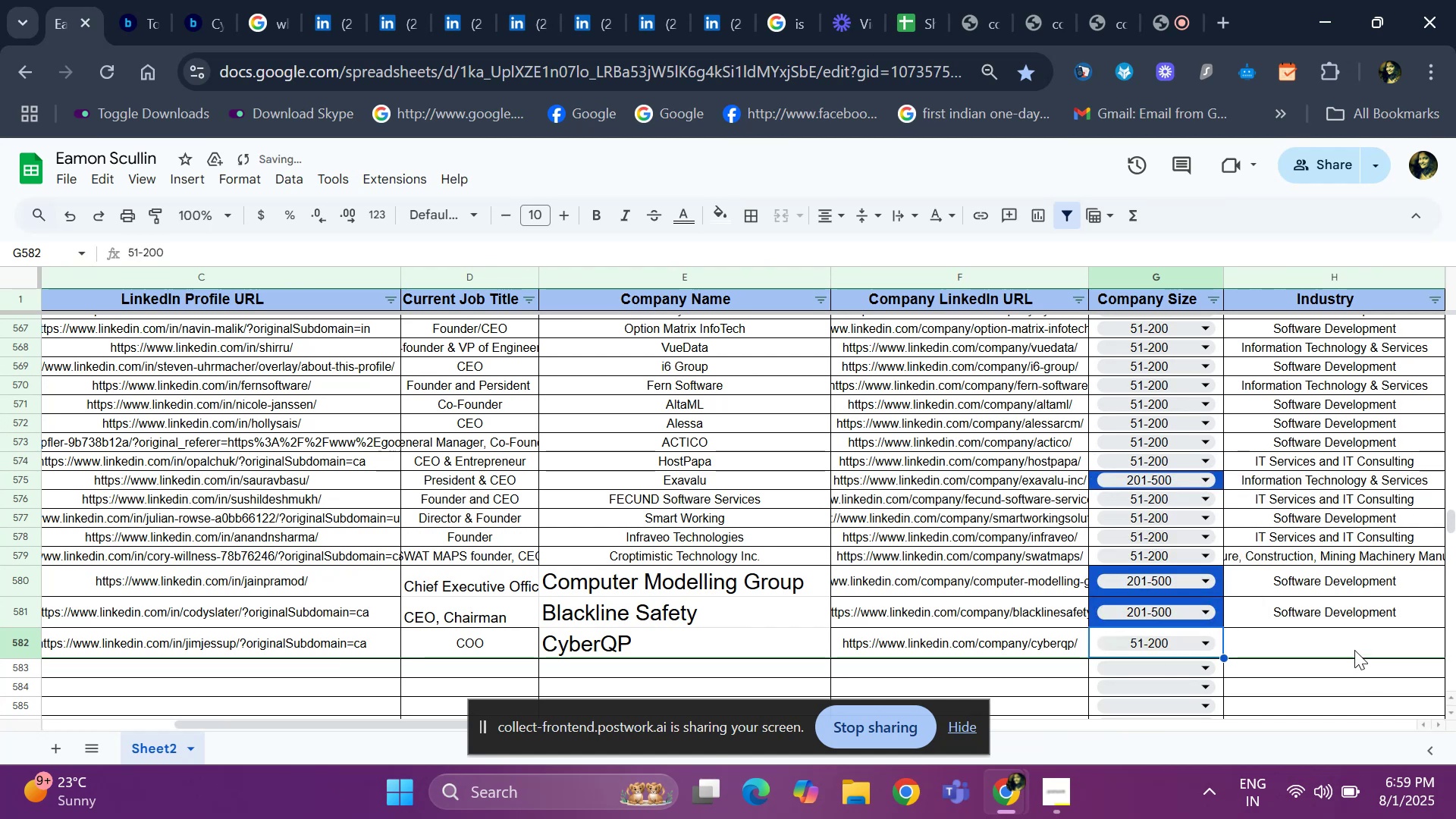 
left_click([1344, 642])
 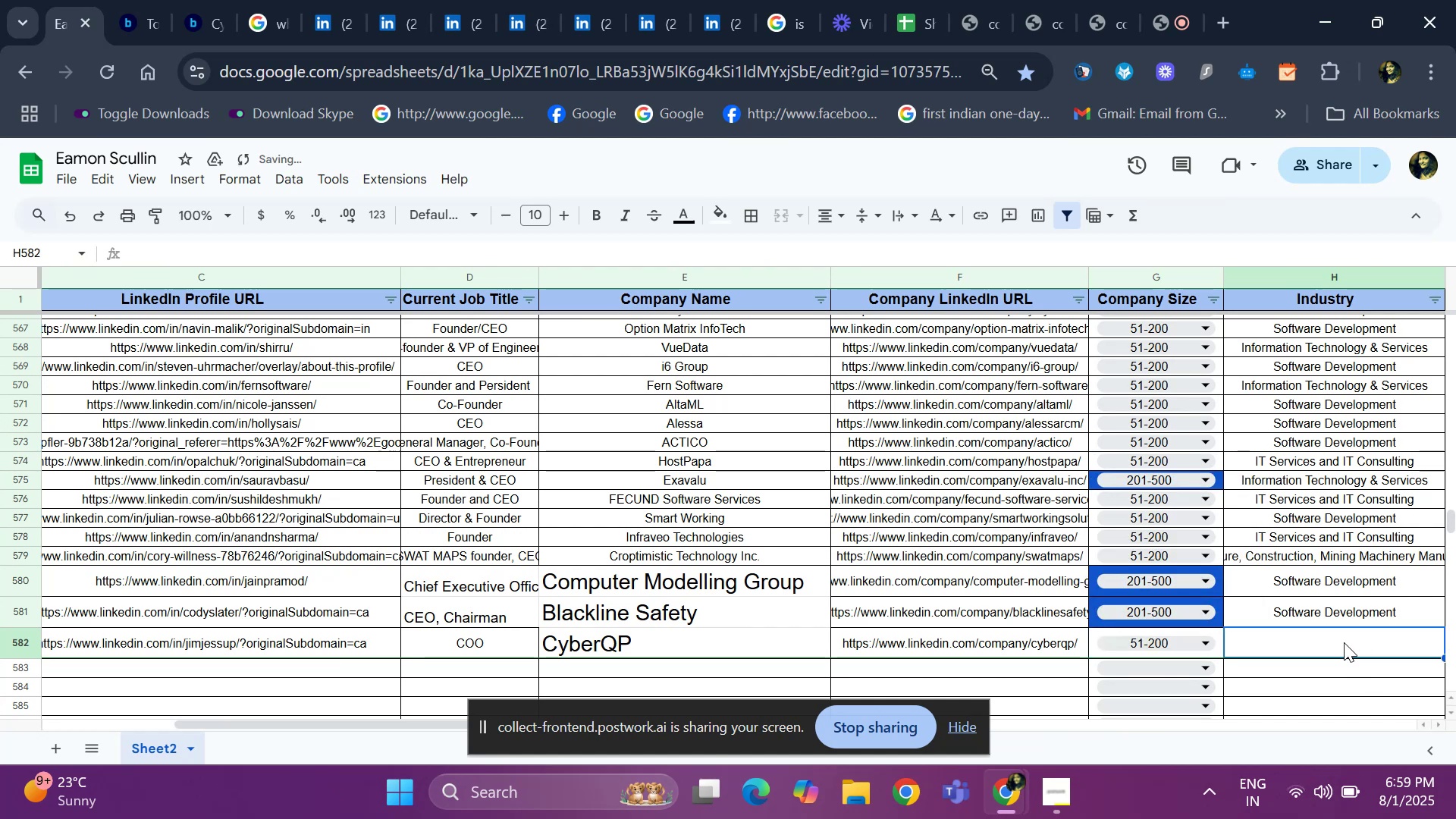 
key(Control+D)
 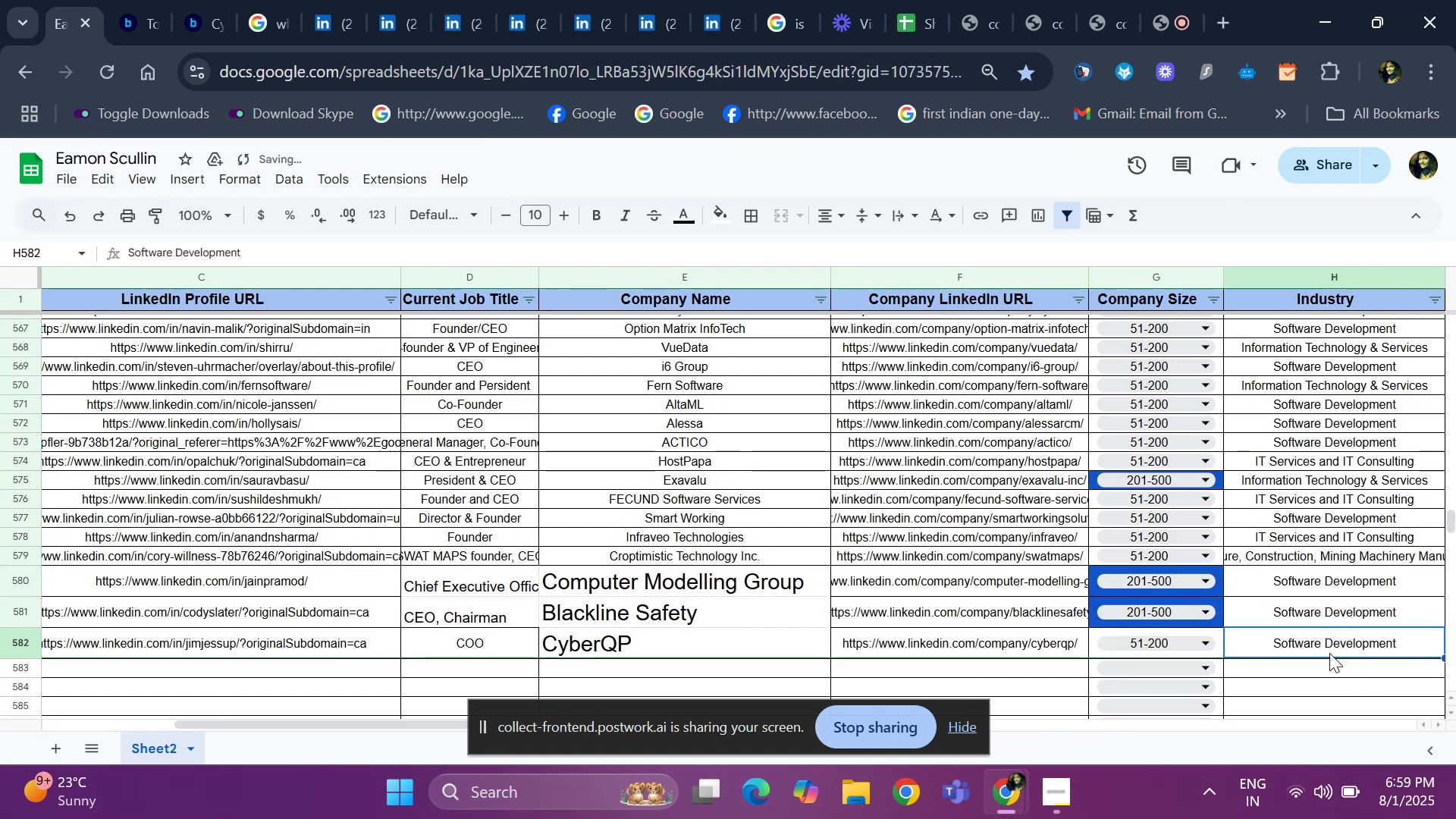 
key(ArrowRight)
 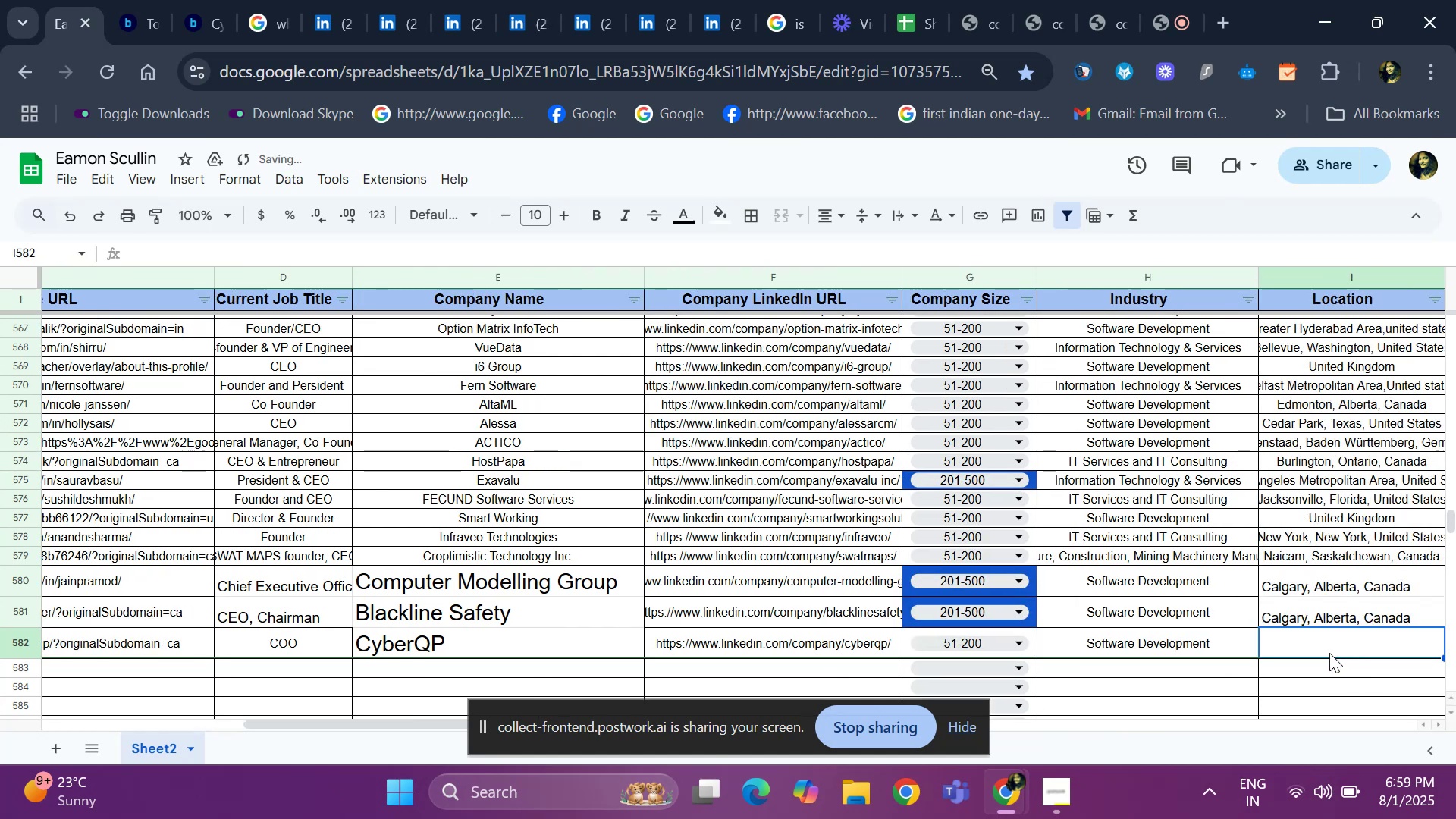 
key(ArrowRight)
 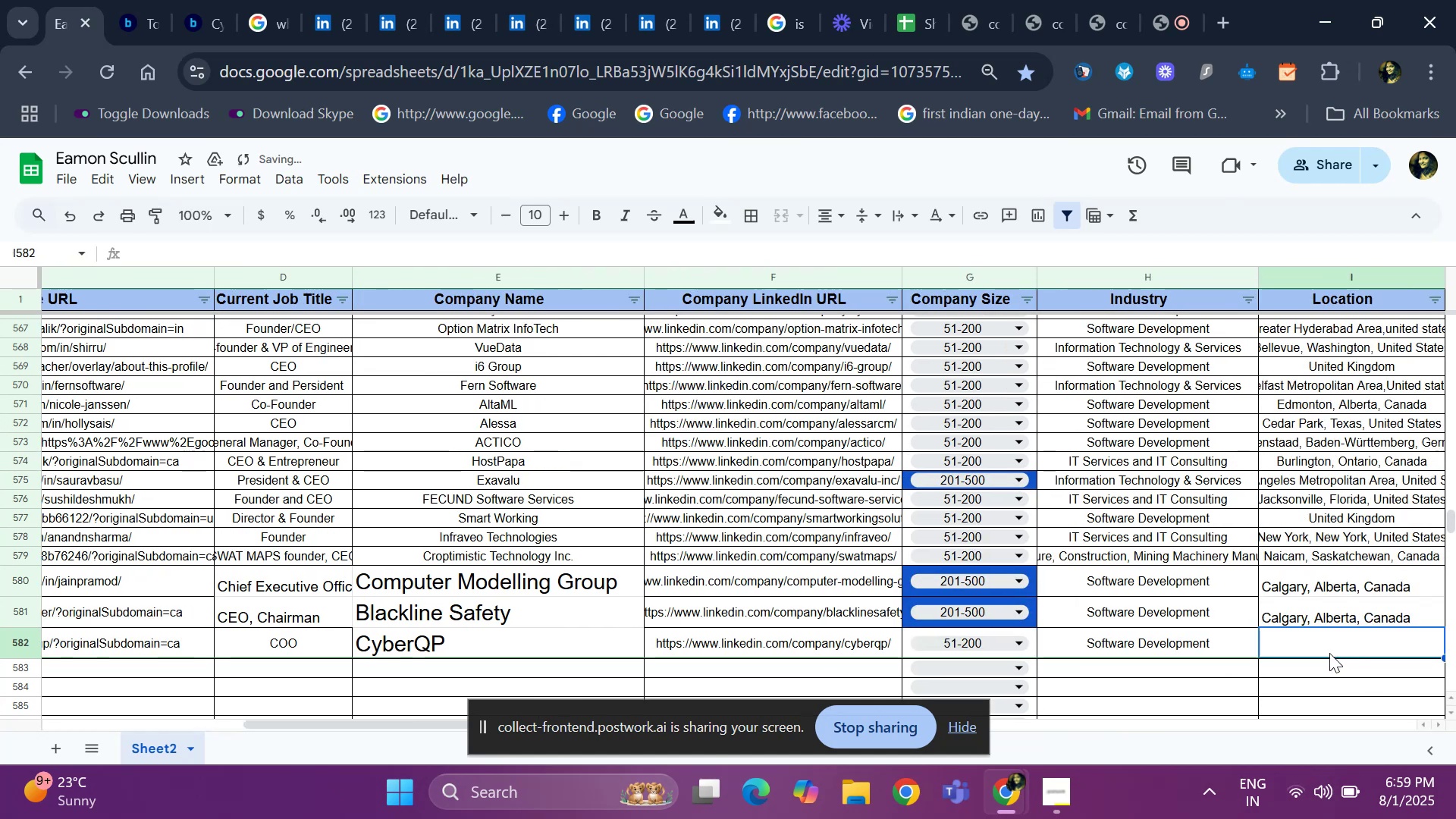 
key(ArrowRight)
 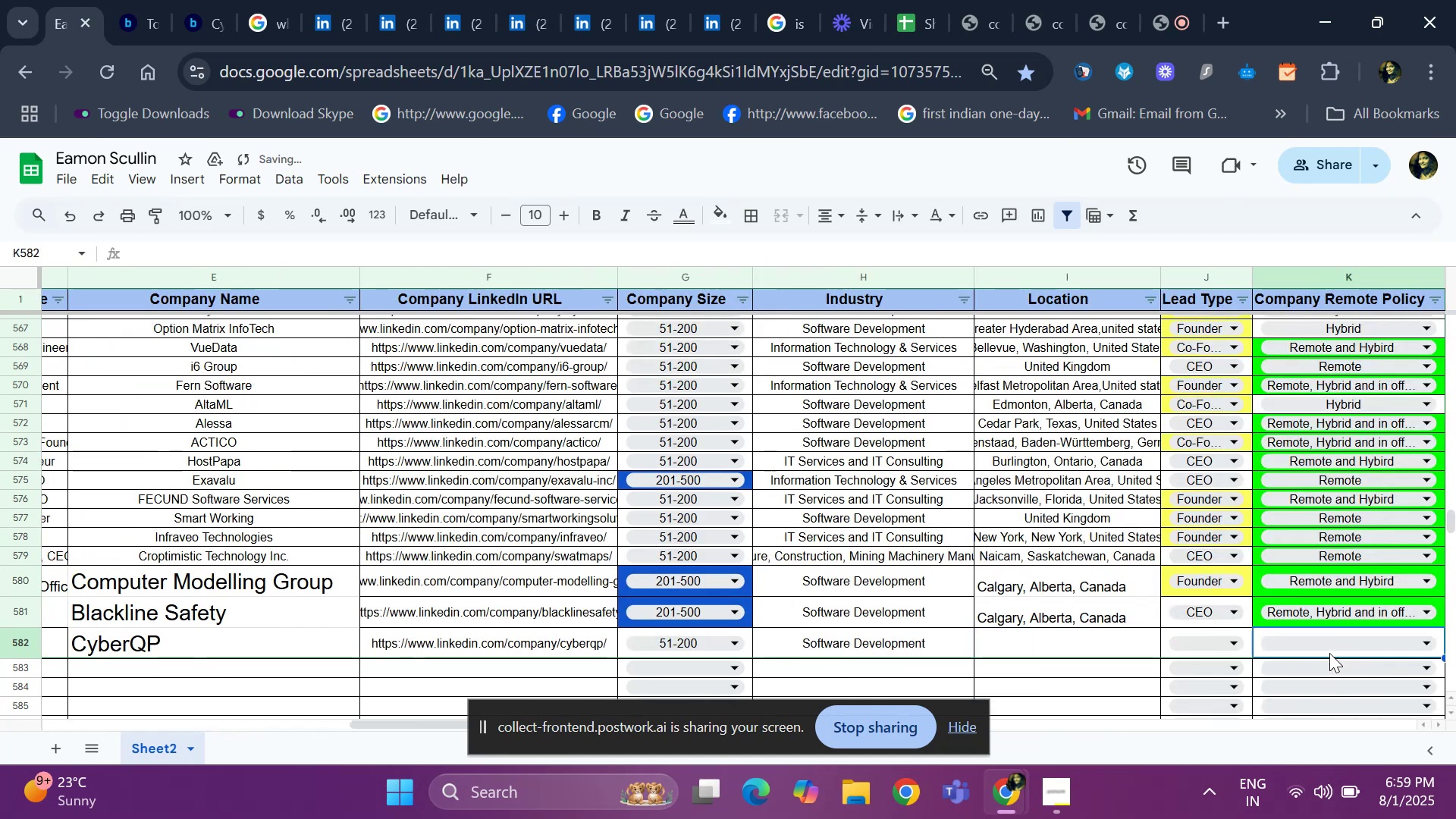 
key(ArrowLeft)
 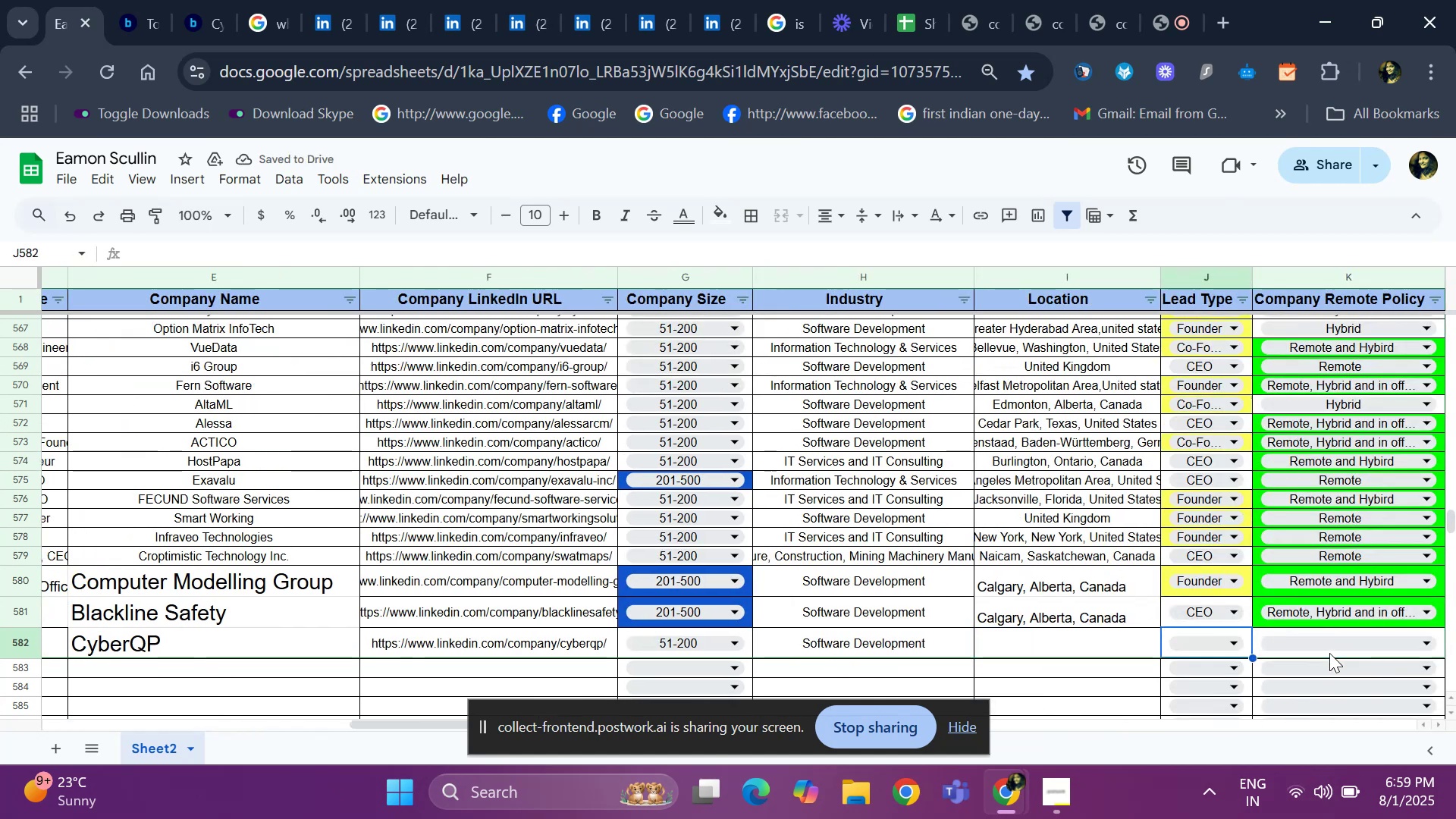 
key(ArrowLeft)
 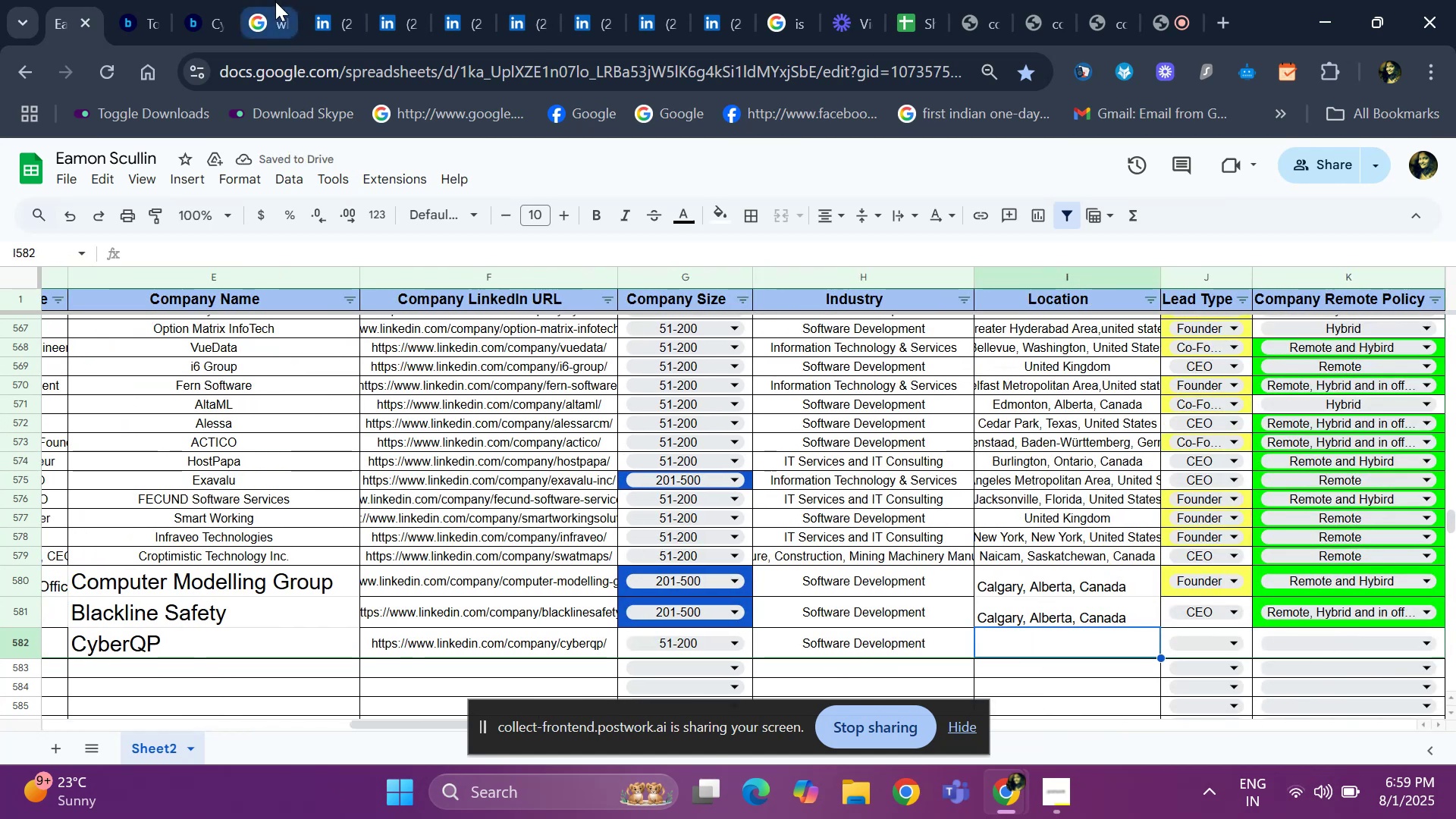 
left_click([324, 11])
 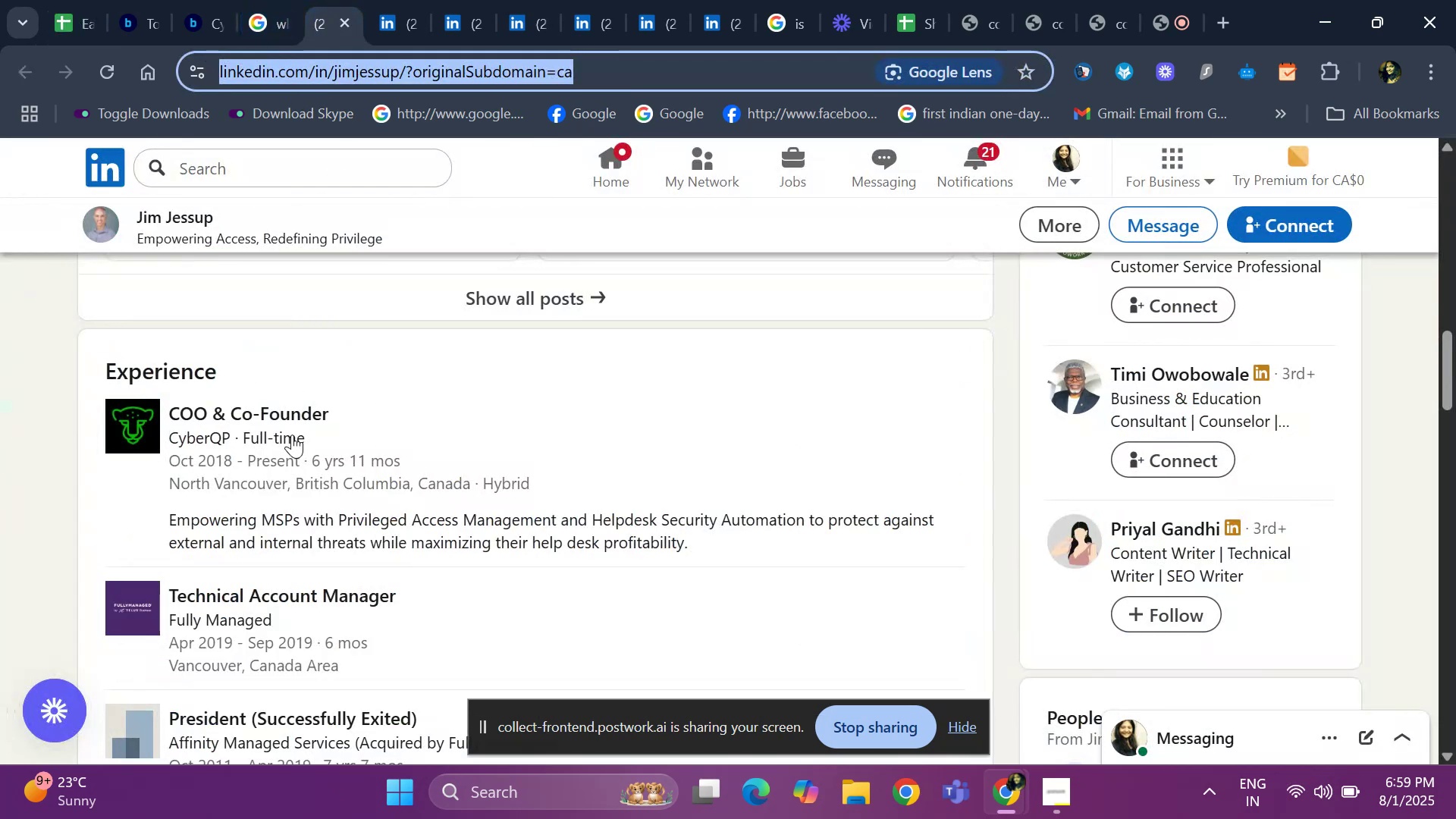 
scroll: coordinate [140, 412], scroll_direction: up, amount: 11.0
 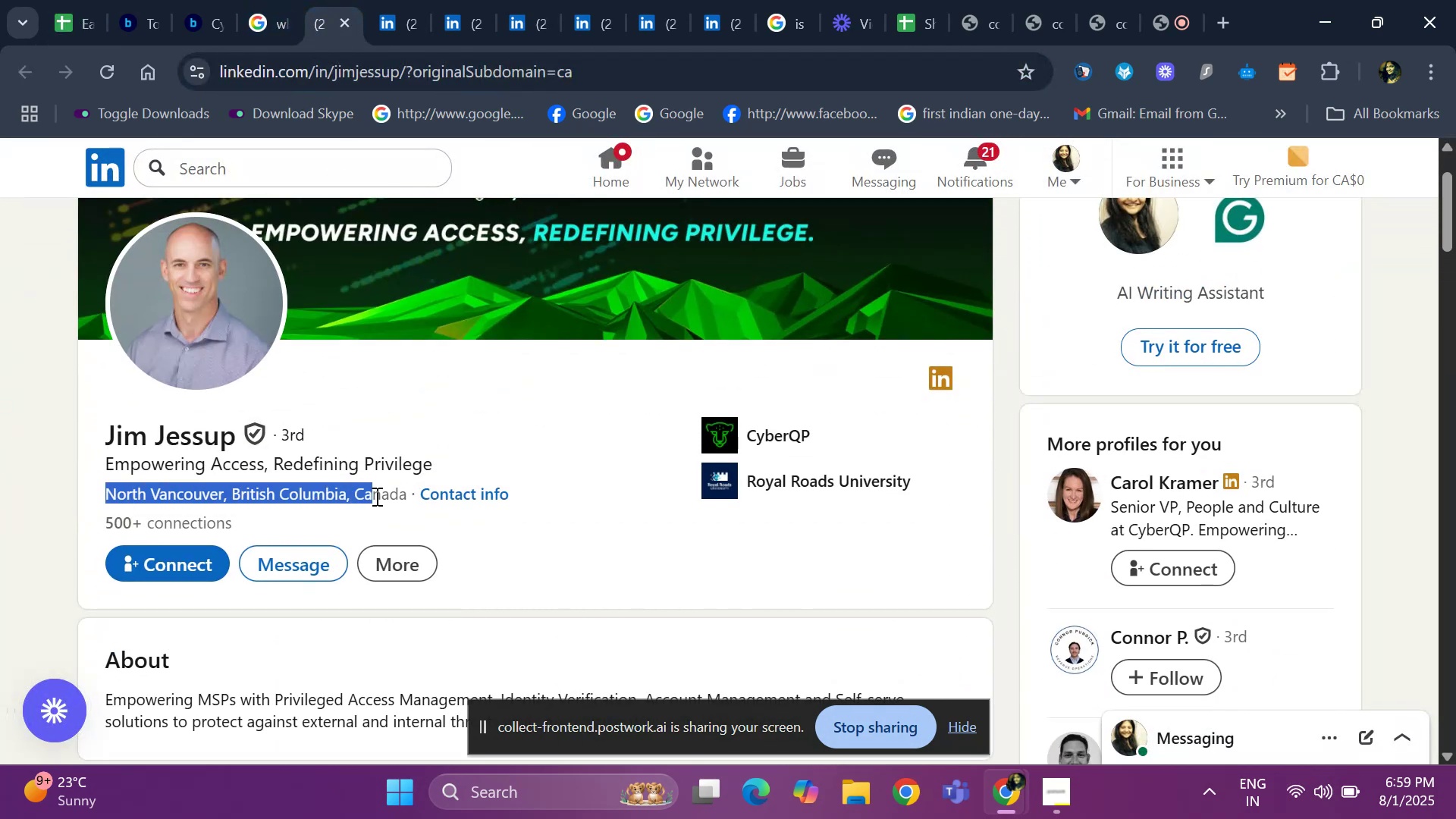 
key(Control+ControlLeft)
 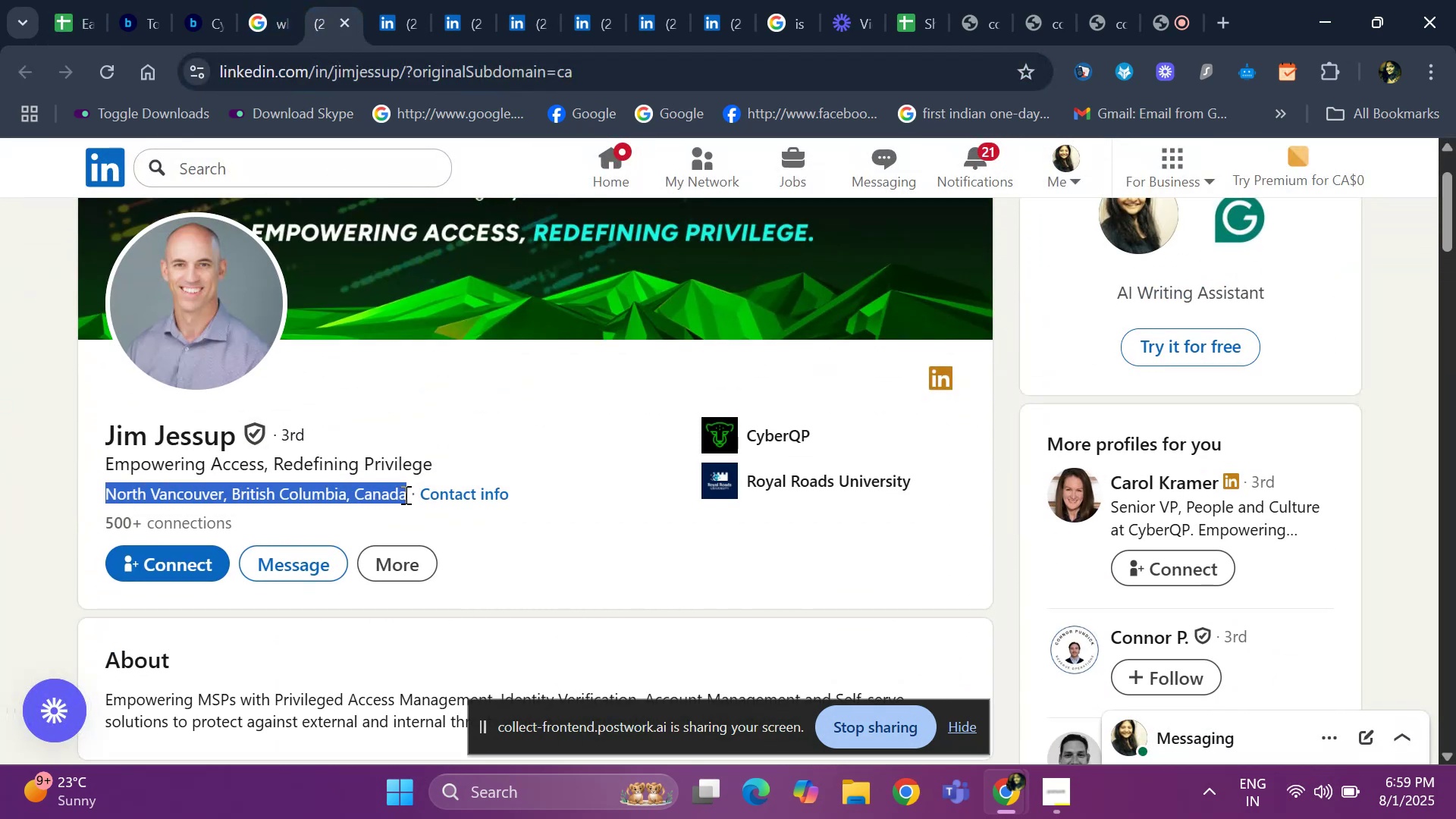 
key(Control+C)
 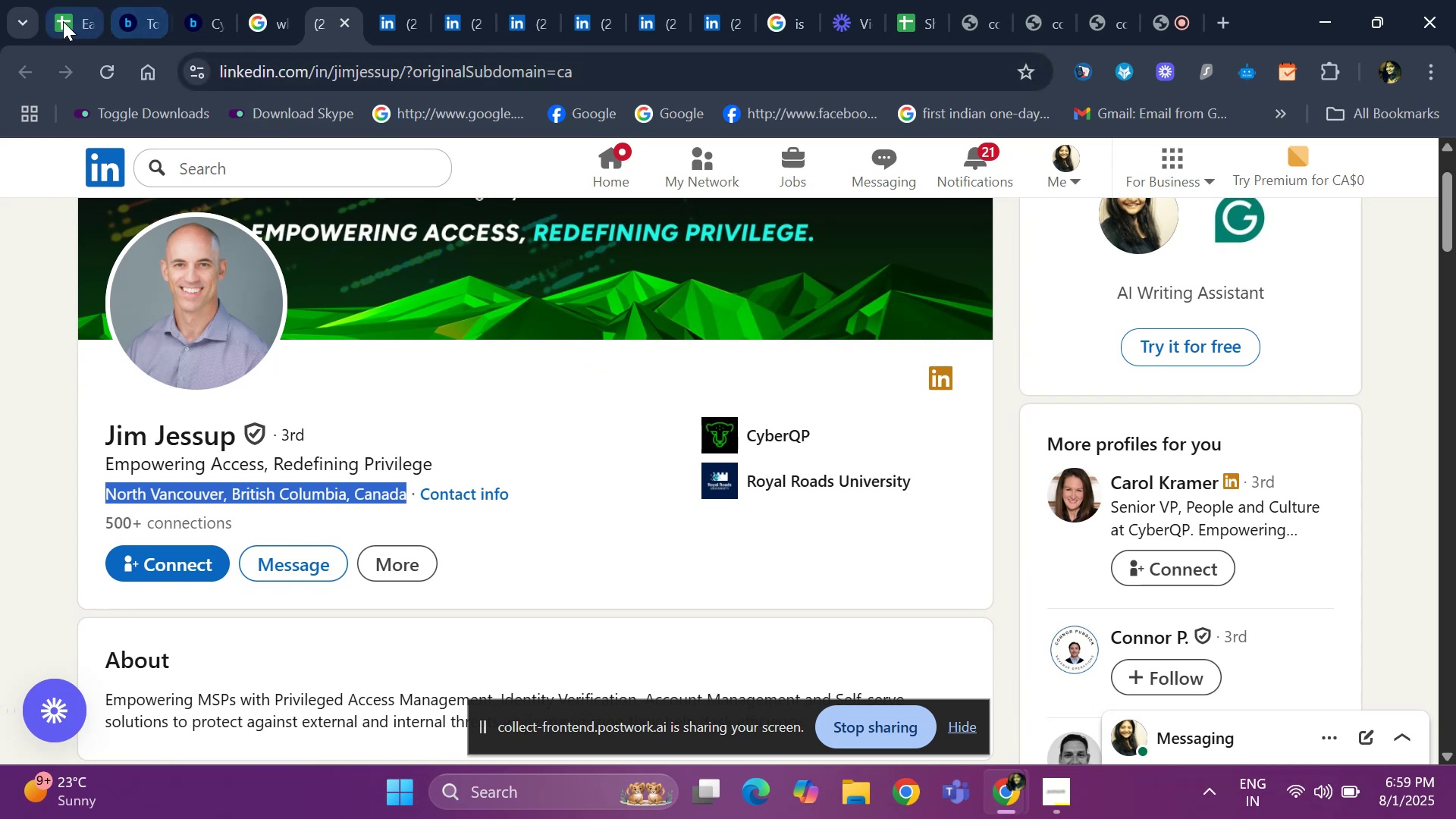 
left_click([61, 21])
 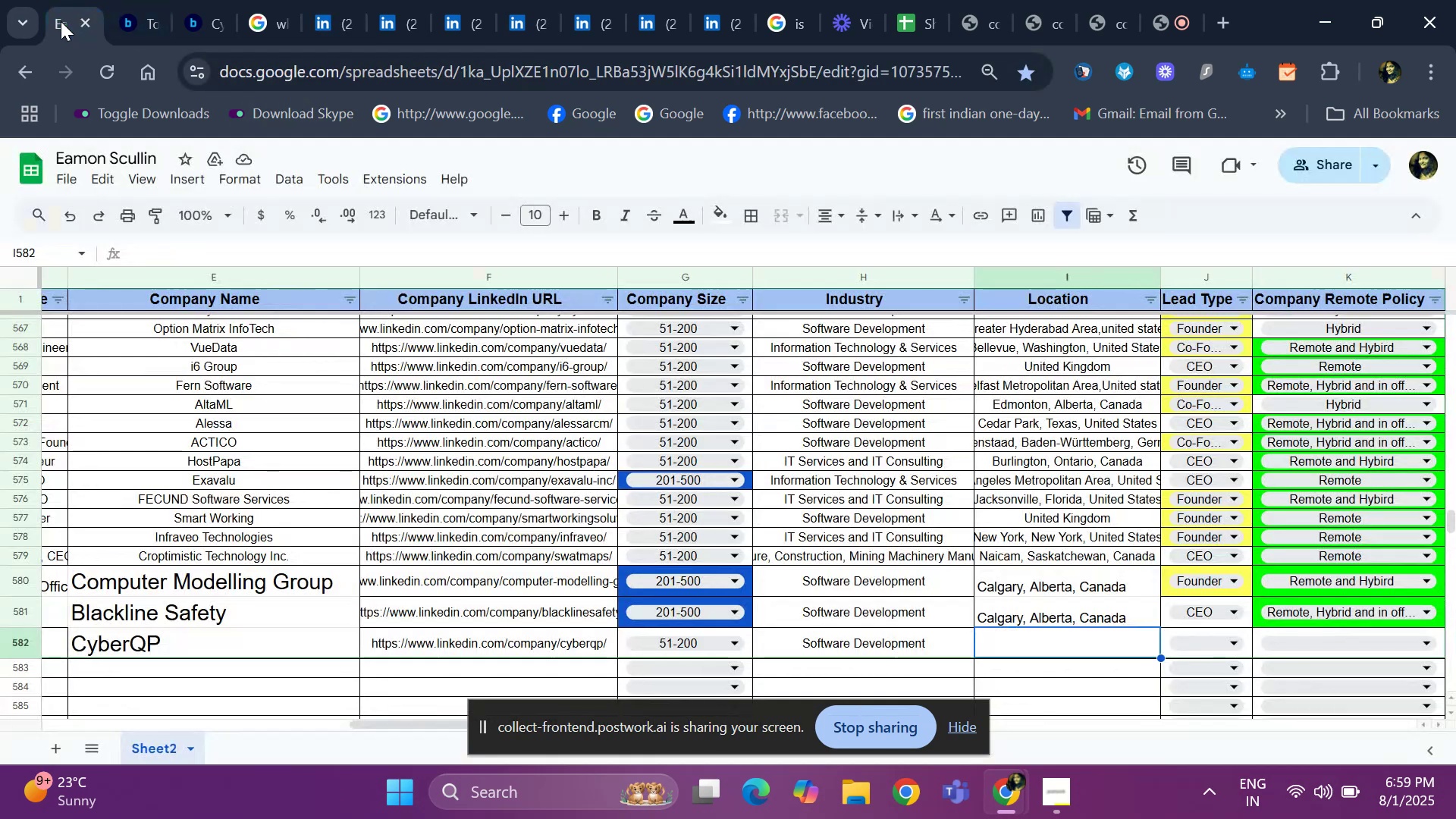 
key(Control+V)
 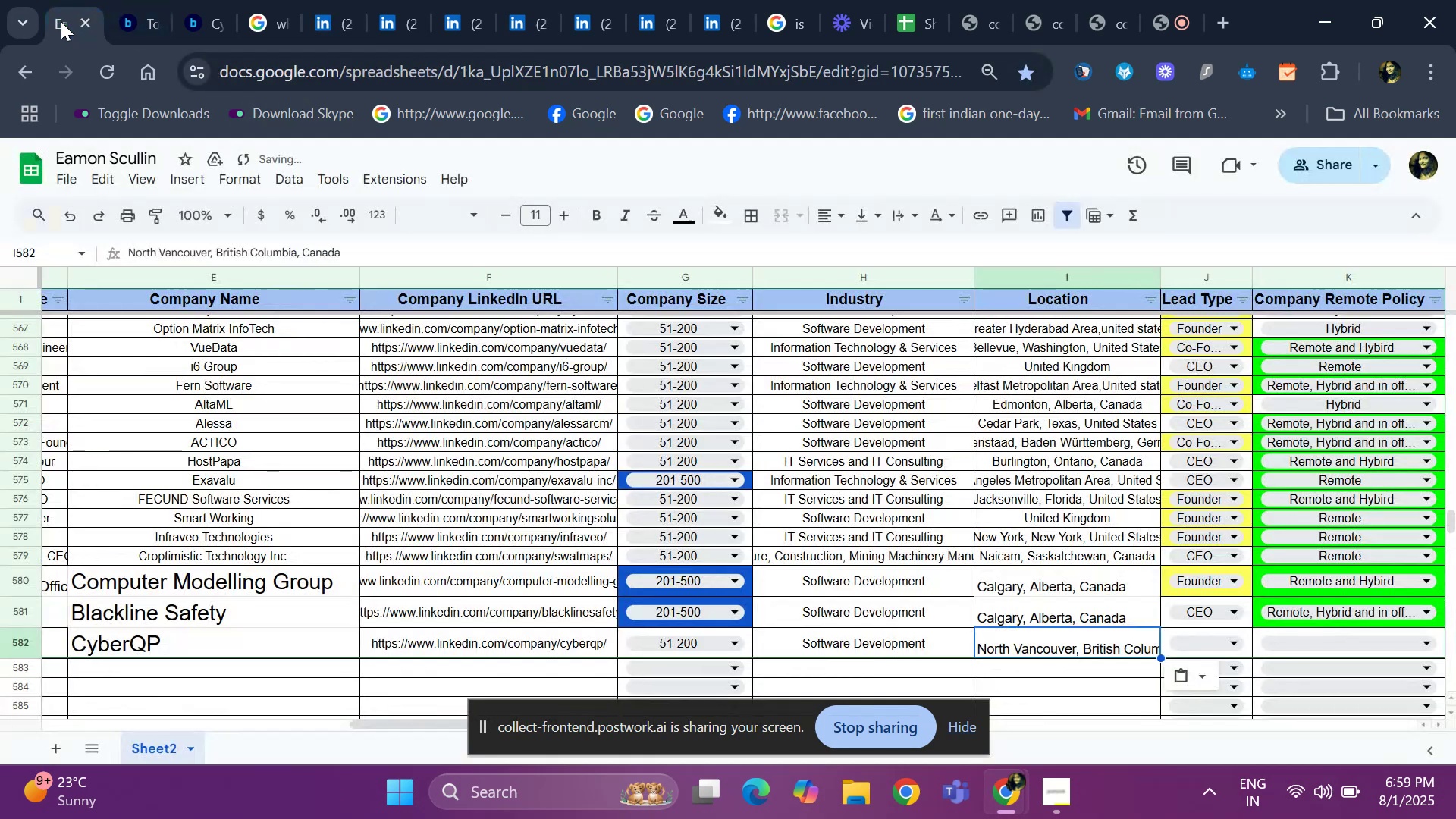 
key(ArrowRight)
 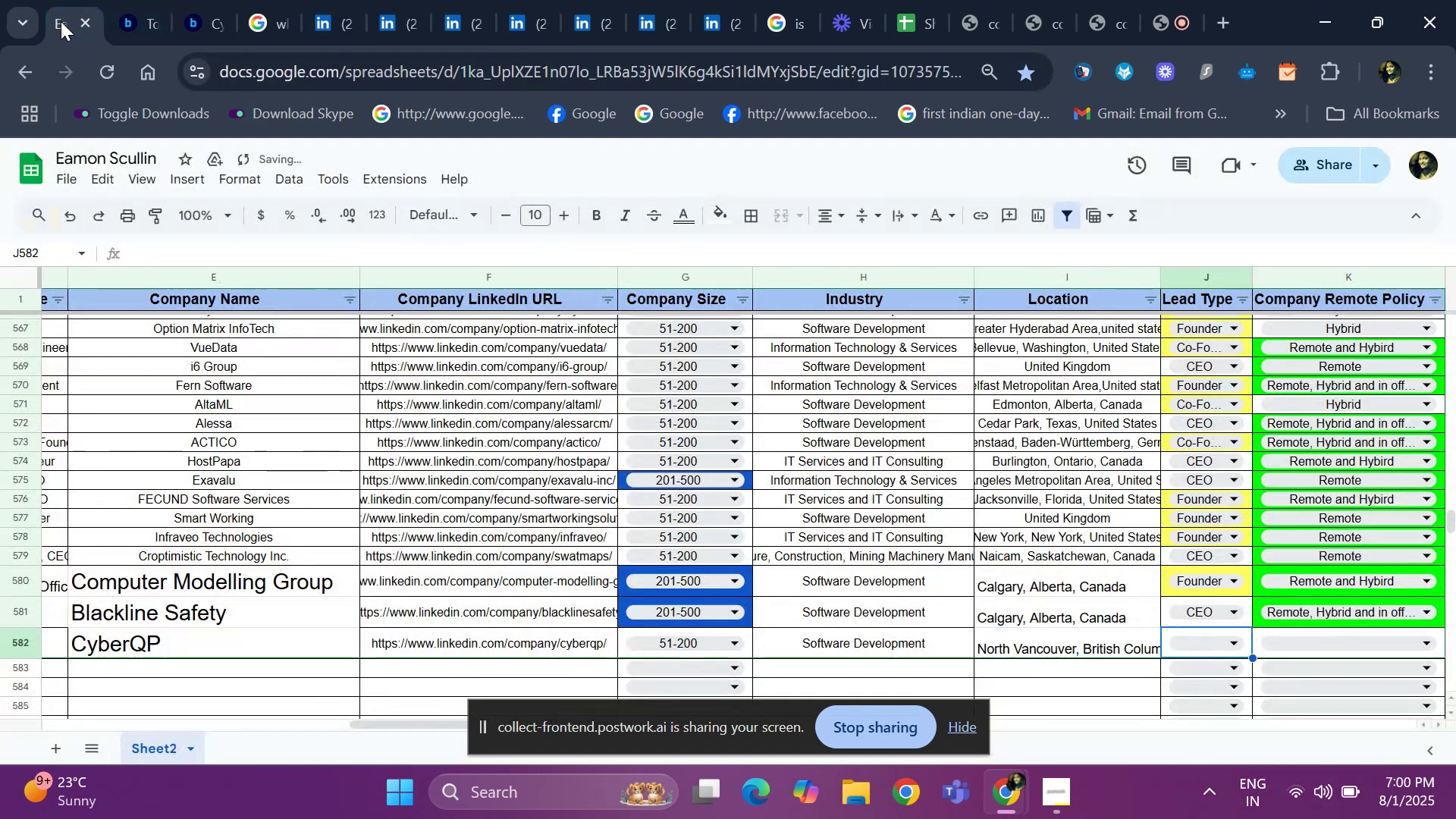 
hold_key(key=ArrowLeft, duration=0.73)
 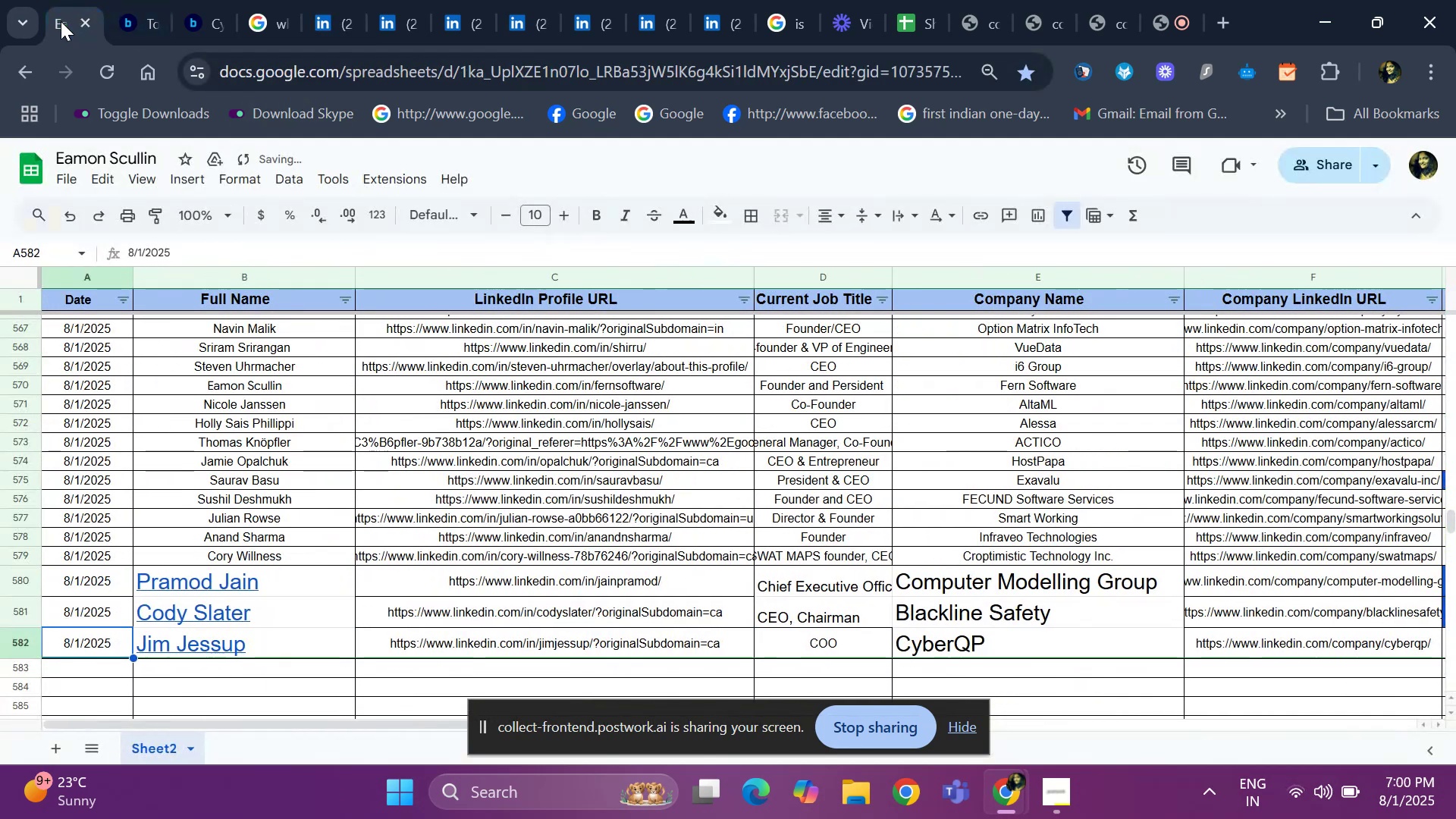 
key(ArrowRight)
 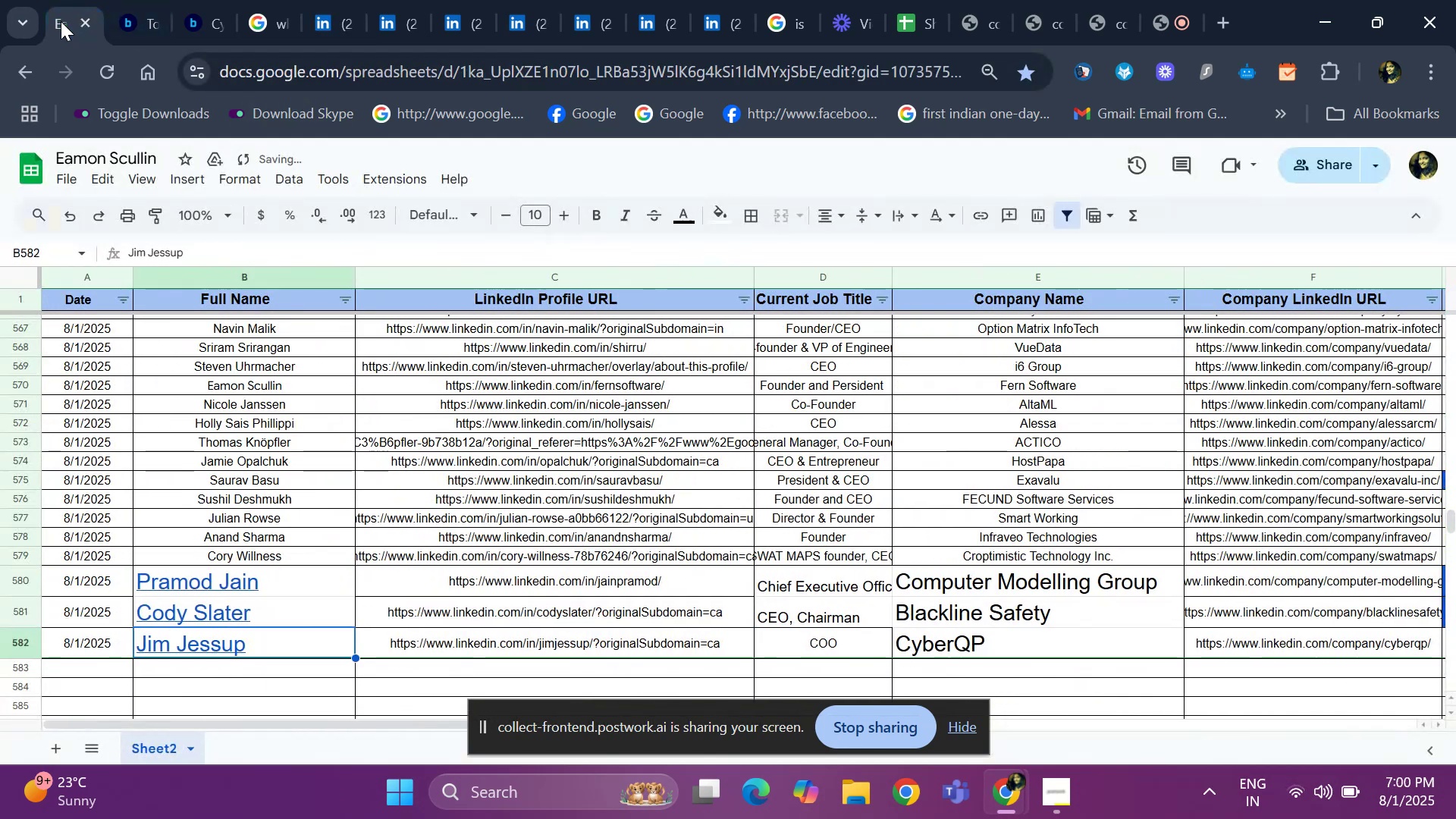 
key(ArrowRight)
 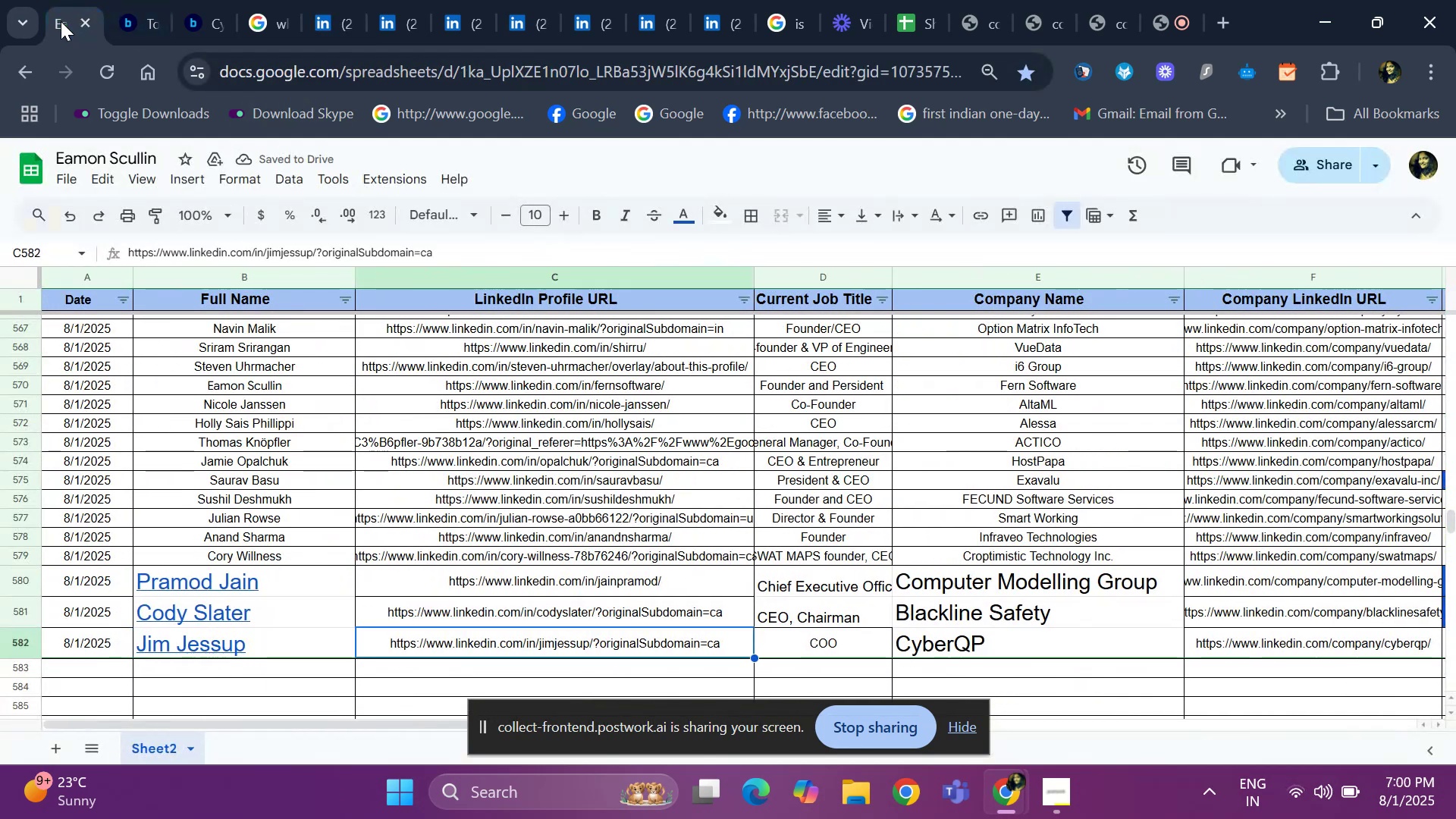 
key(ArrowRight)
 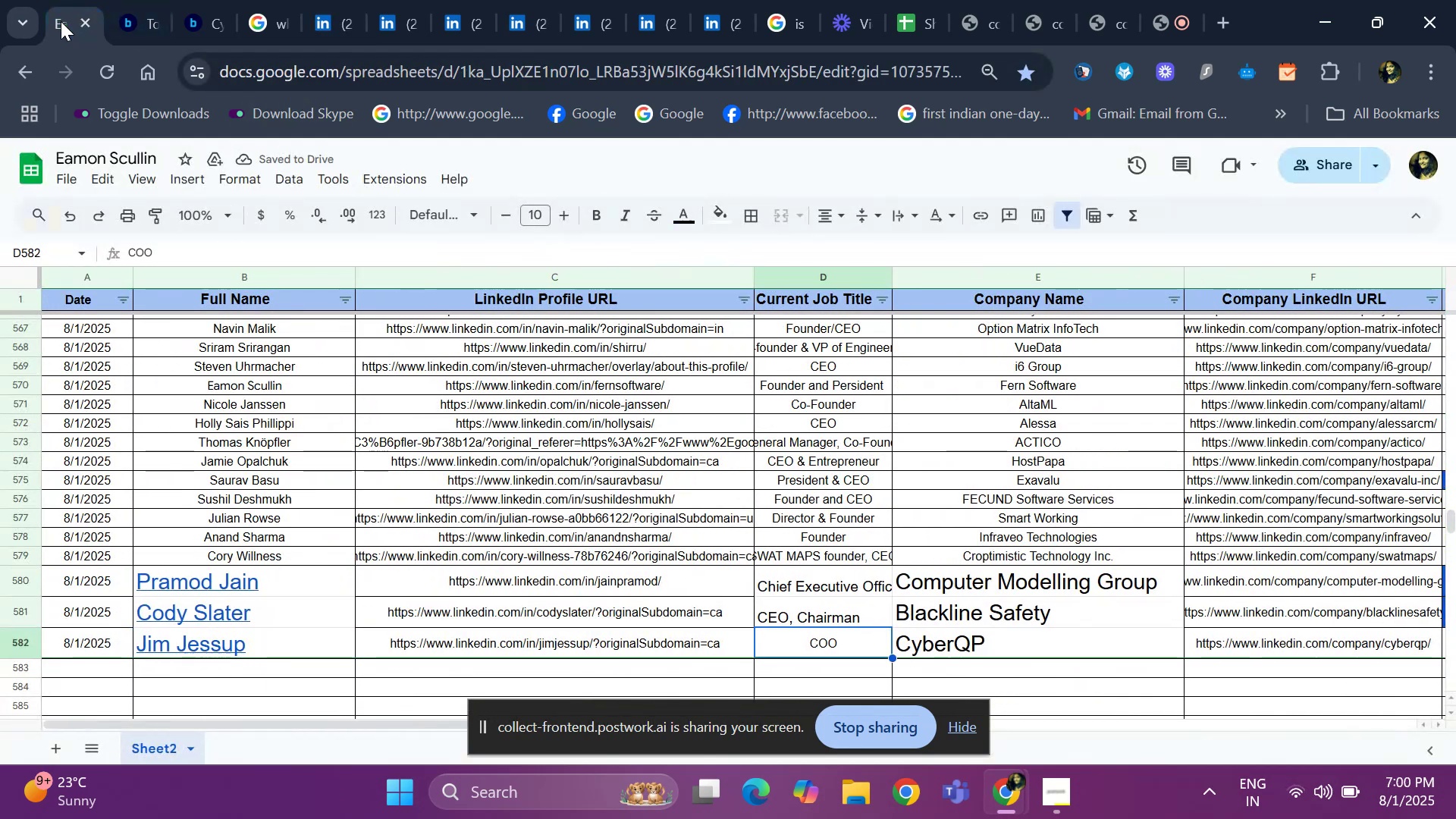 
key(ArrowRight)
 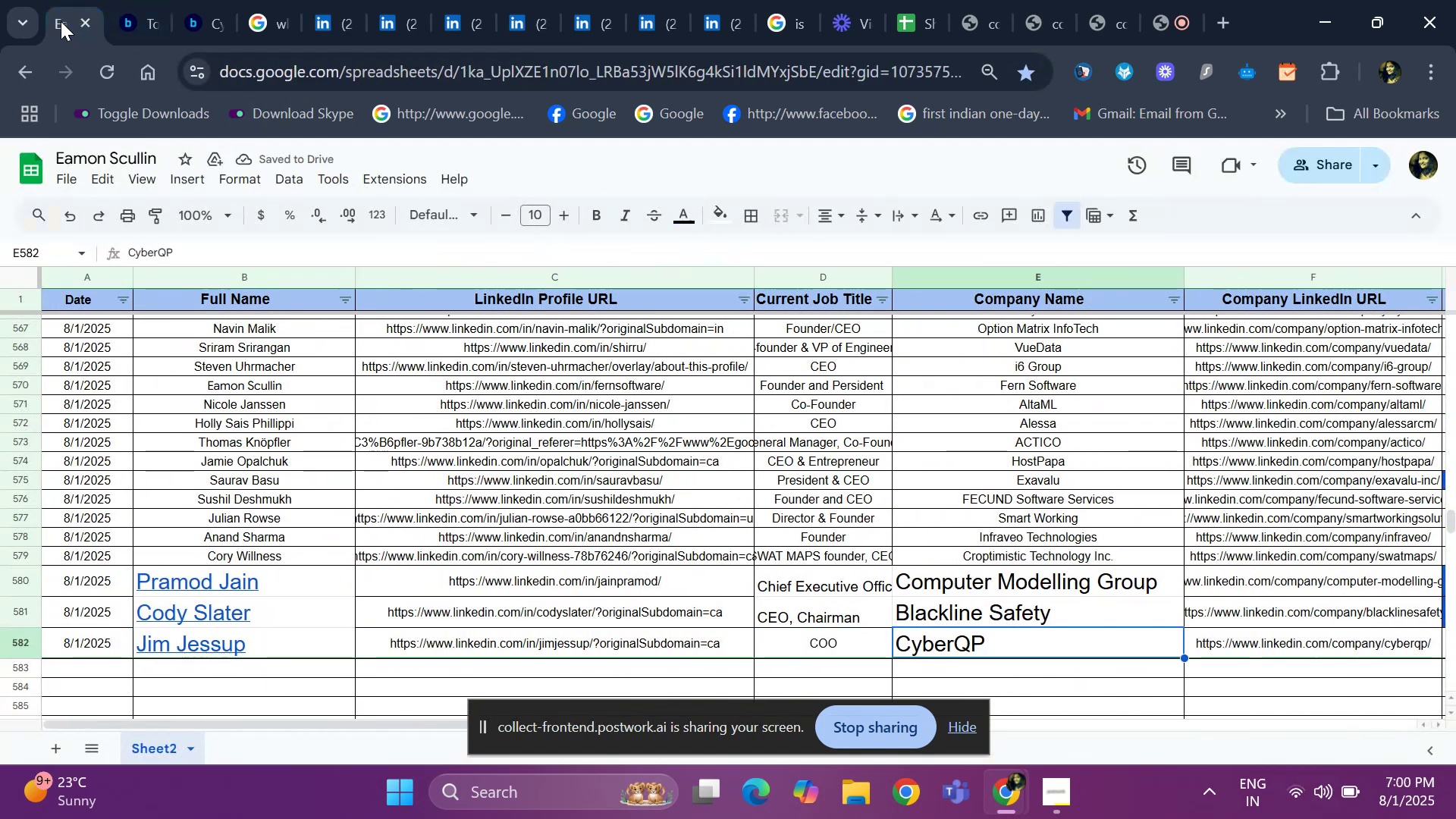 
key(ArrowRight)
 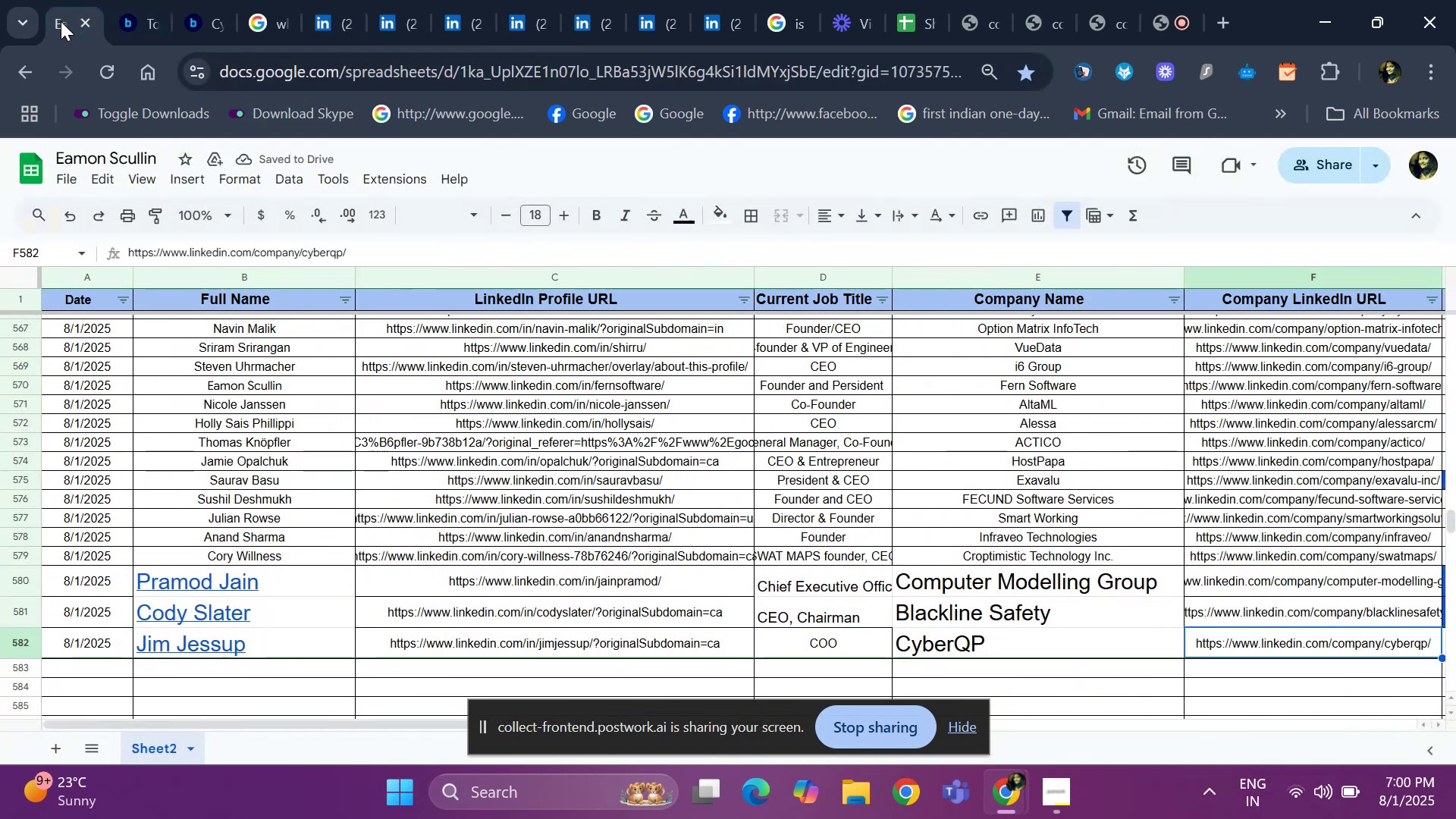 
key(ArrowRight)
 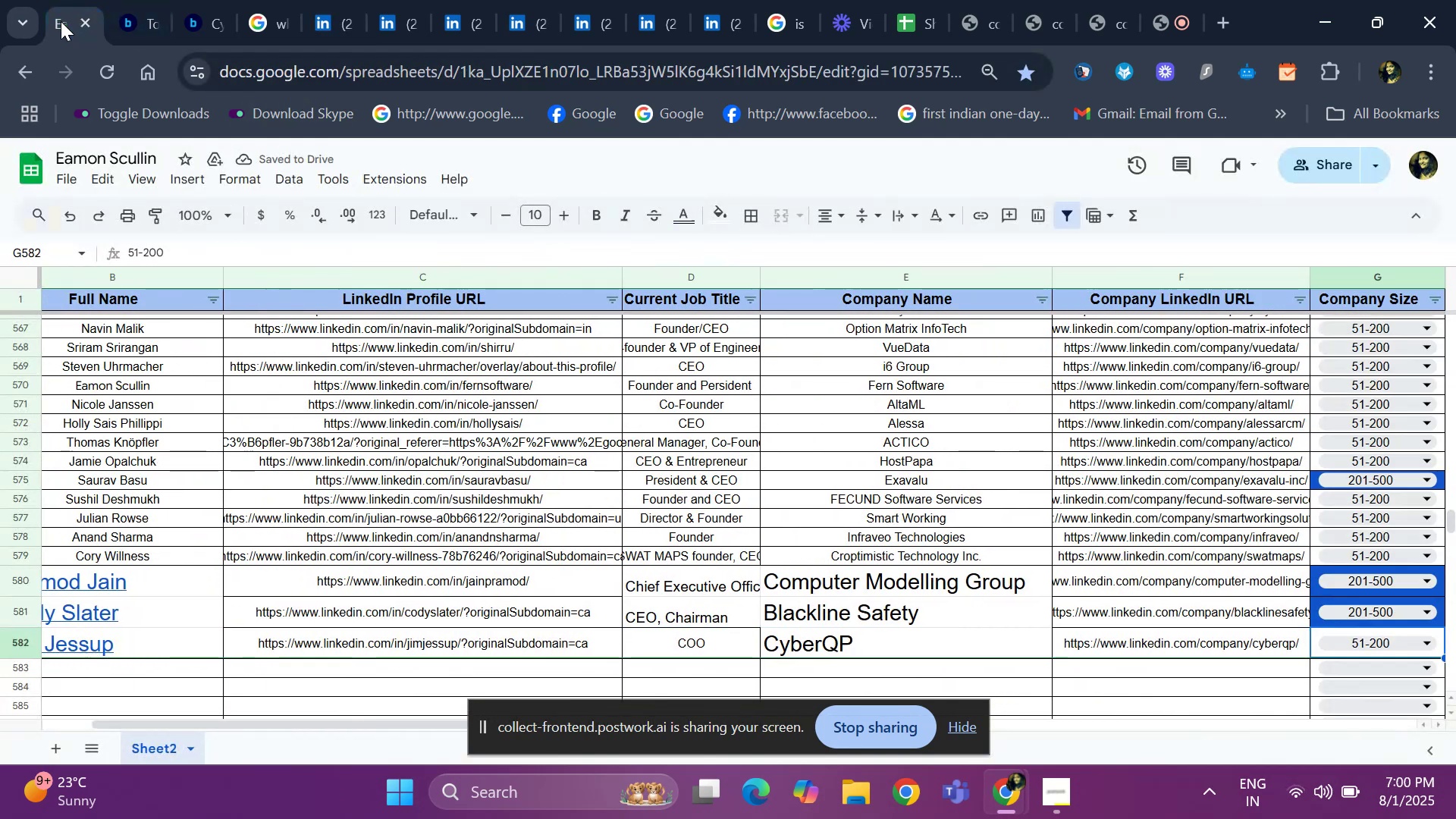 
key(ArrowRight)
 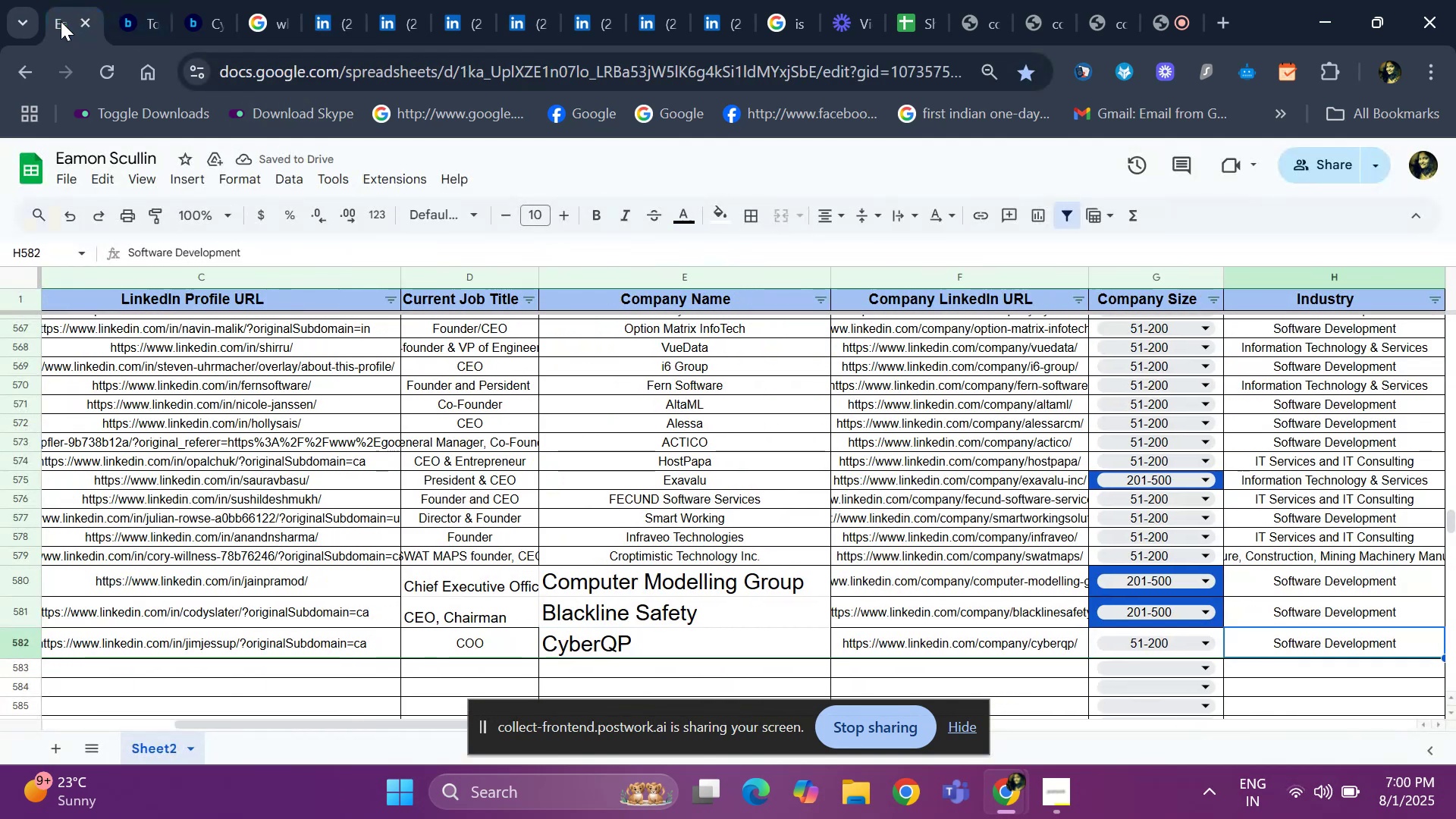 
key(ArrowRight)
 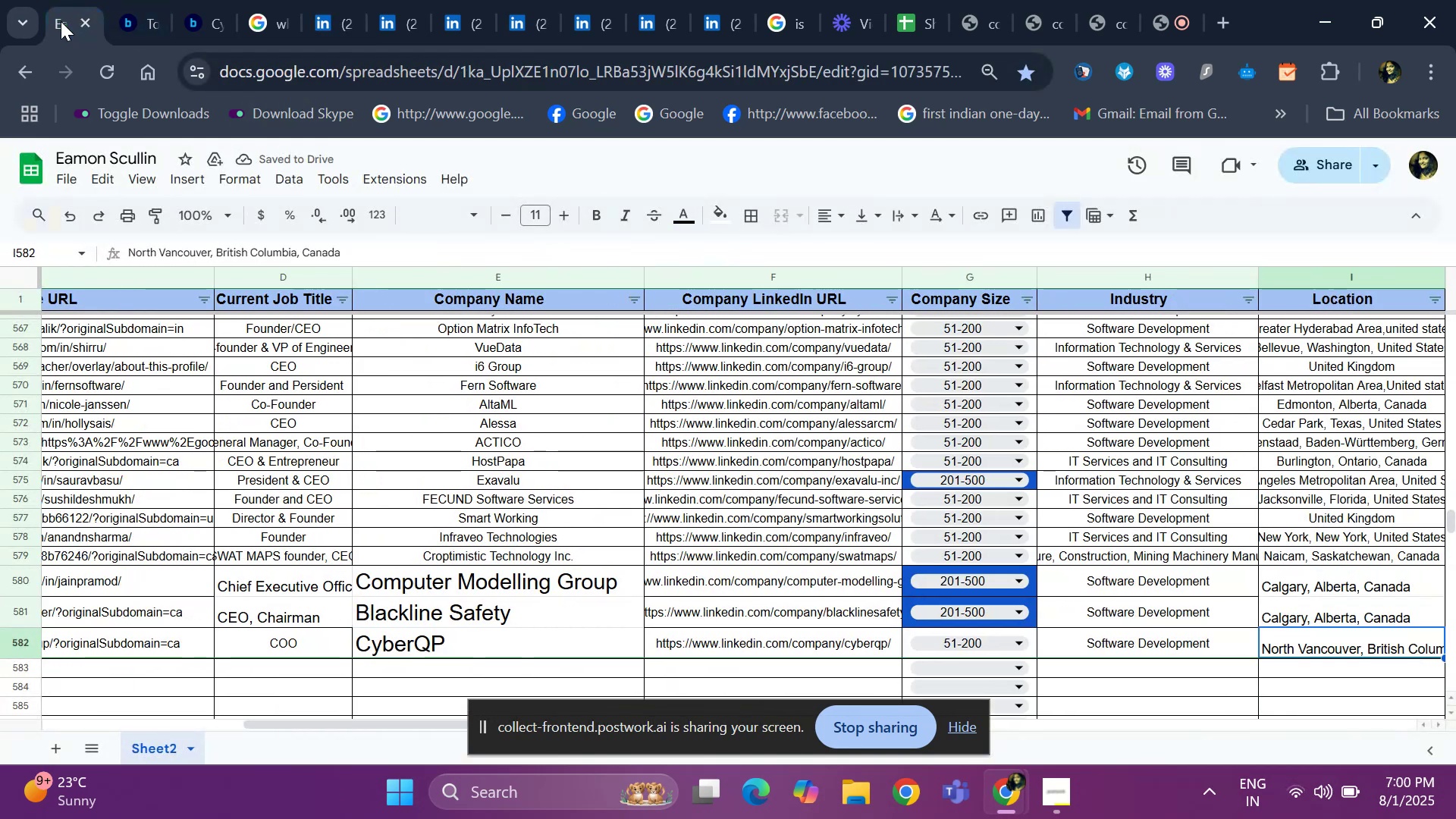 
key(ArrowRight)
 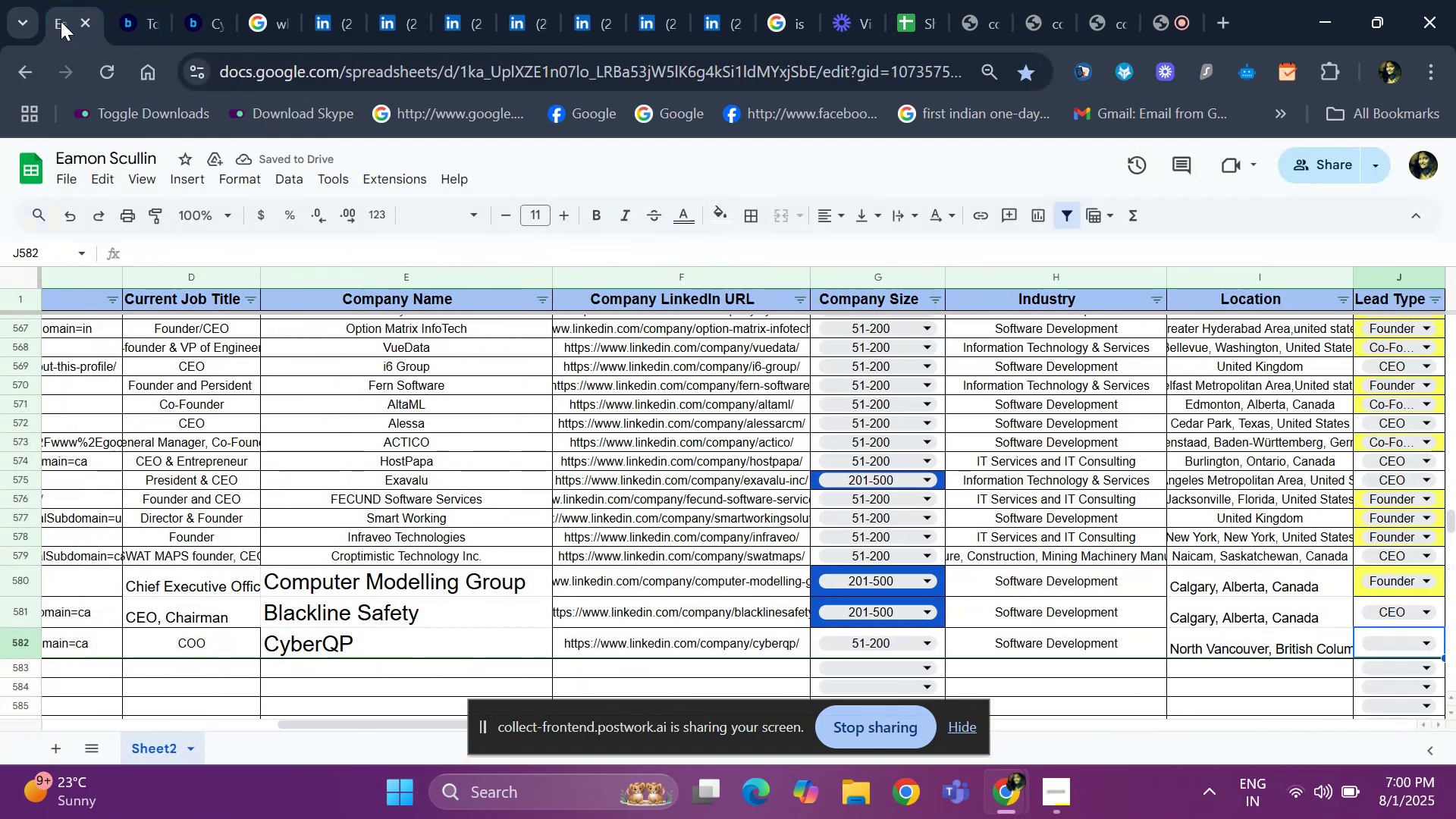 
key(ArrowRight)
 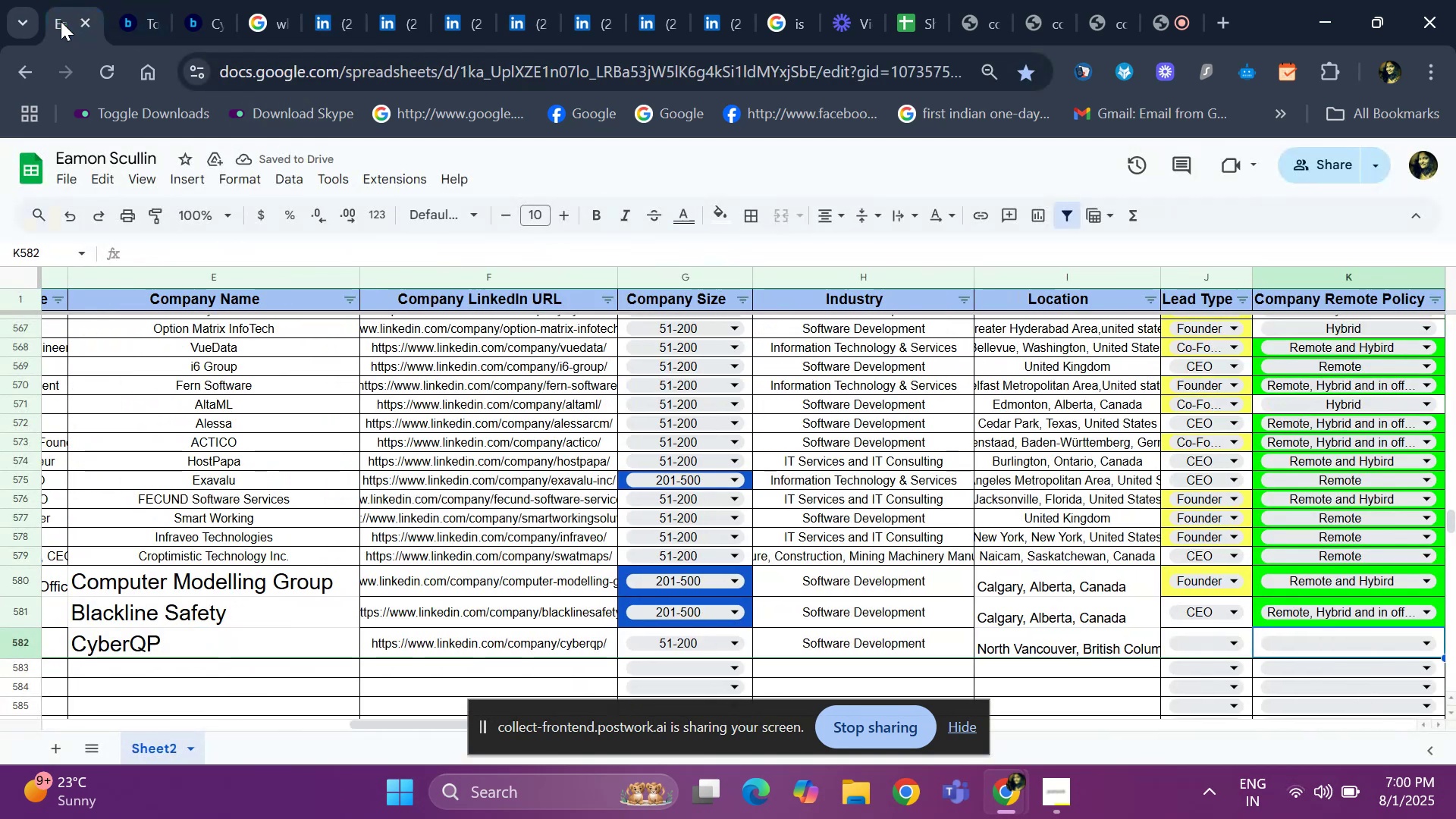 
key(ArrowRight)
 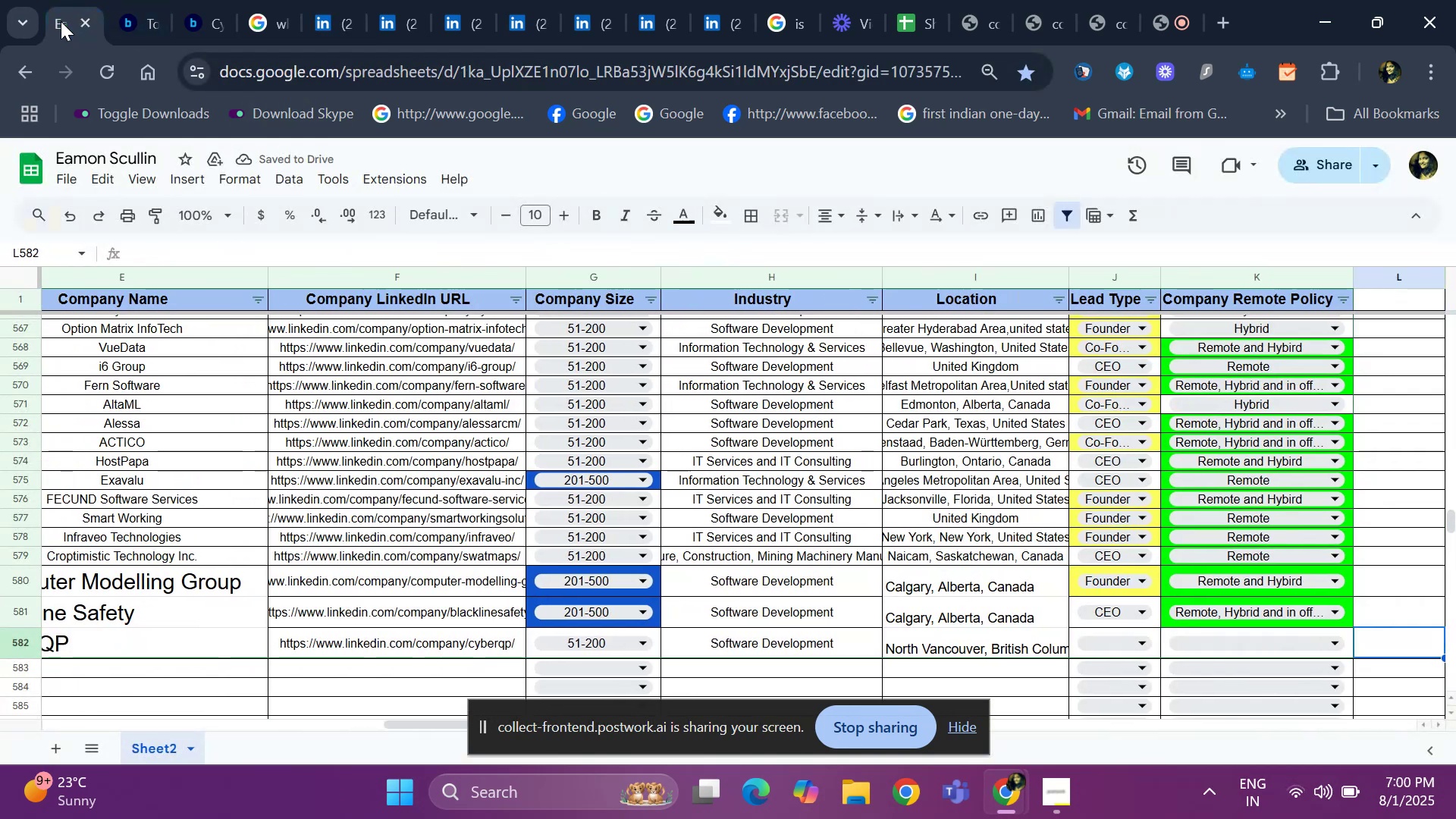 
key(ArrowLeft)
 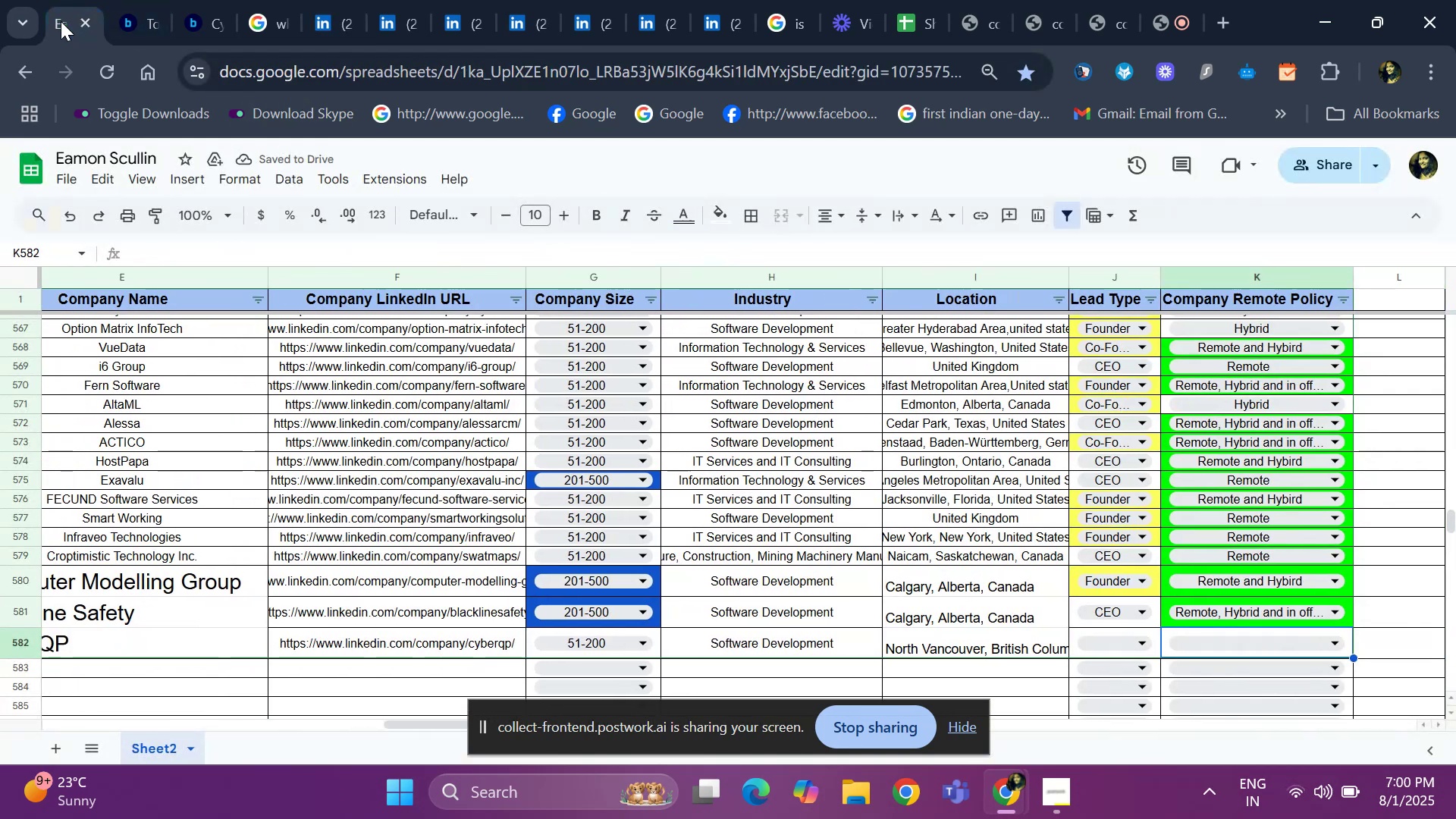 
key(ArrowLeft)
 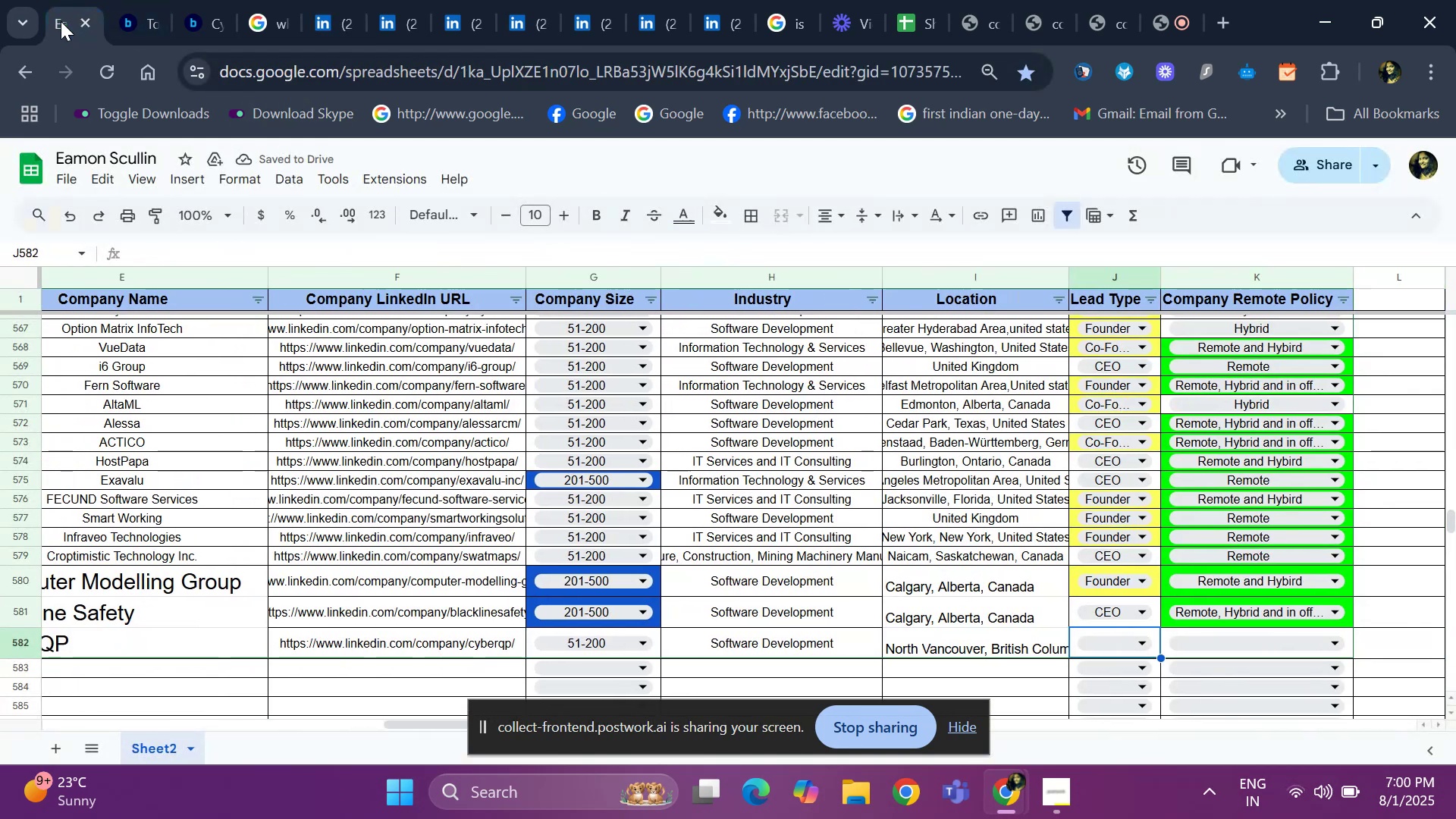 
key(Enter)
 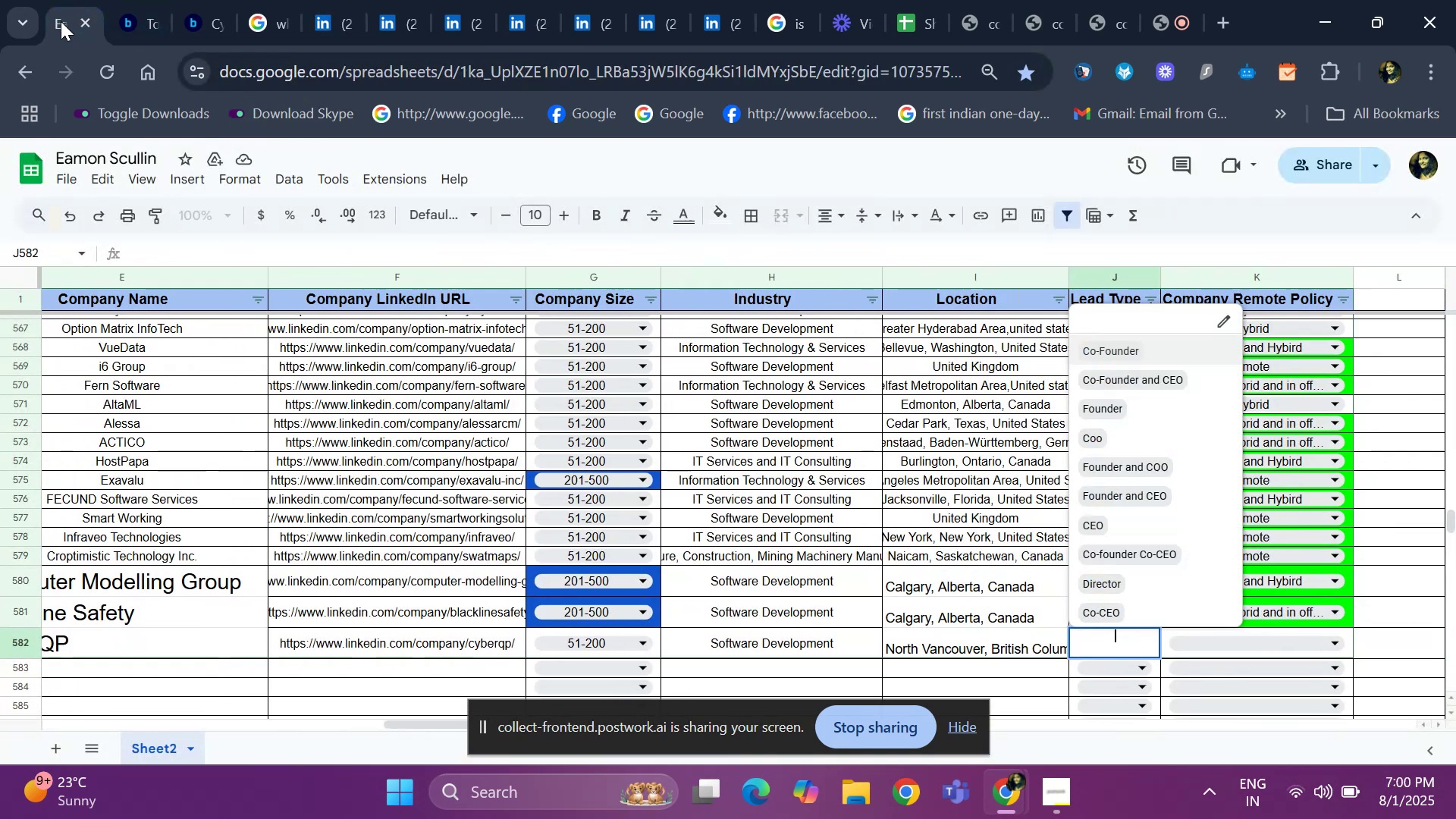 
key(ArrowDown)
 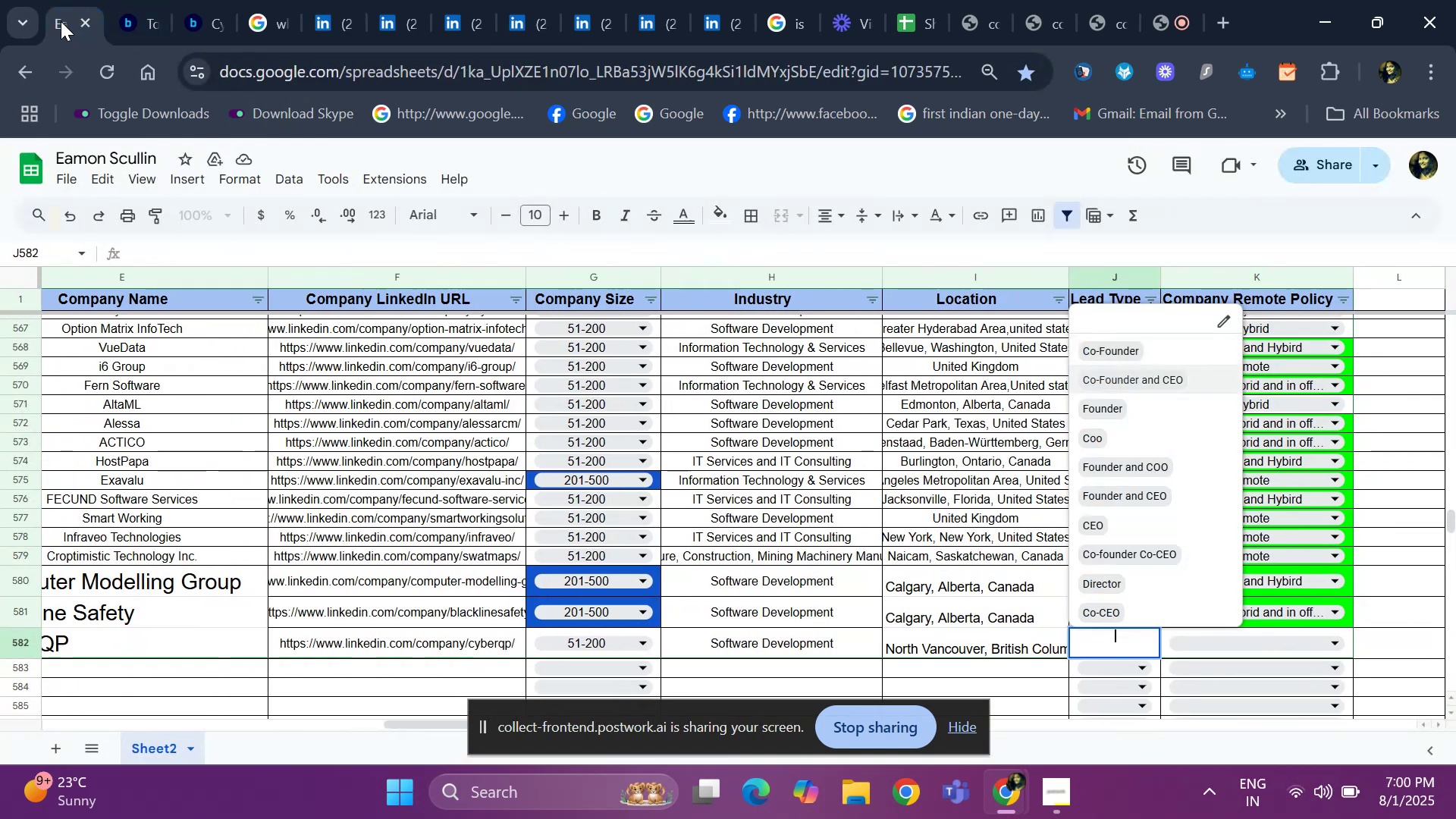 
key(ArrowDown)
 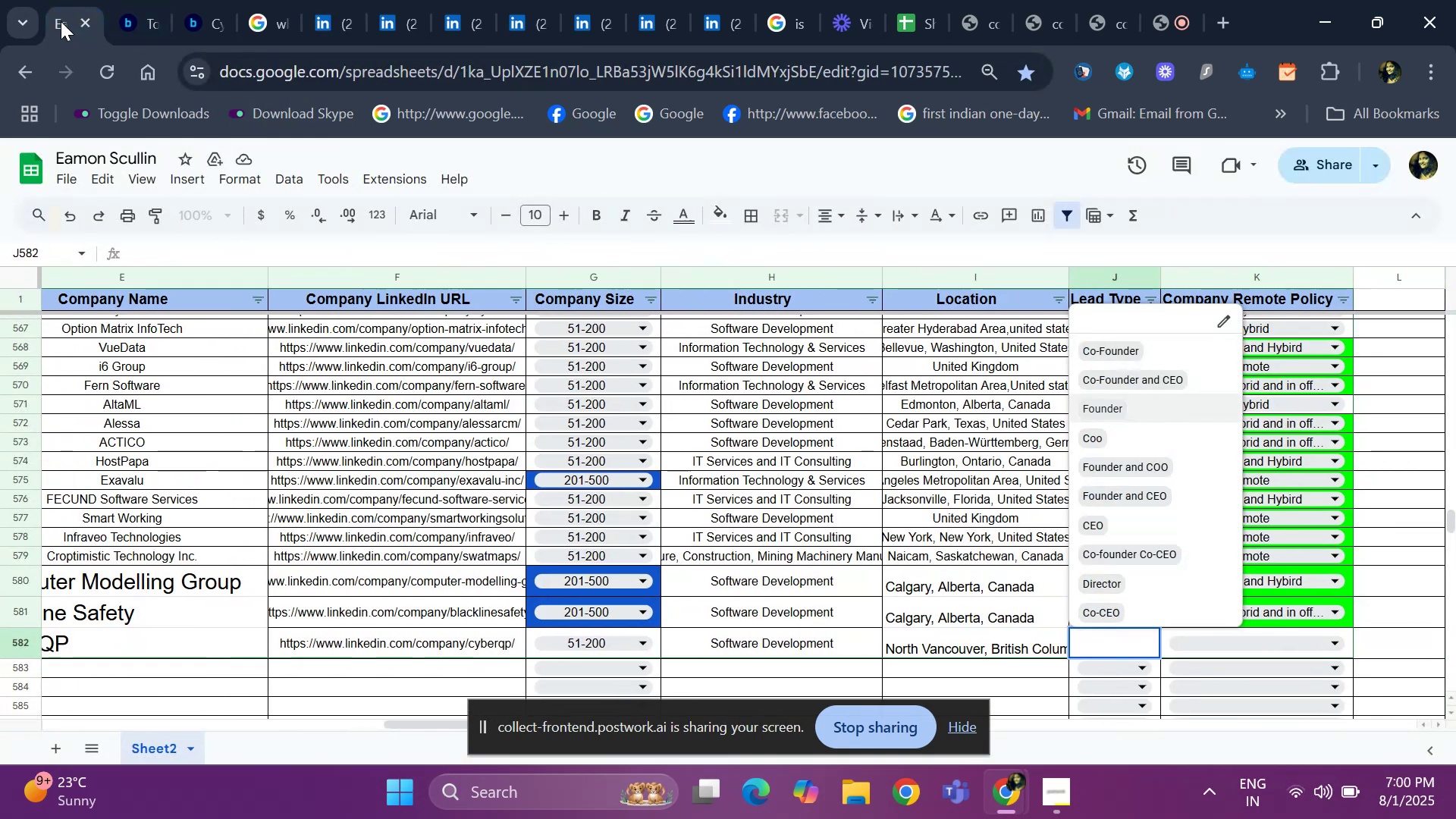 
key(ArrowDown)
 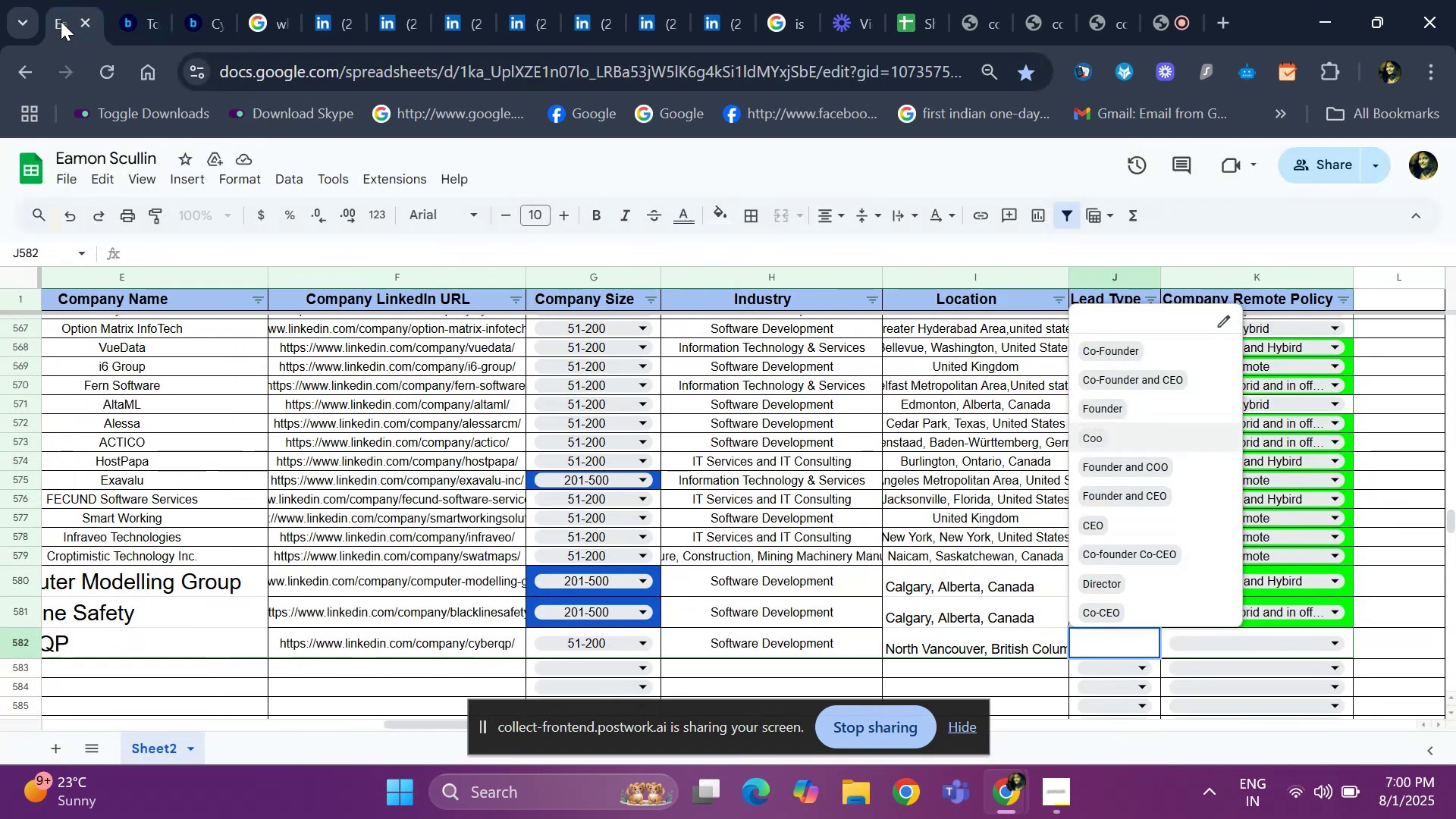 
key(ArrowDown)
 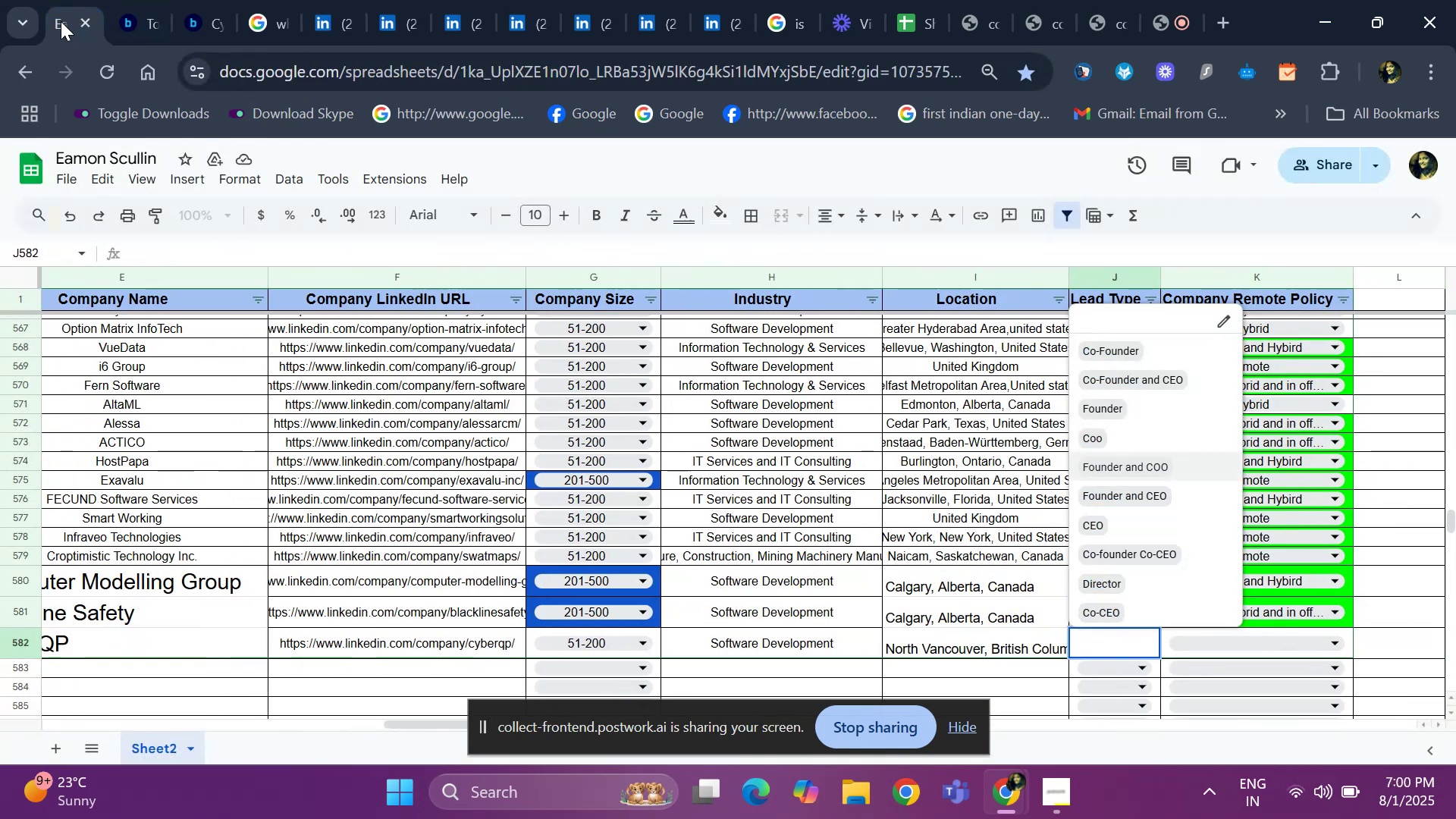 
key(ArrowDown)
 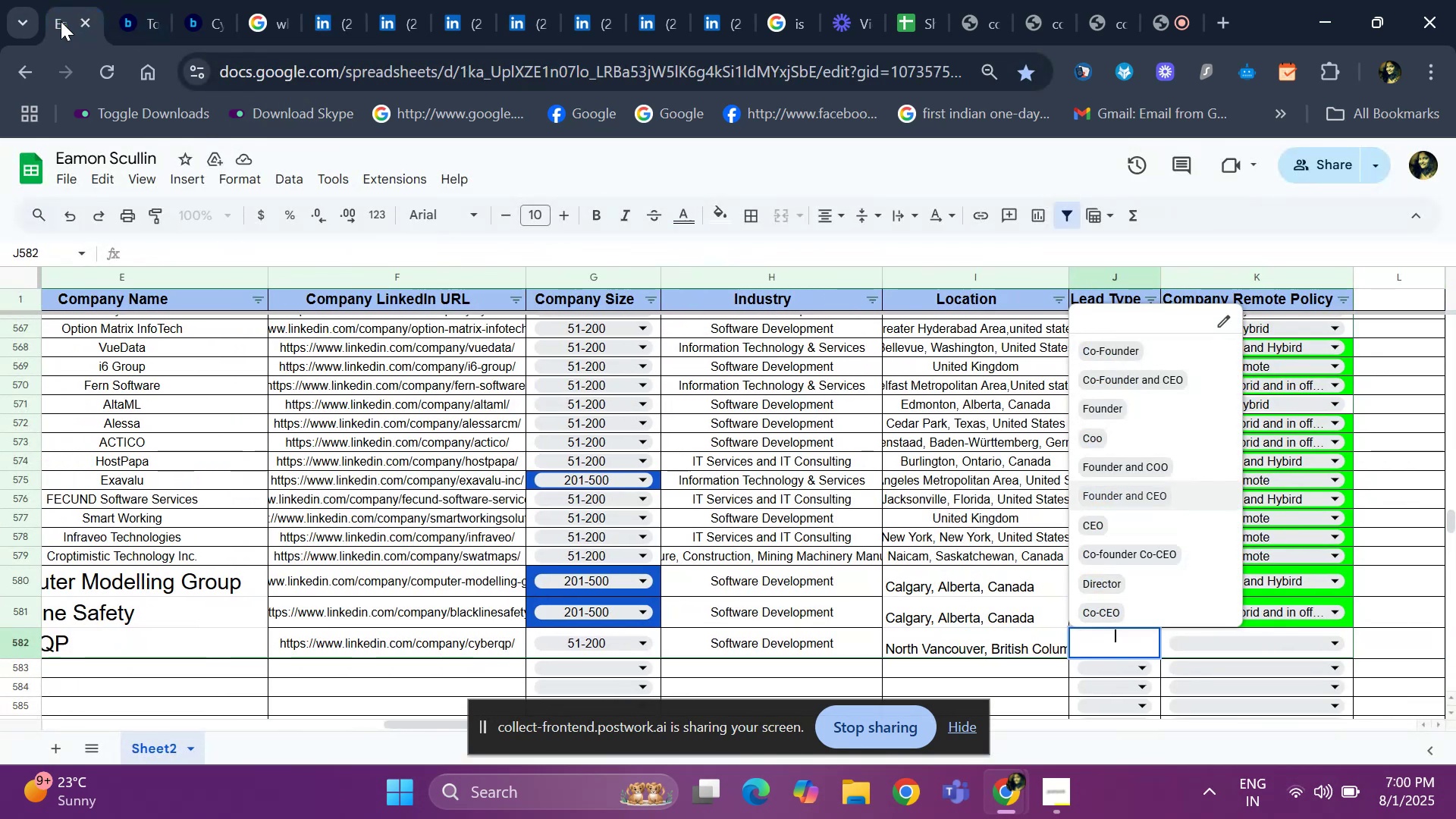 
key(ArrowUp)
 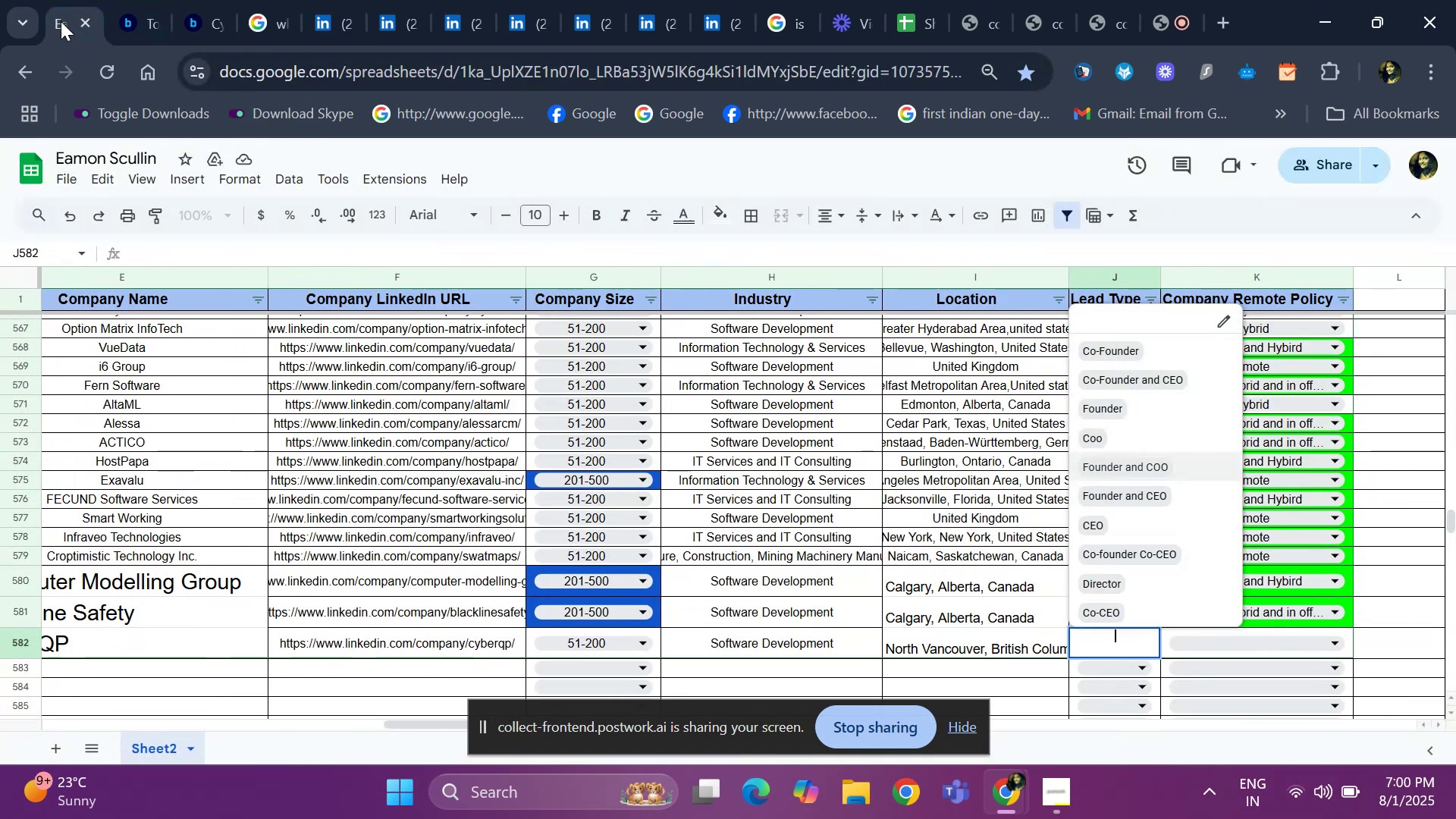 
key(ArrowUp)
 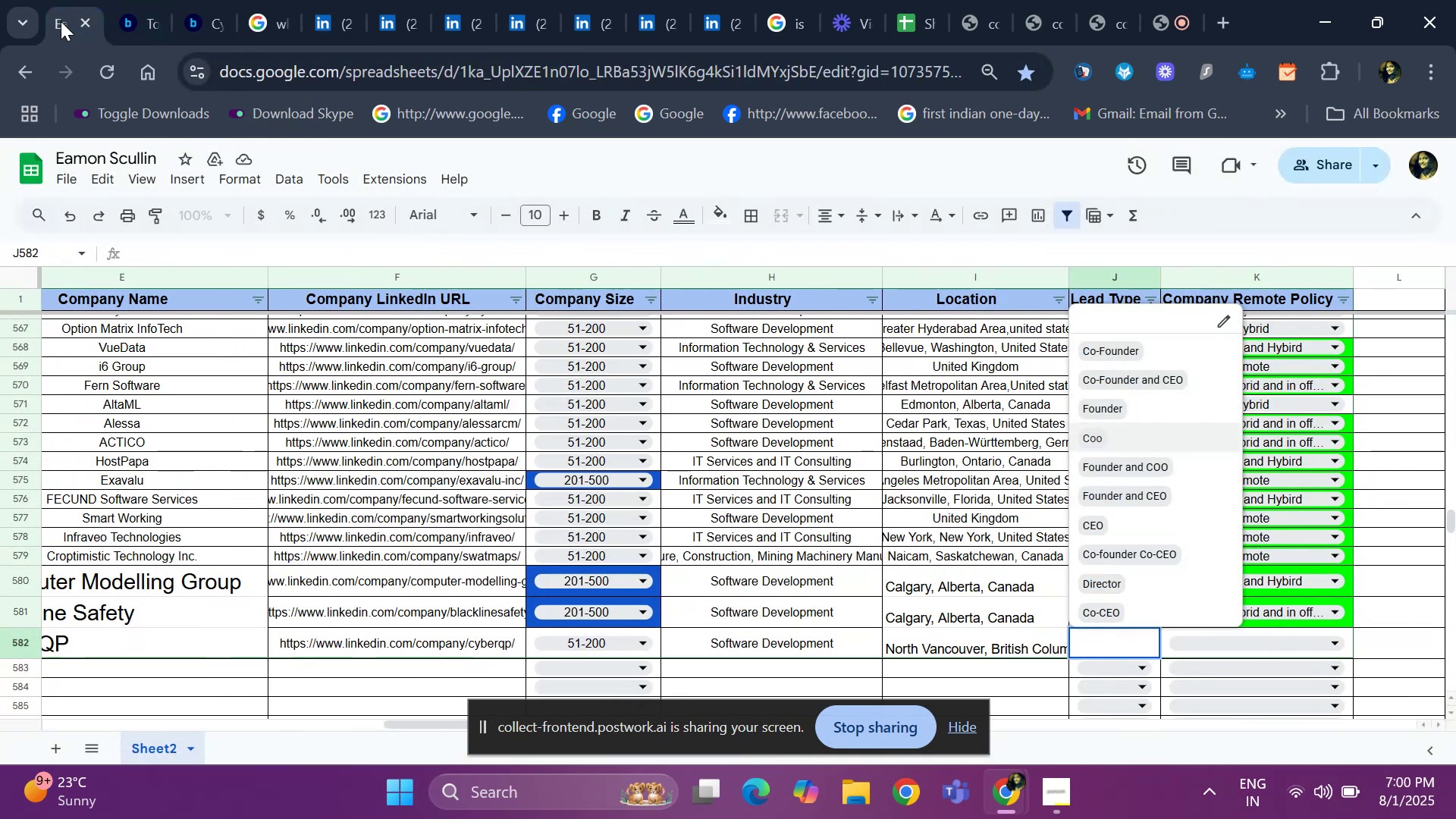 
key(Enter)
 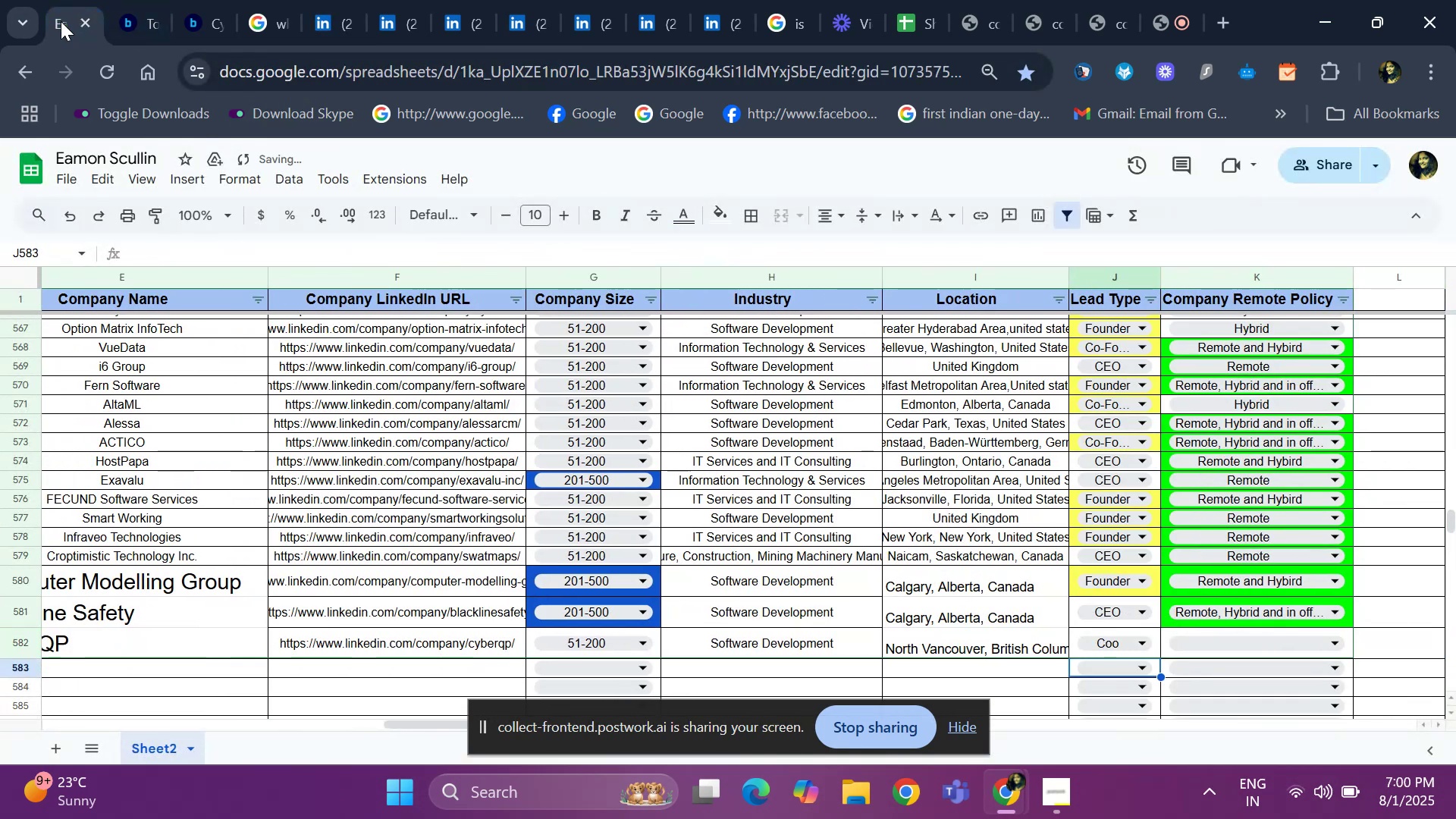 
hold_key(key=ArrowLeft, duration=0.76)
 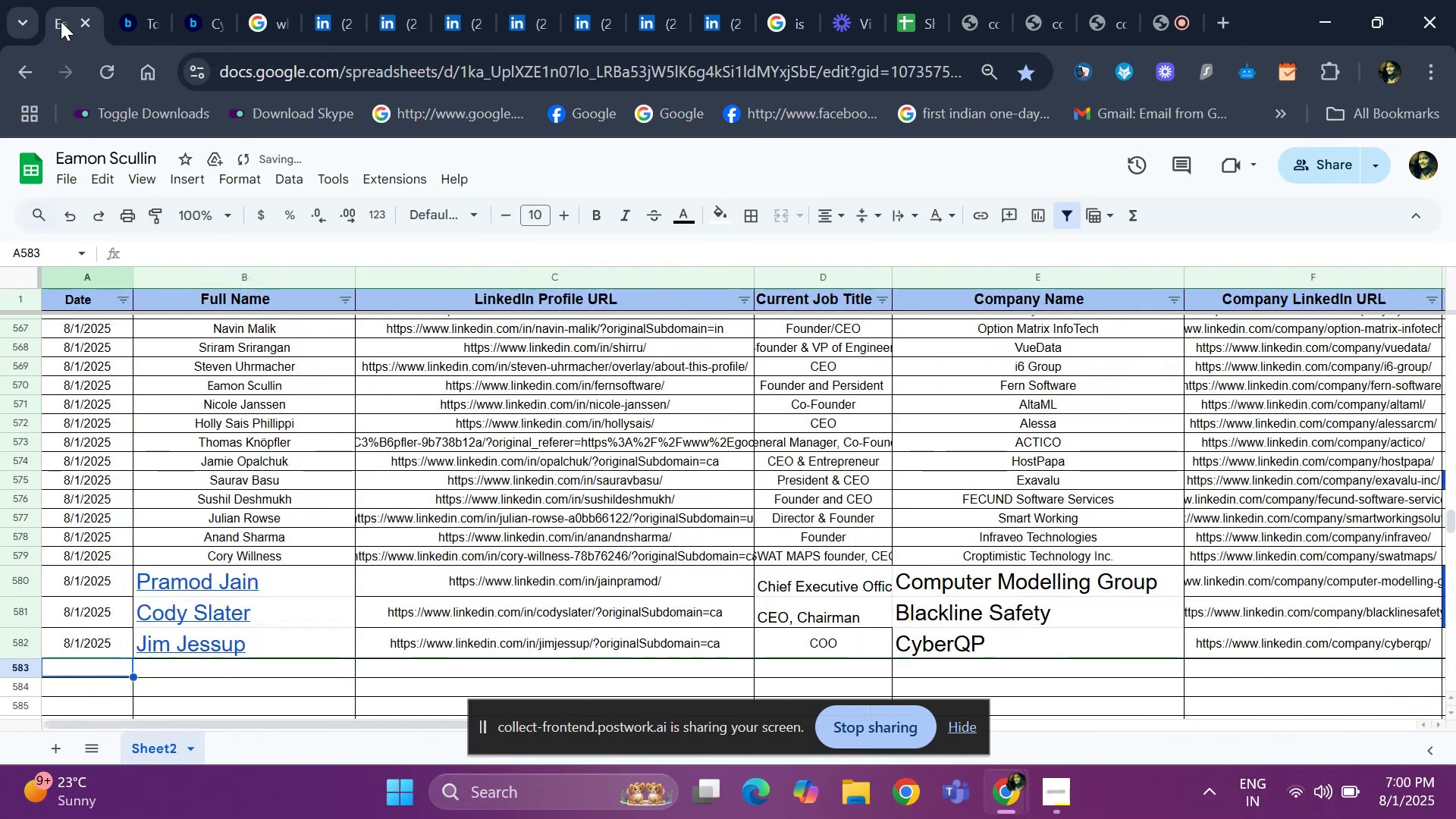 
key(ArrowRight)
 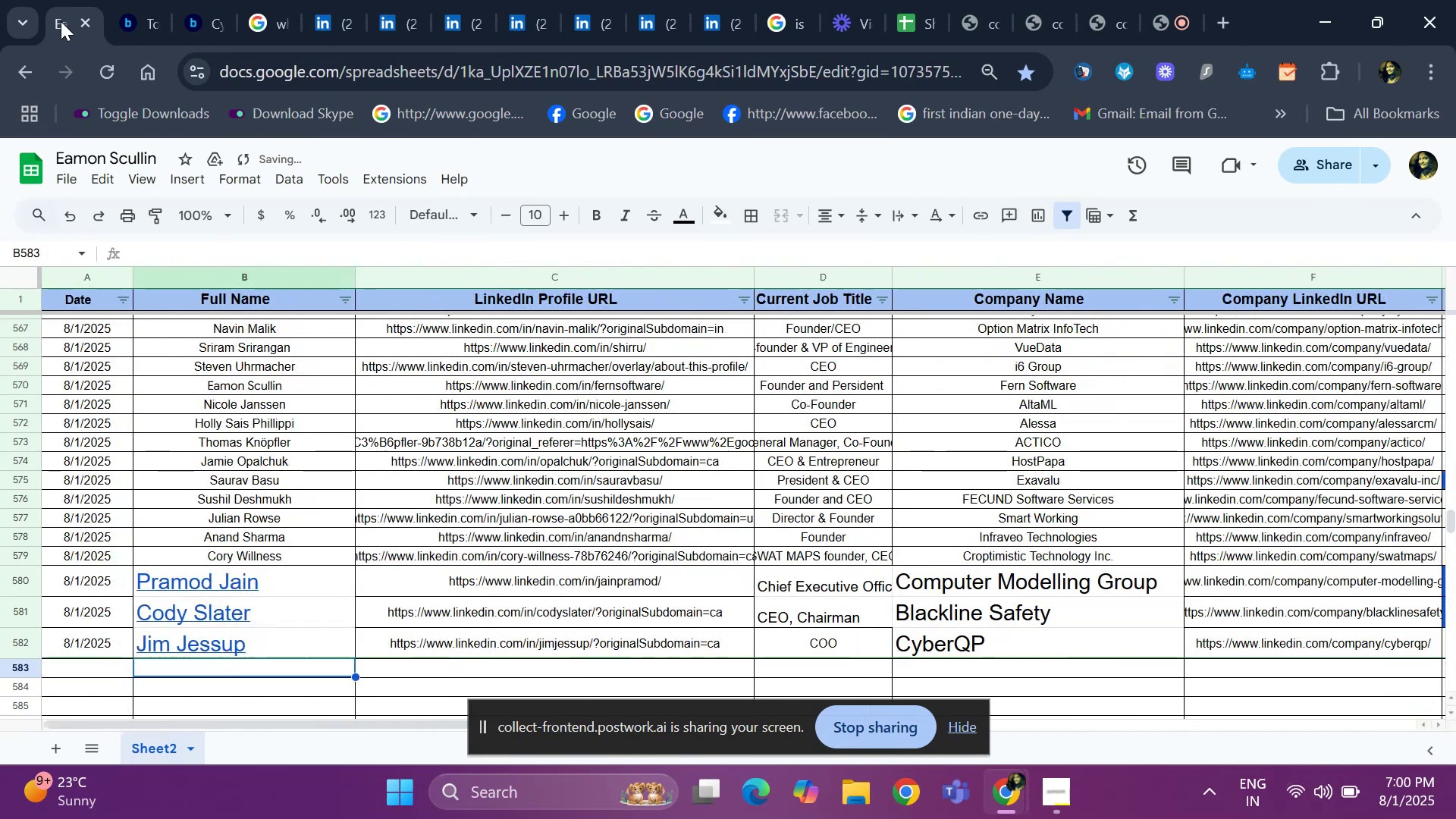 
key(ArrowRight)
 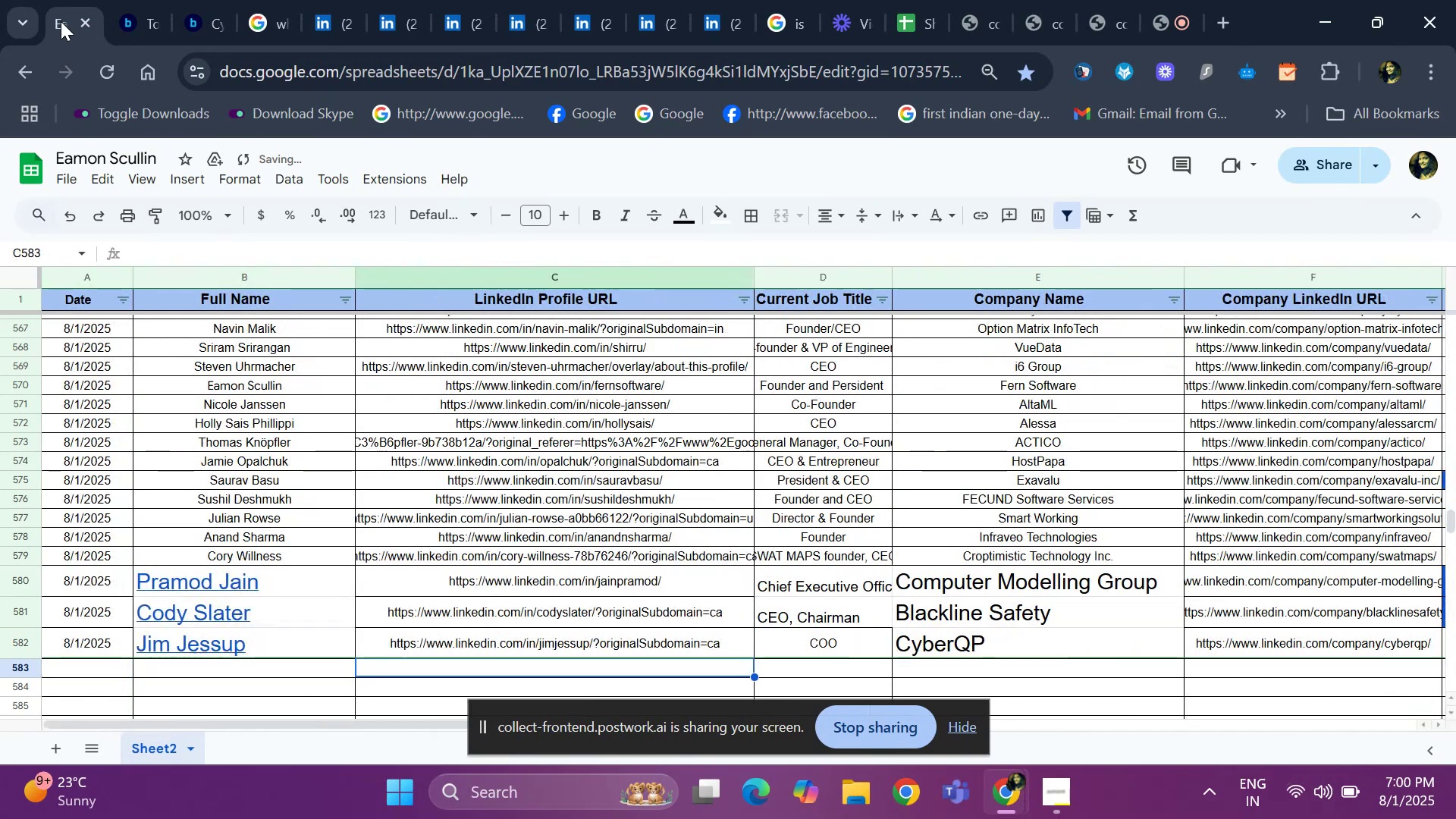 
key(ArrowRight)
 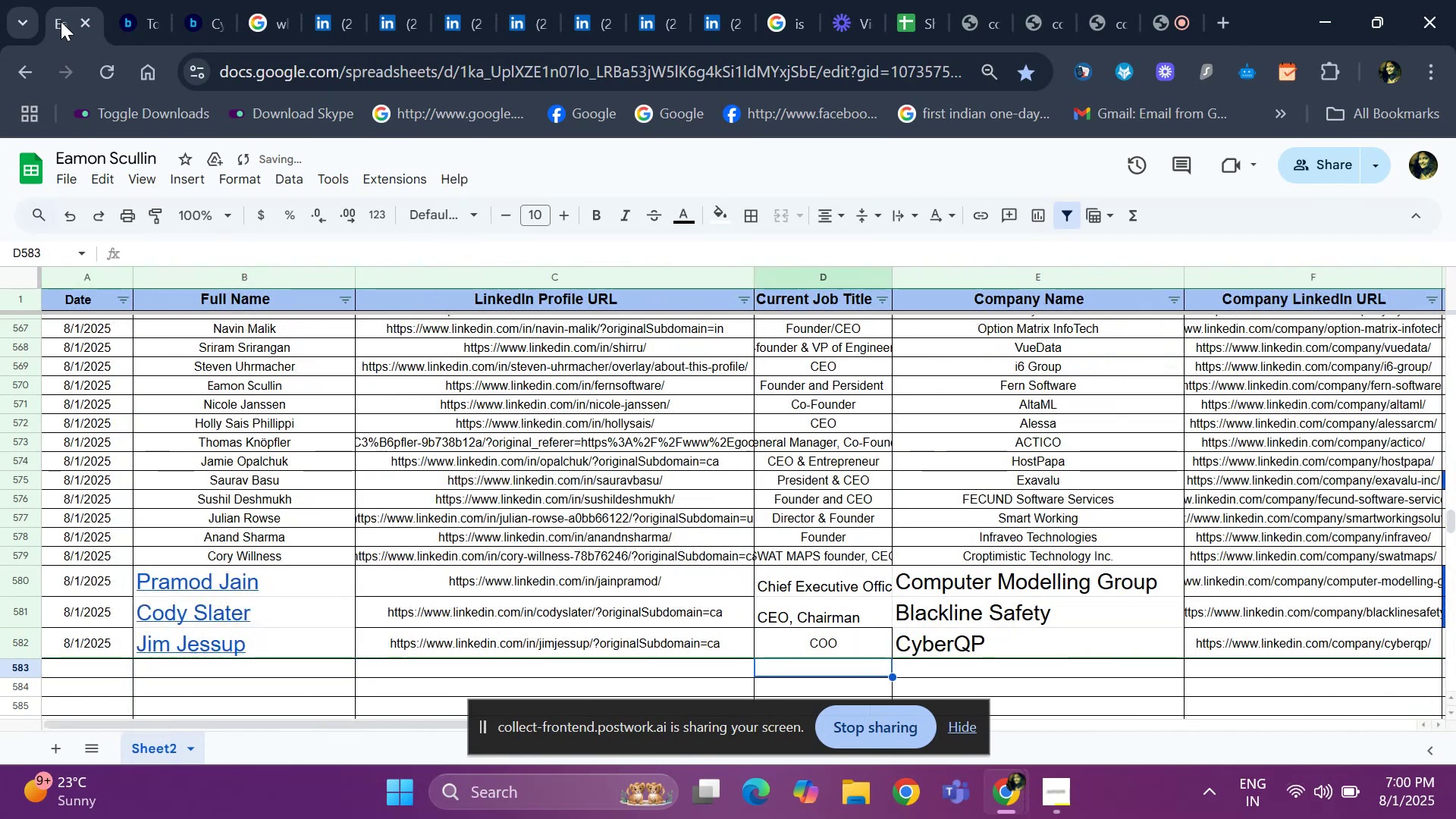 
key(ArrowRight)
 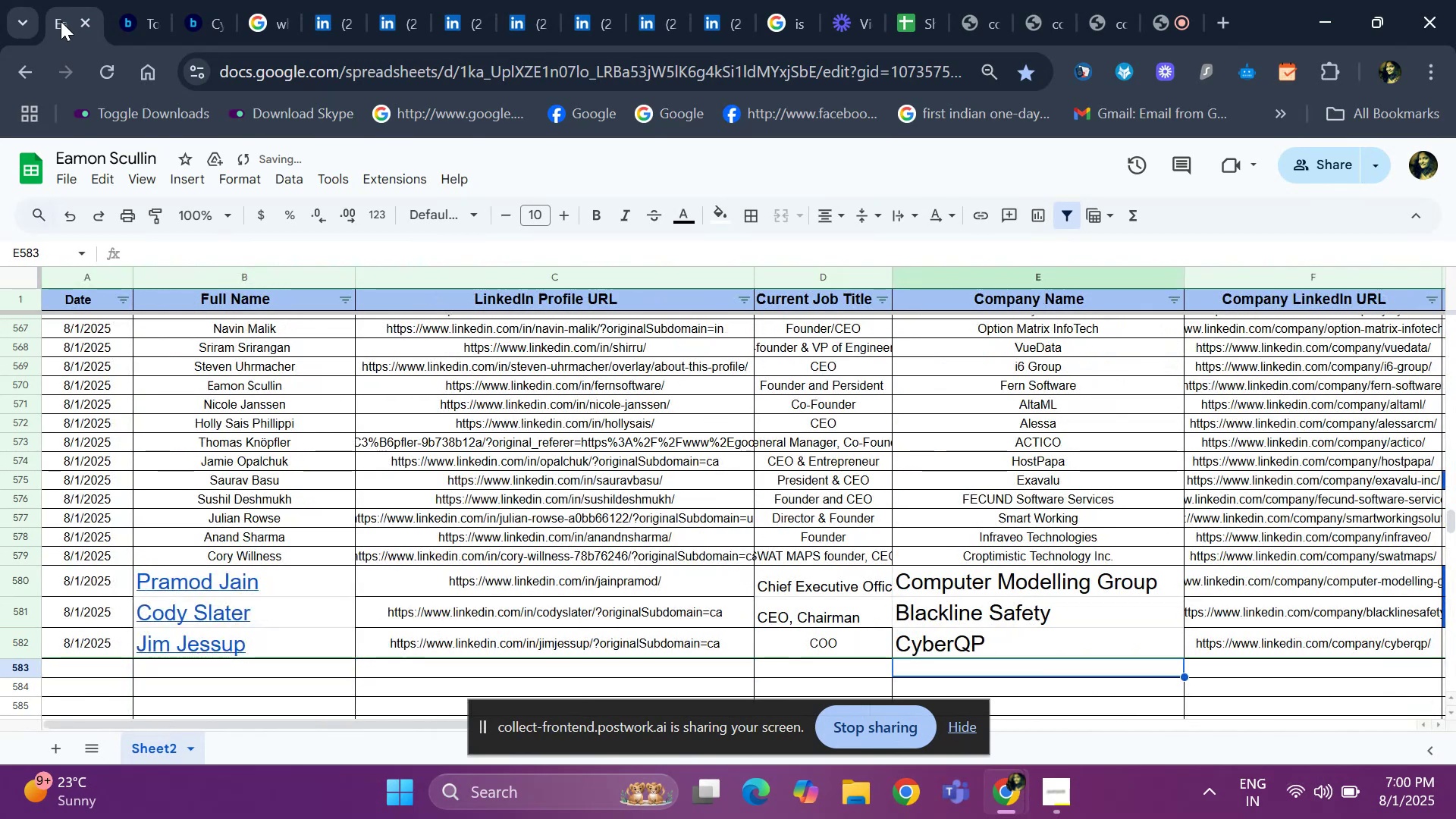 
key(ArrowUp)
 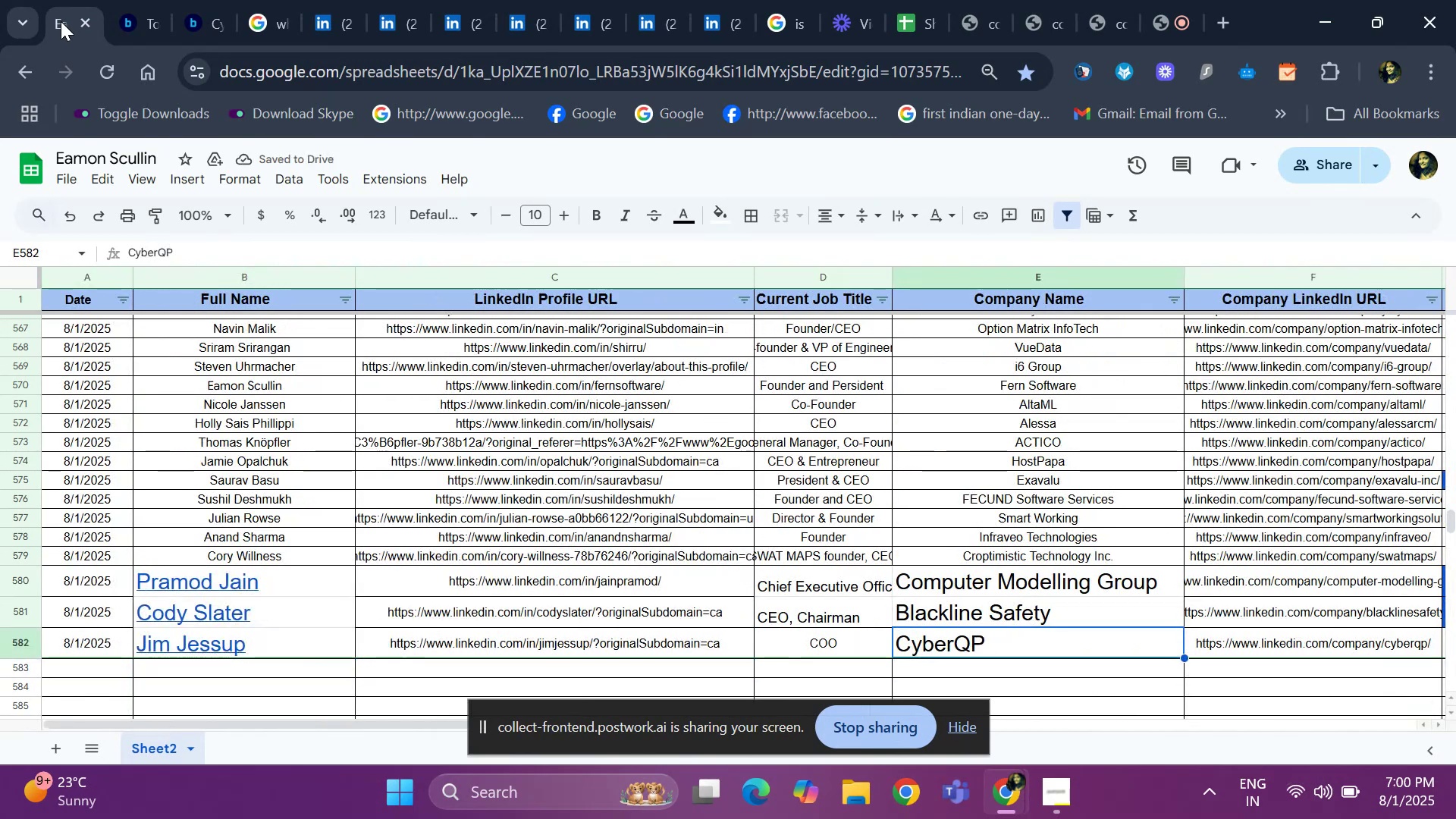 
key(Control+ControlLeft)
 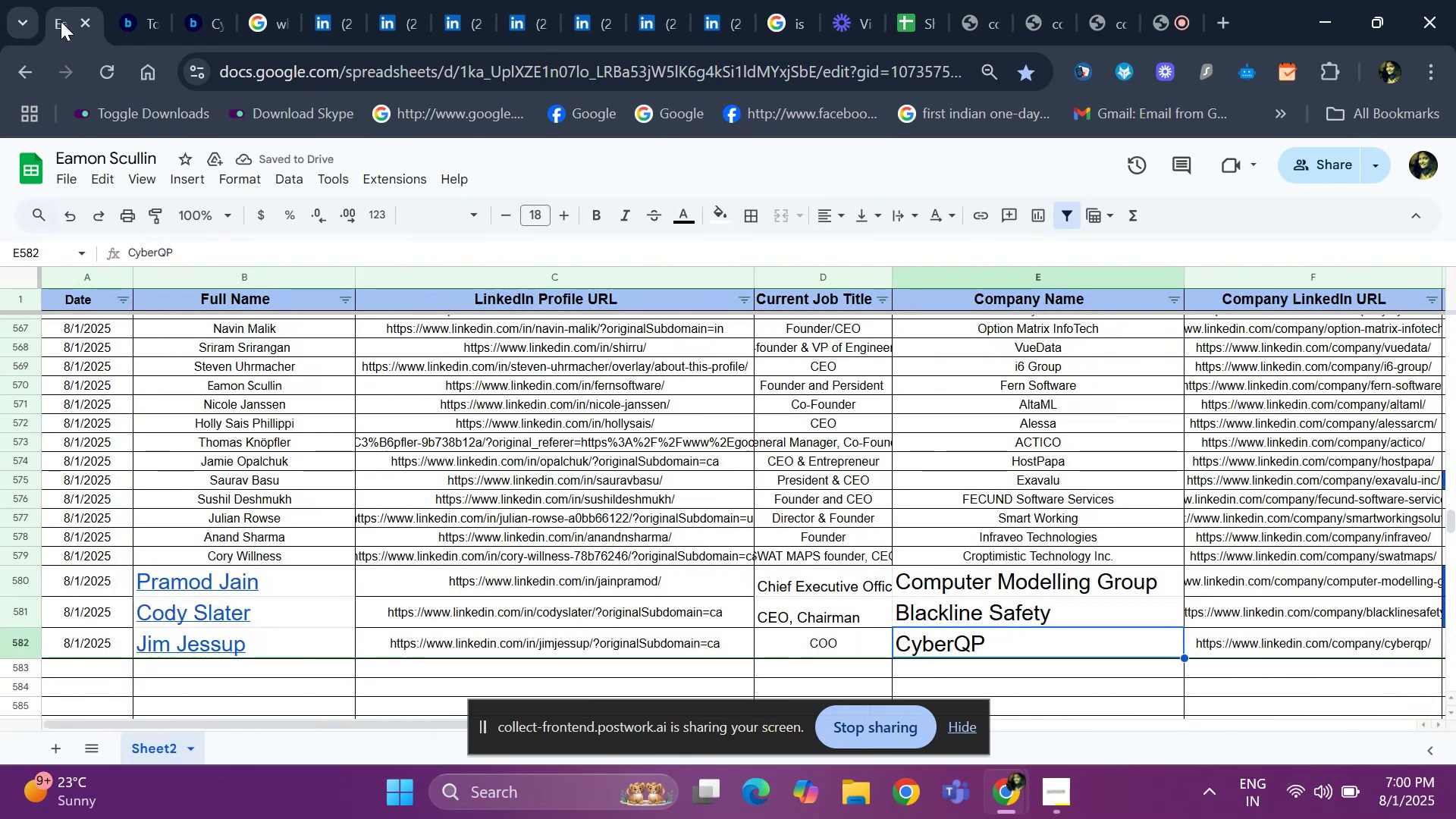 
key(Control+C)
 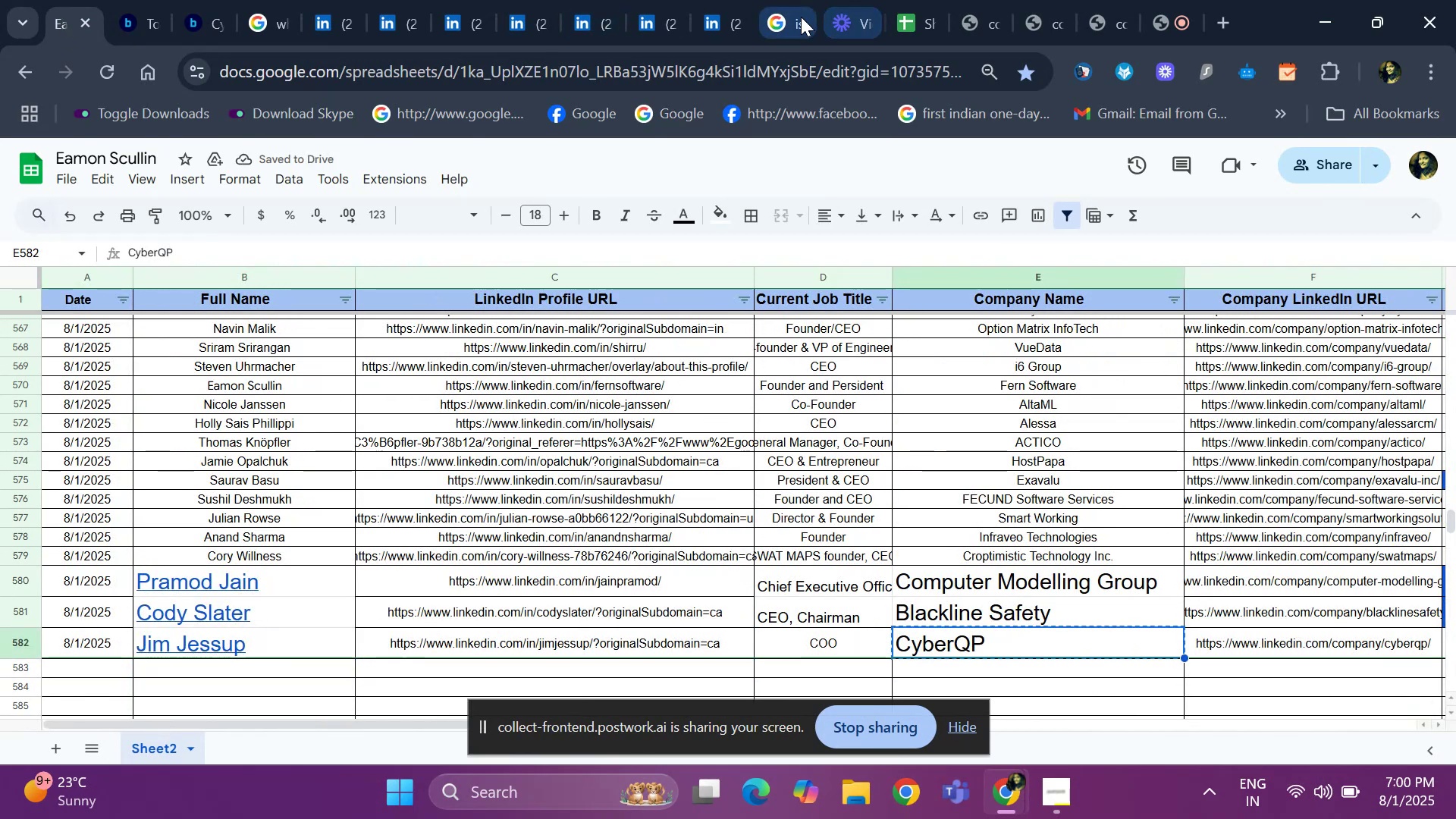 
left_click([799, 18])
 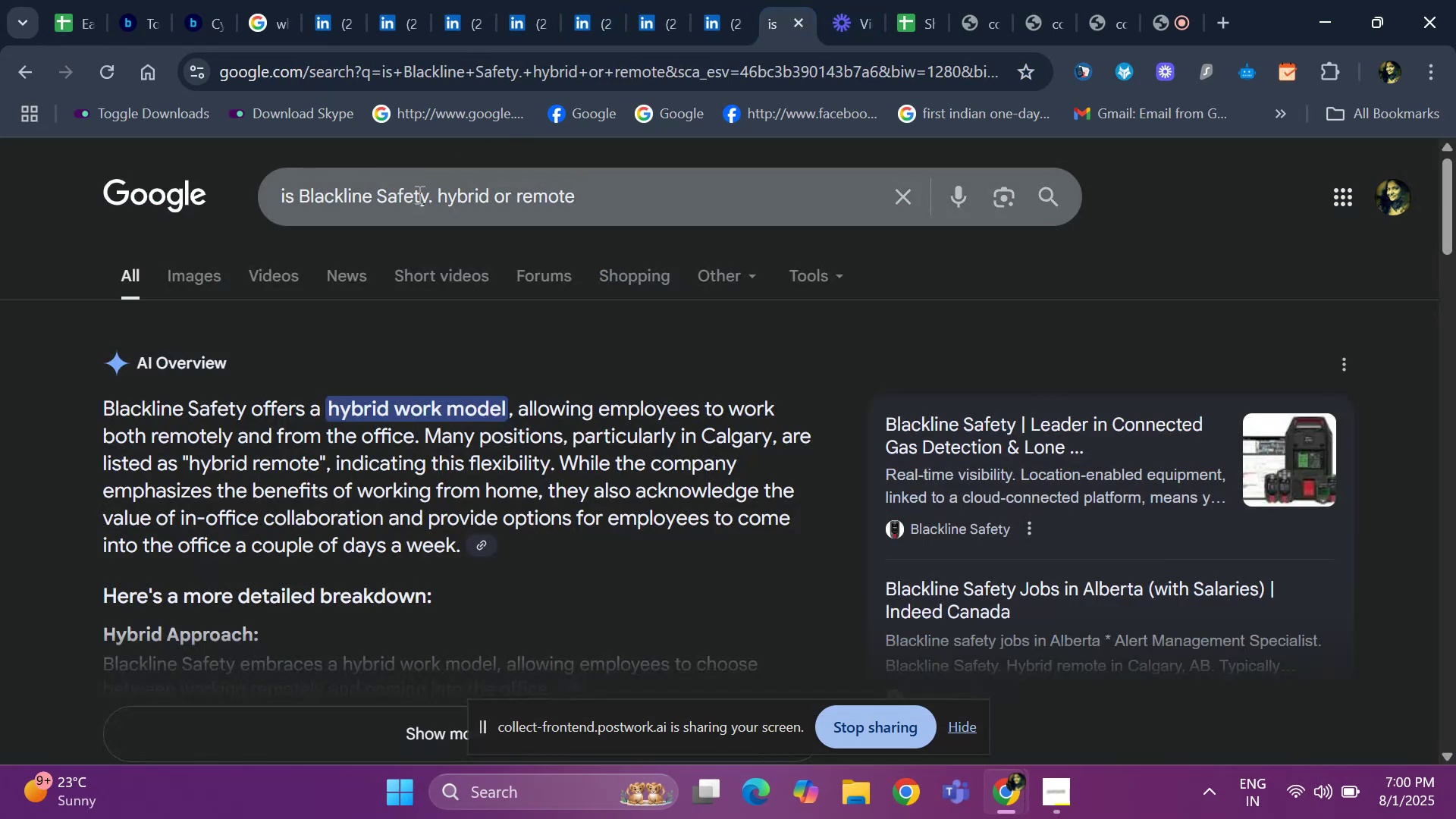 
key(ArrowRight)
 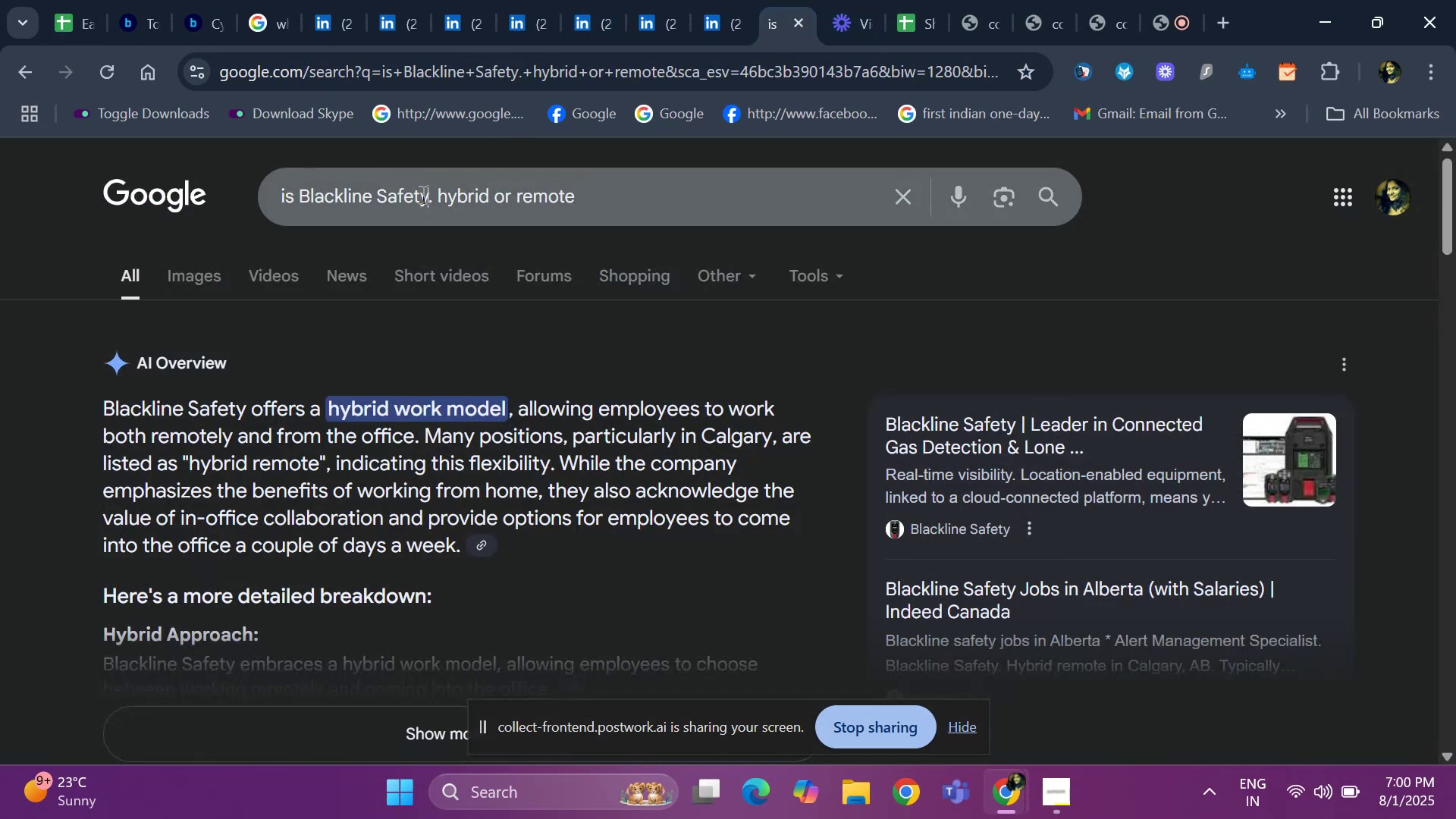 
left_click([422, 194])
 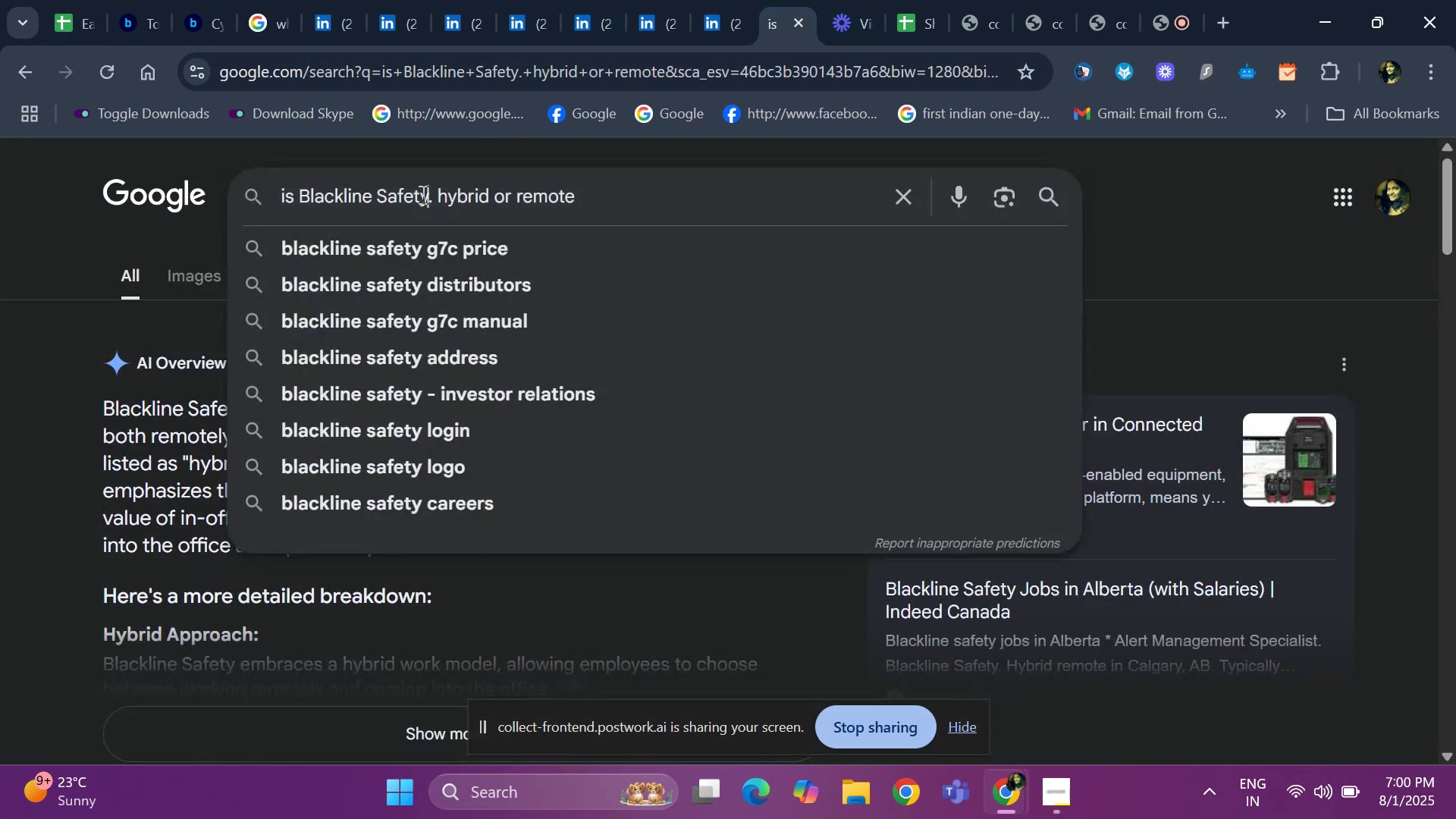 
key(ArrowRight)
 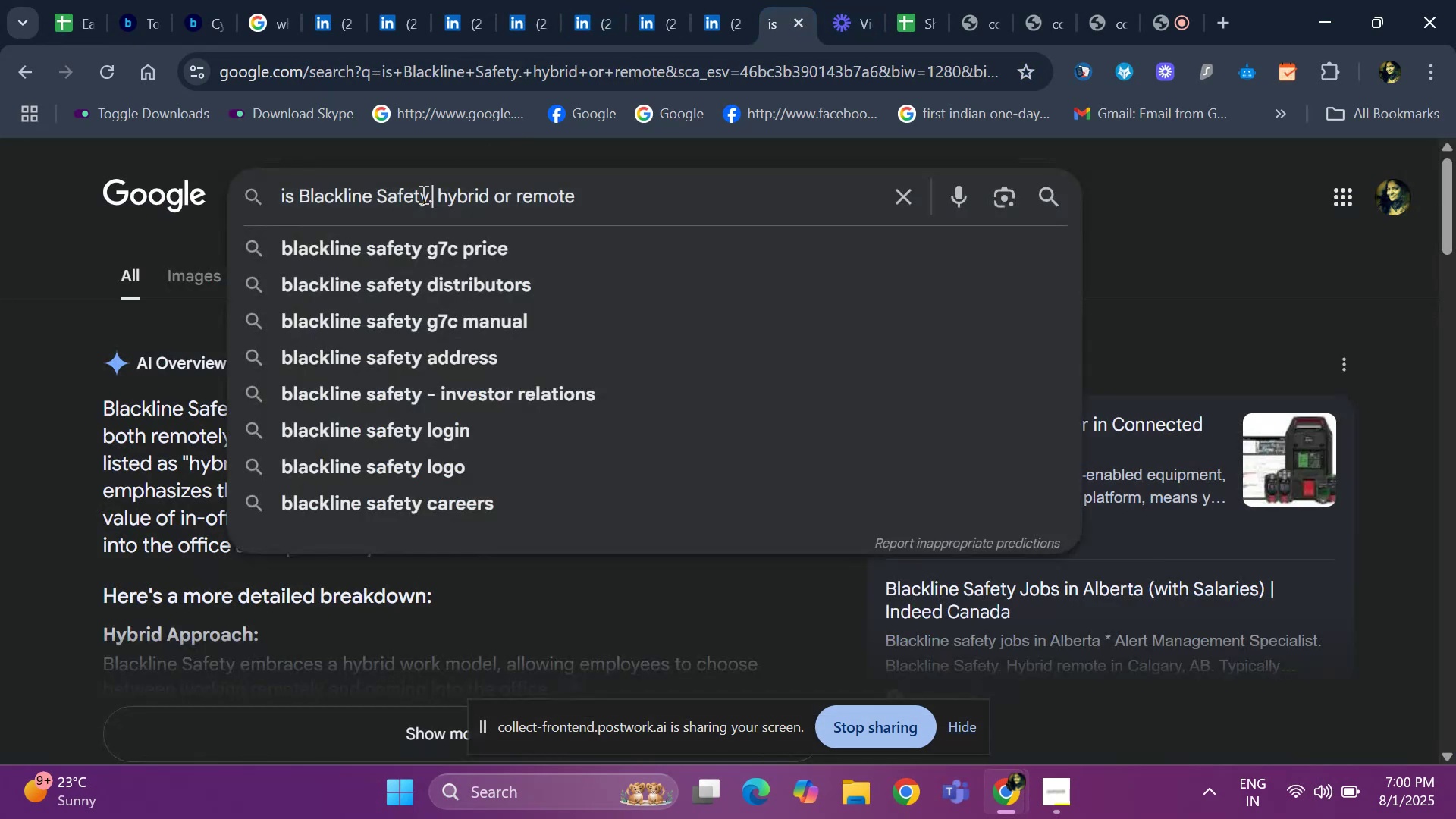 
hold_key(key=Backspace, duration=0.82)
 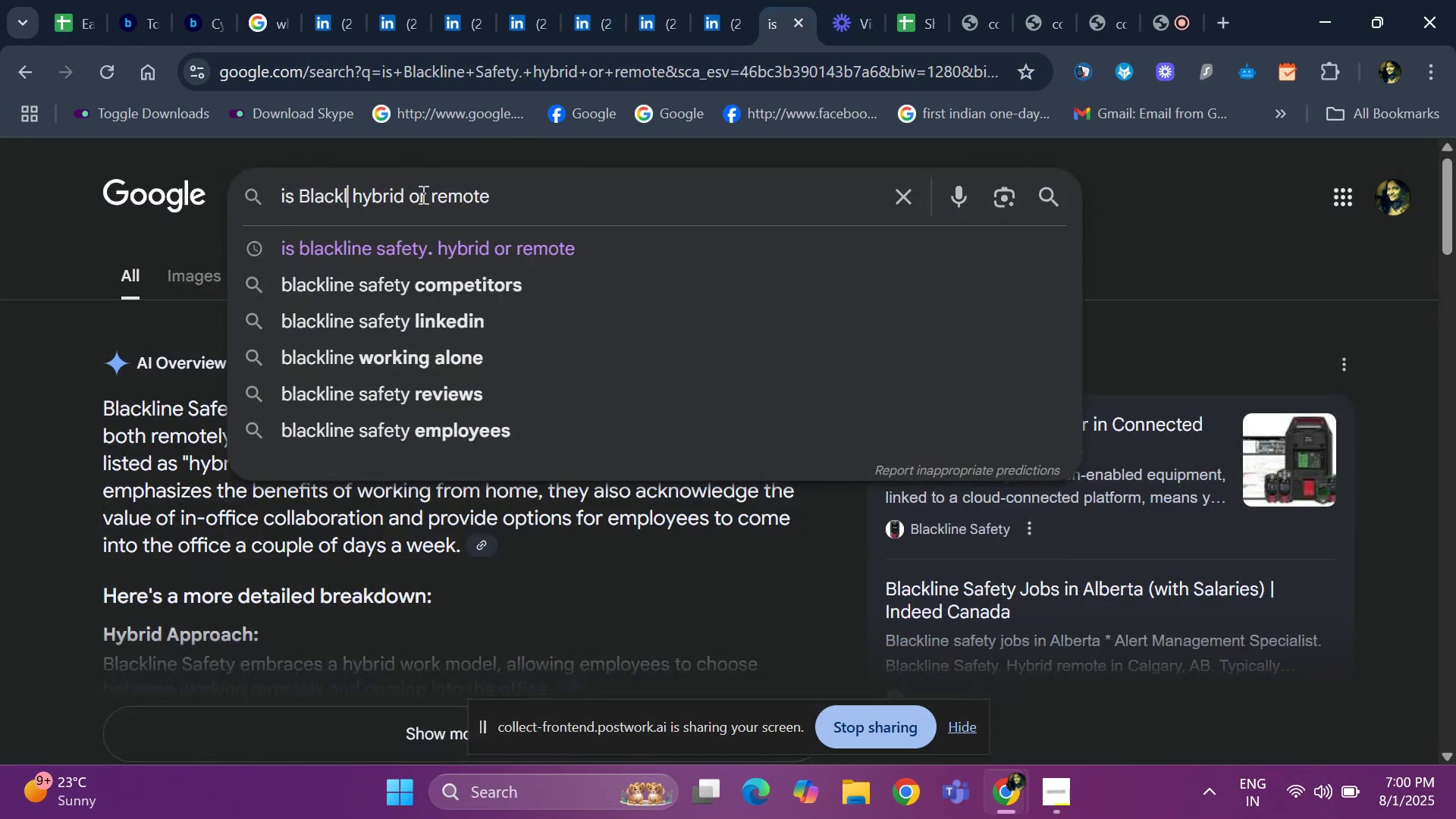 
key(Backspace)
 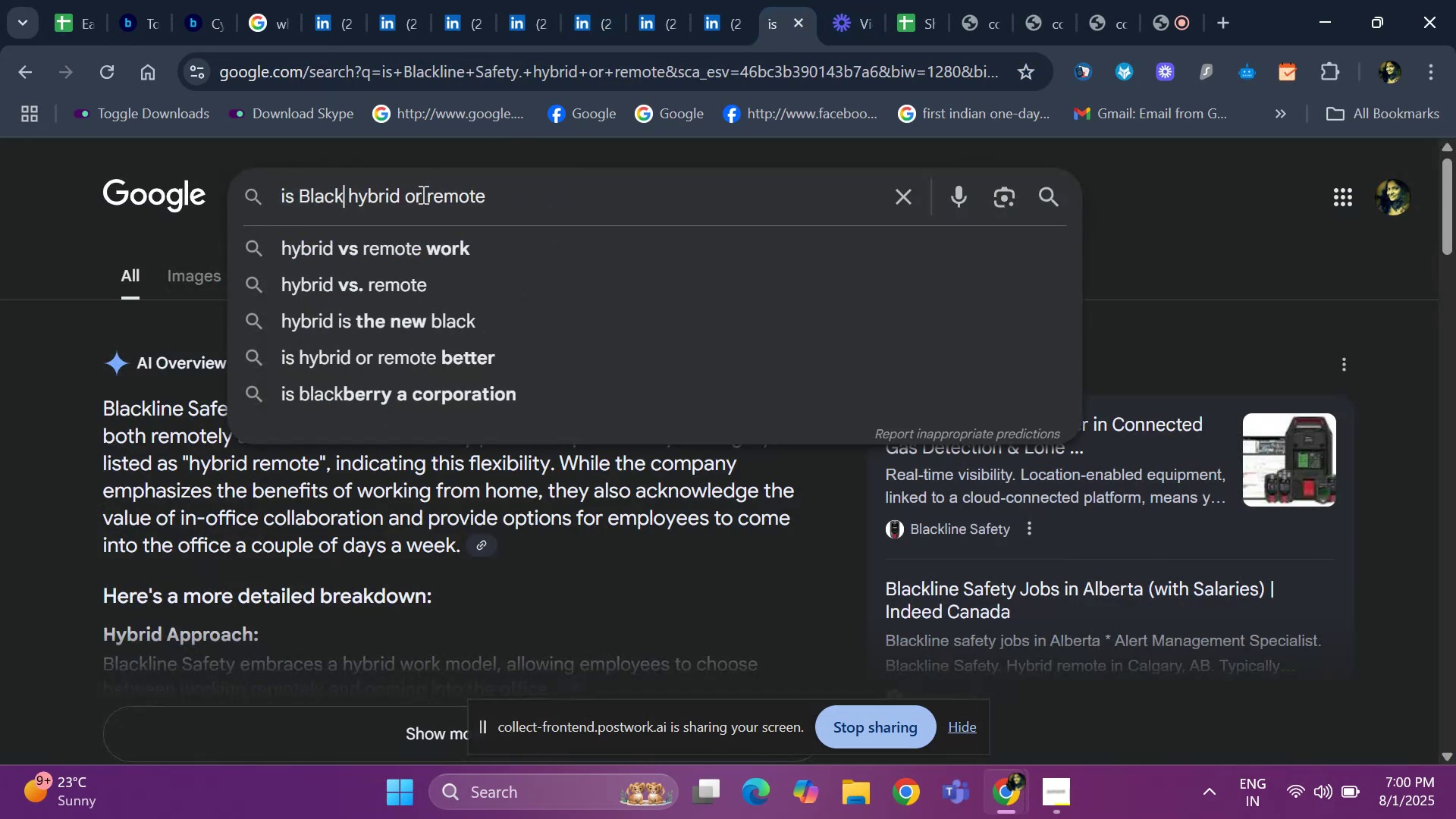 
key(Backspace)
 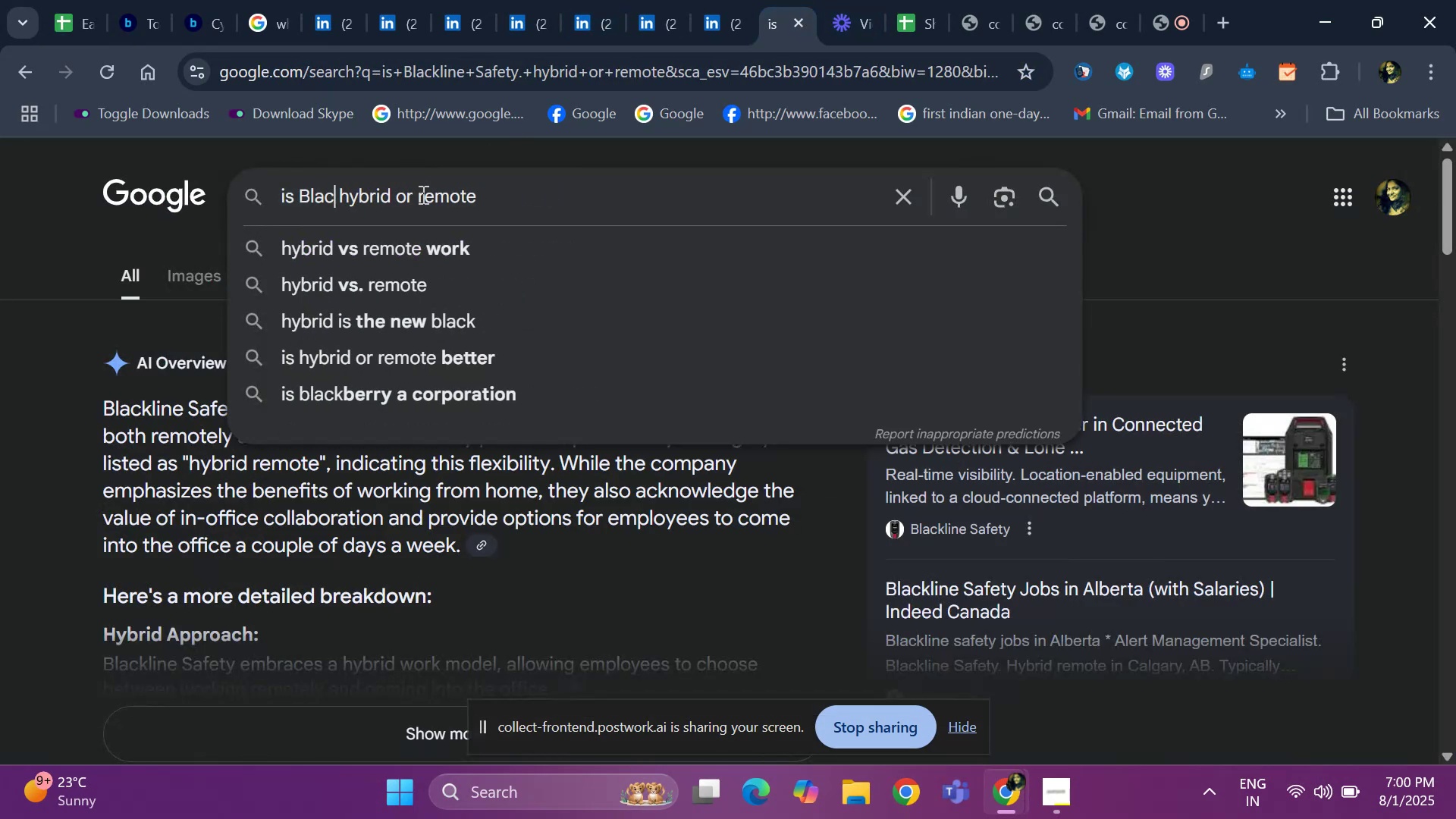 
key(Backspace)
 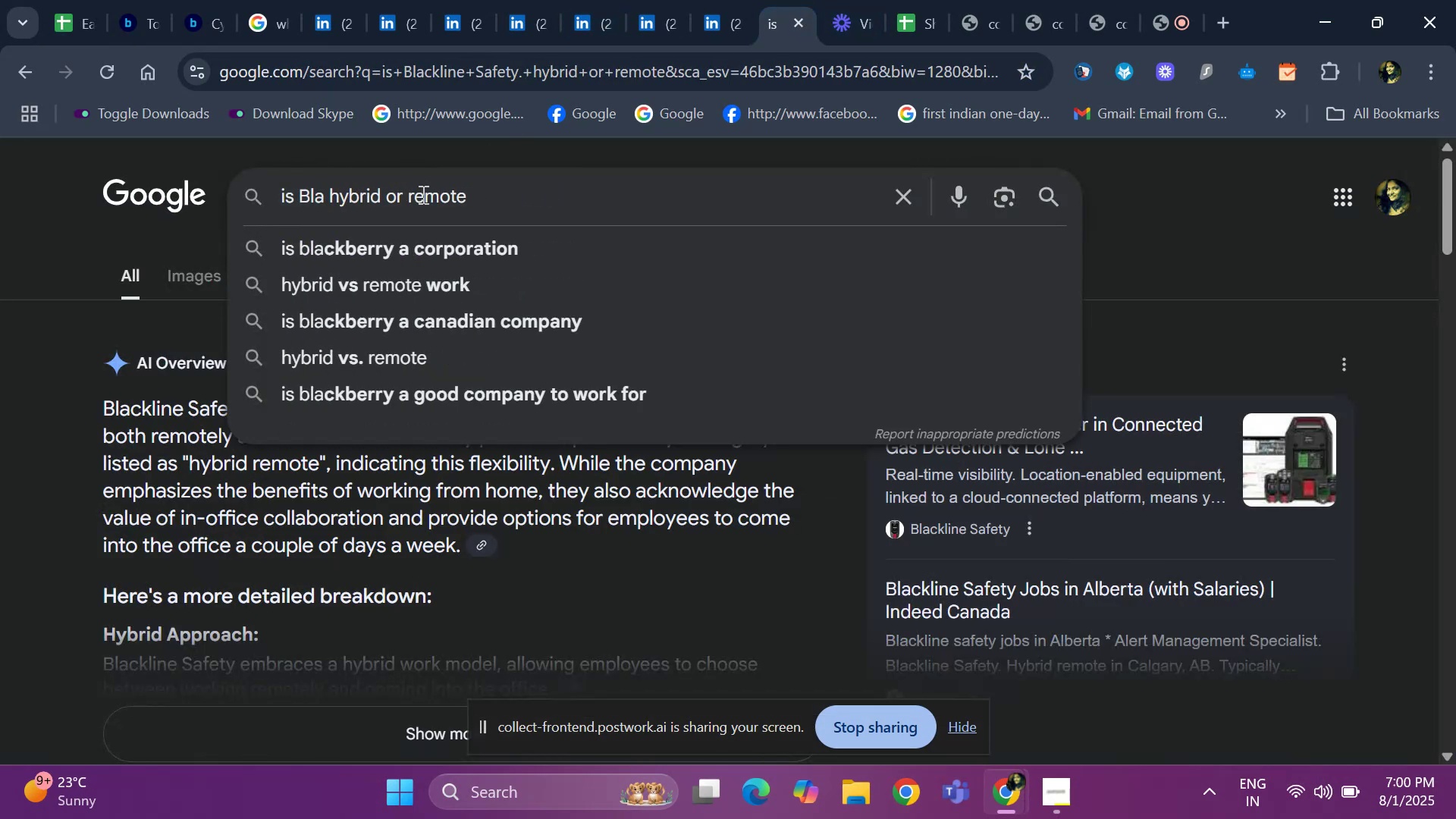 
key(Backspace)
 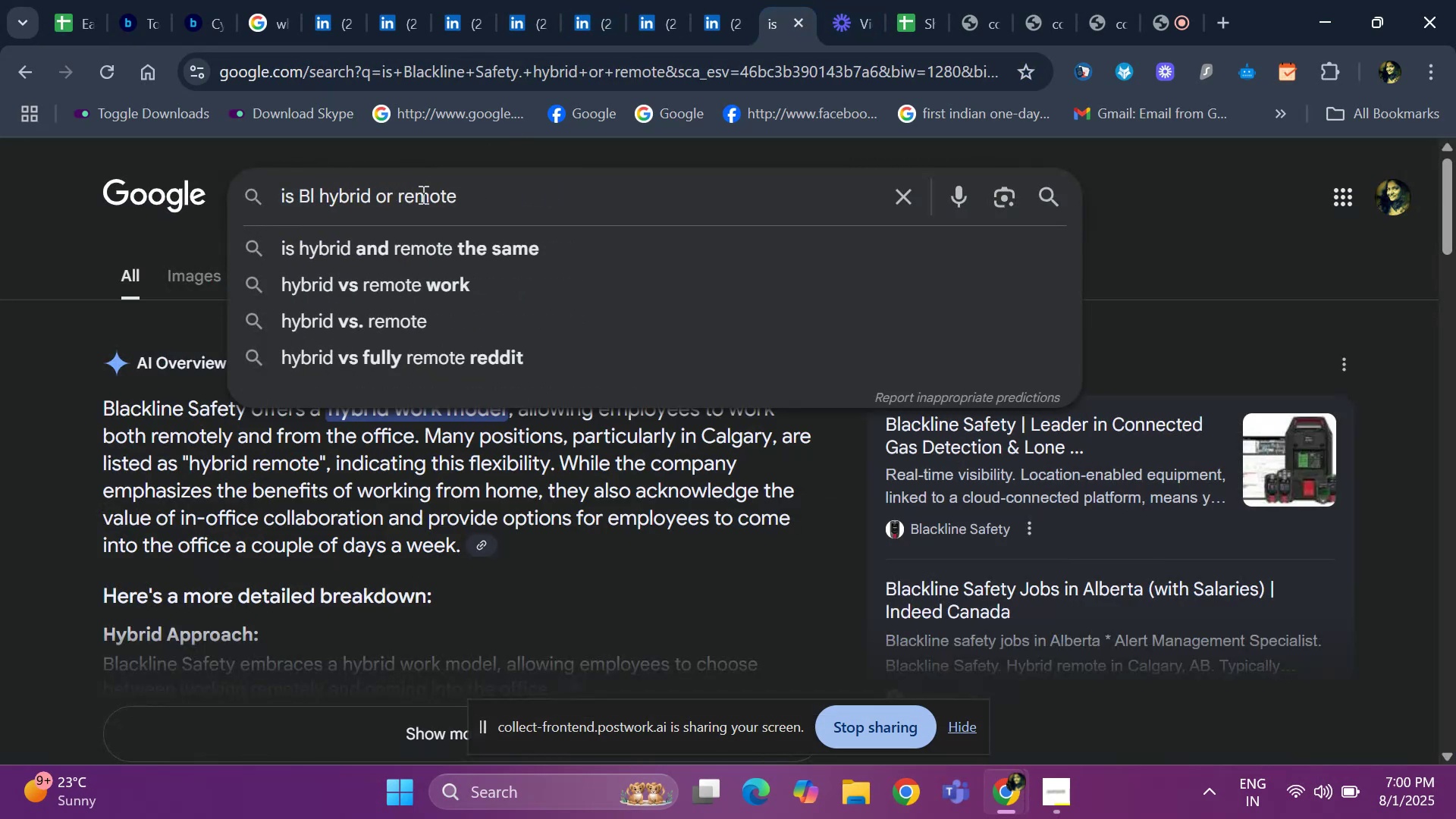 
key(Backspace)
 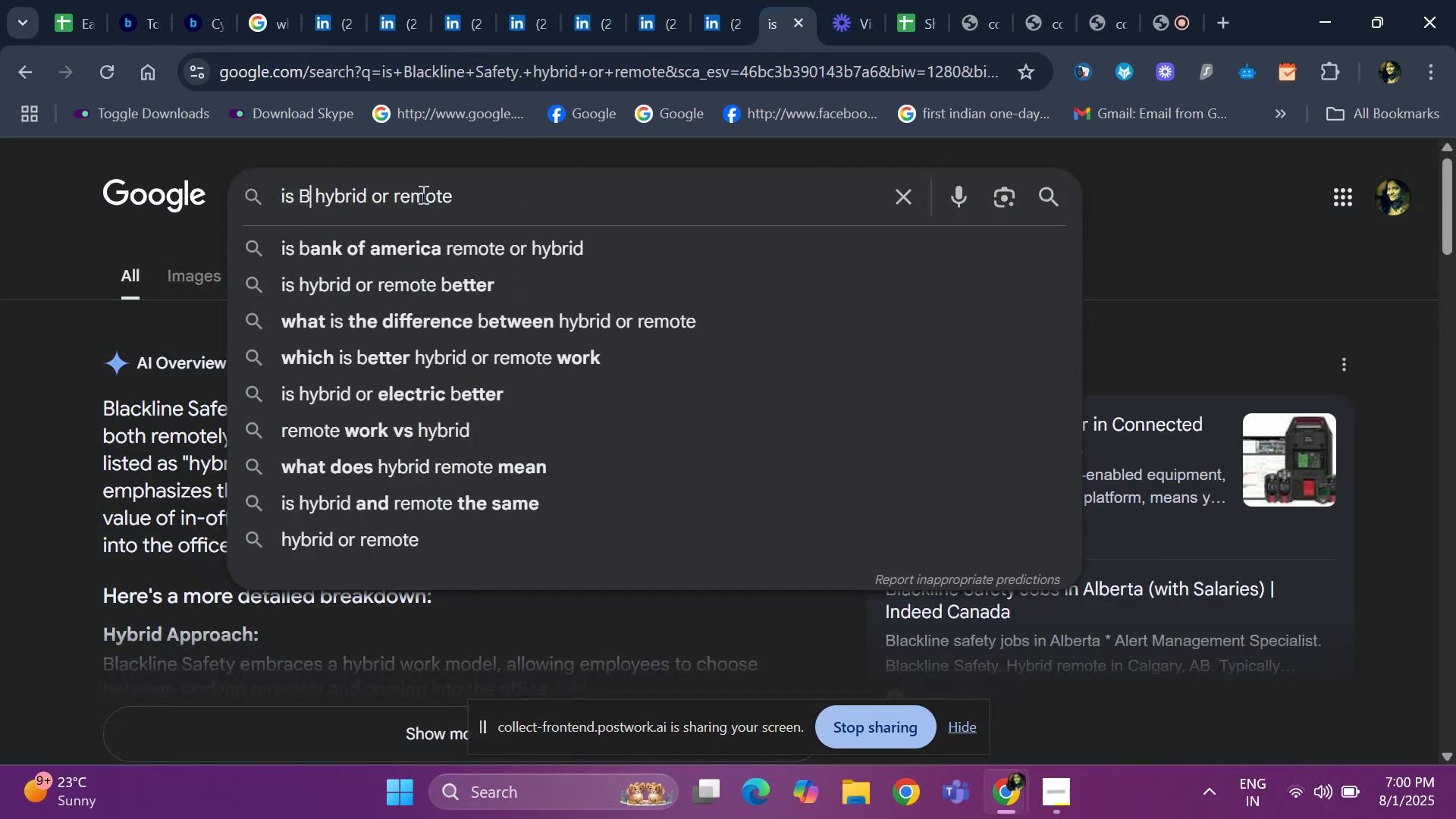 
key(Backspace)
 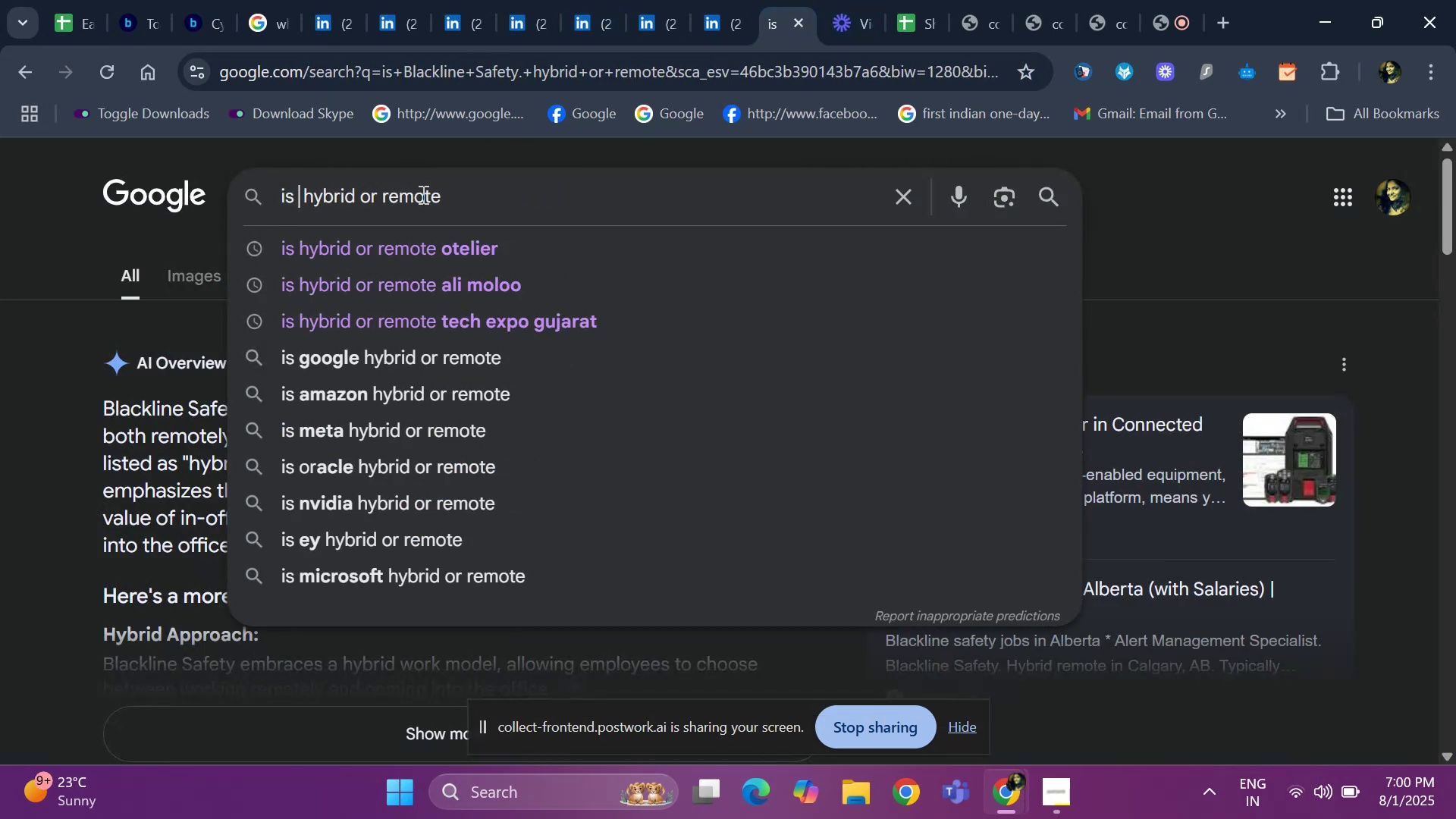 
key(Control+V)
 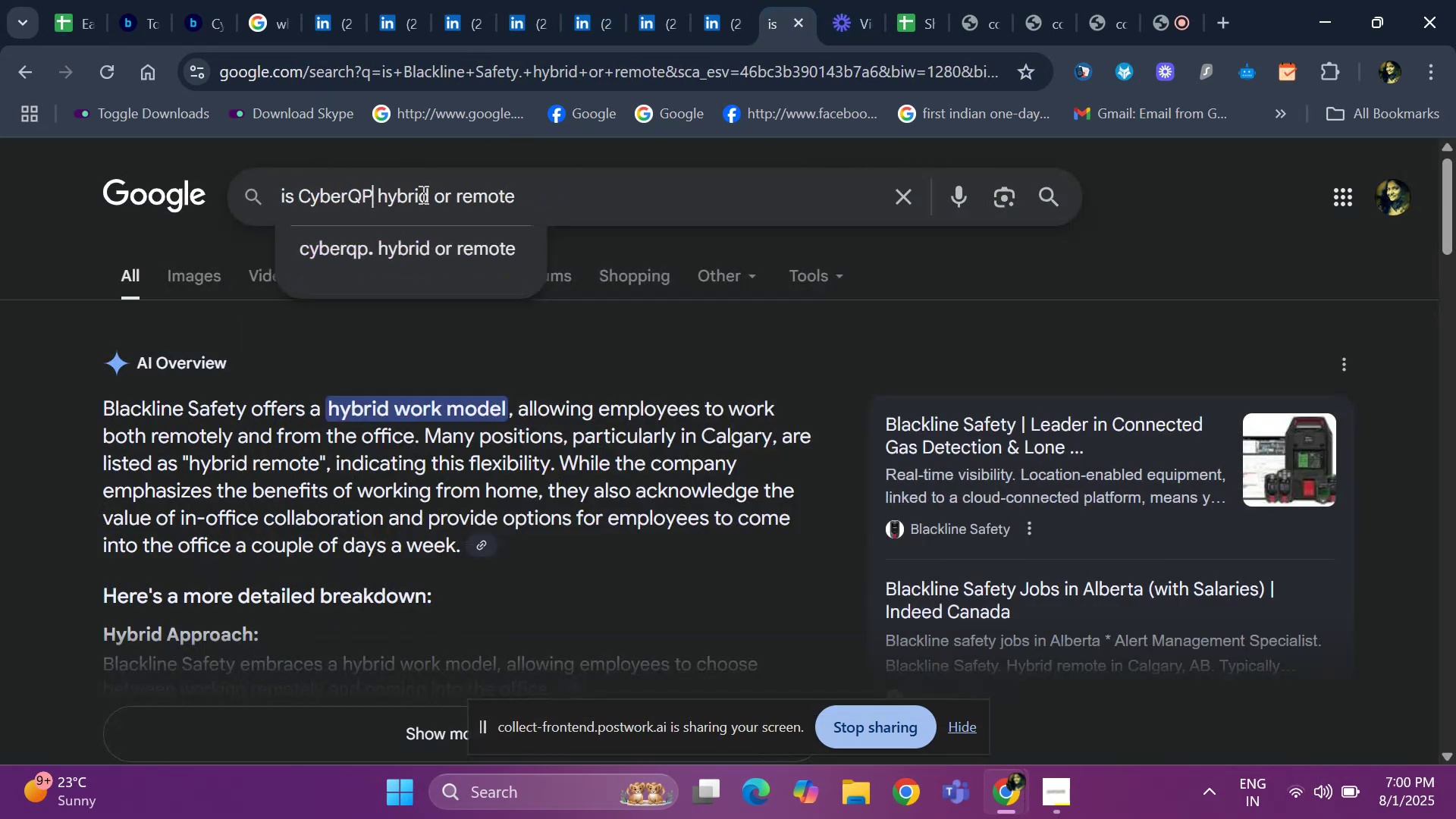 
key(Space)
 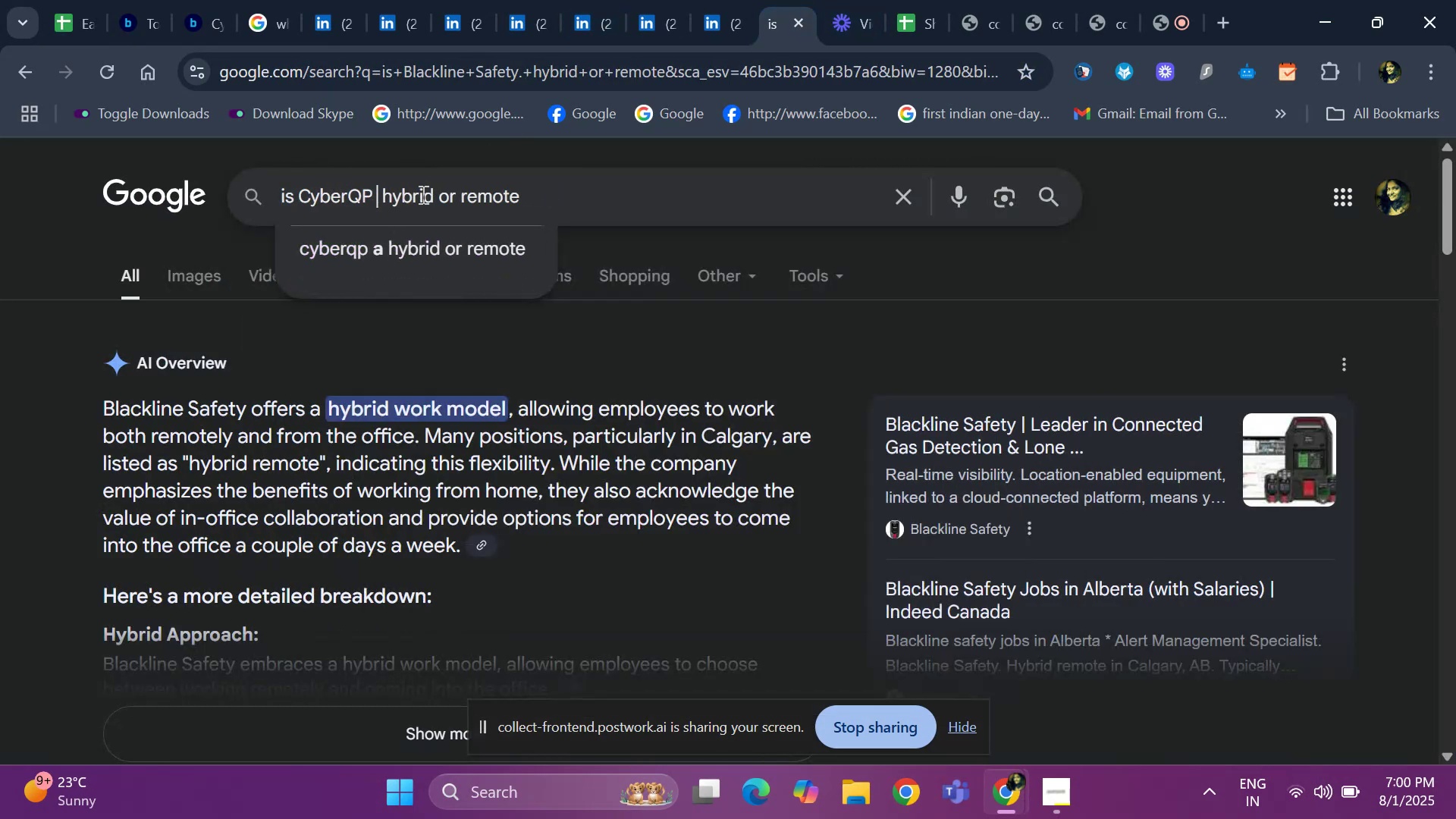 
key(Enter)
 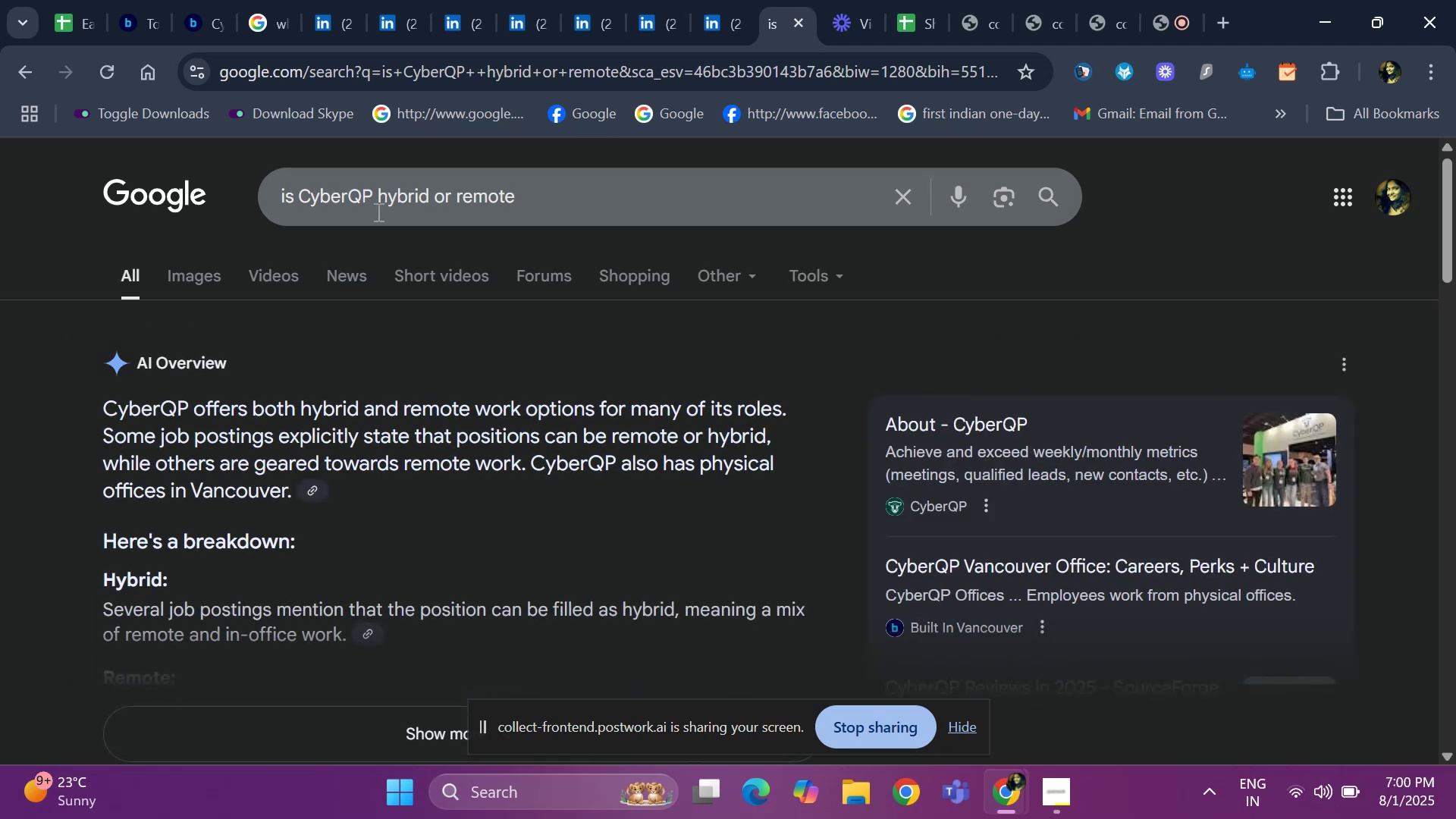 
wait(6.96)
 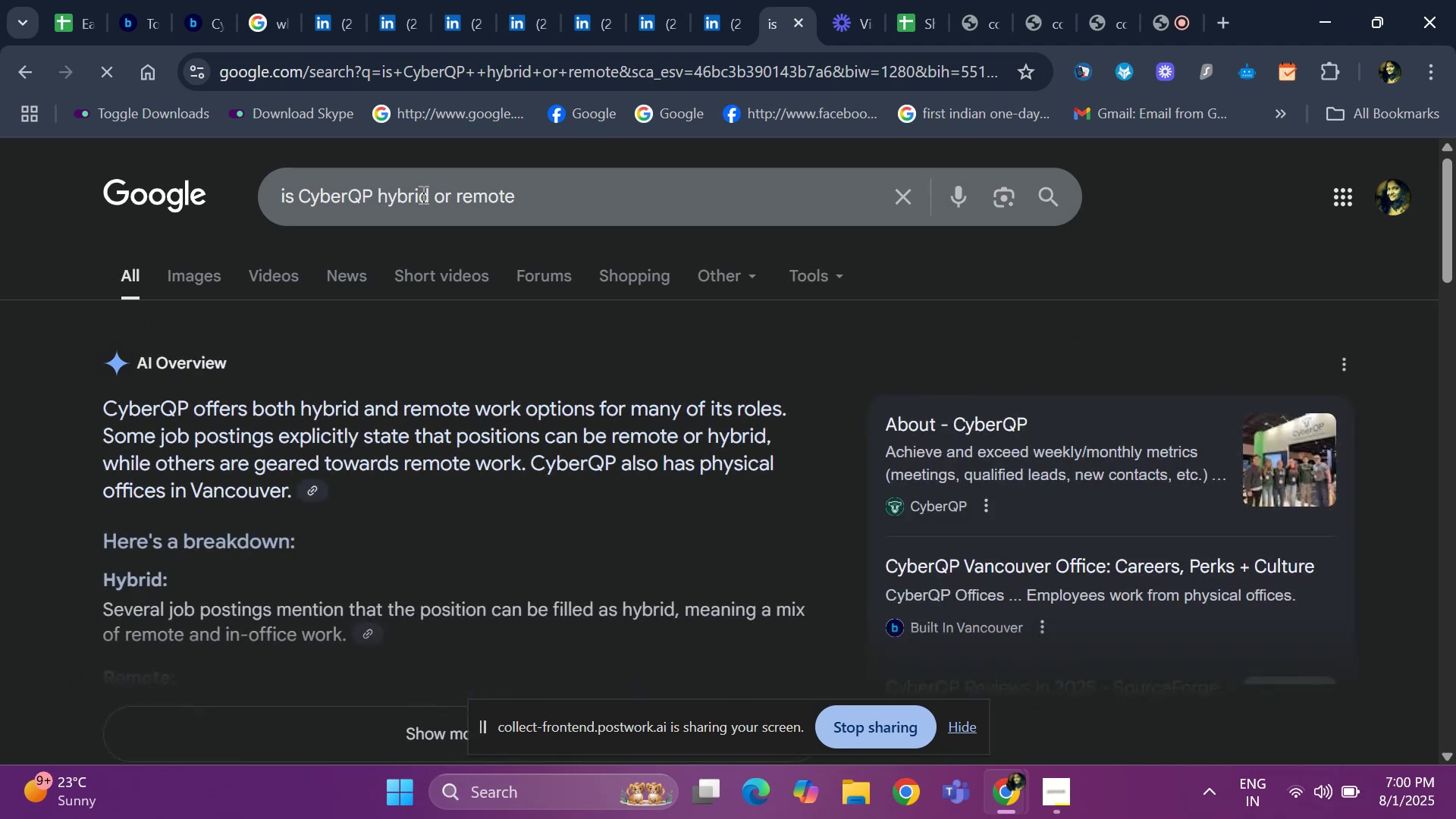 
left_click([73, 11])
 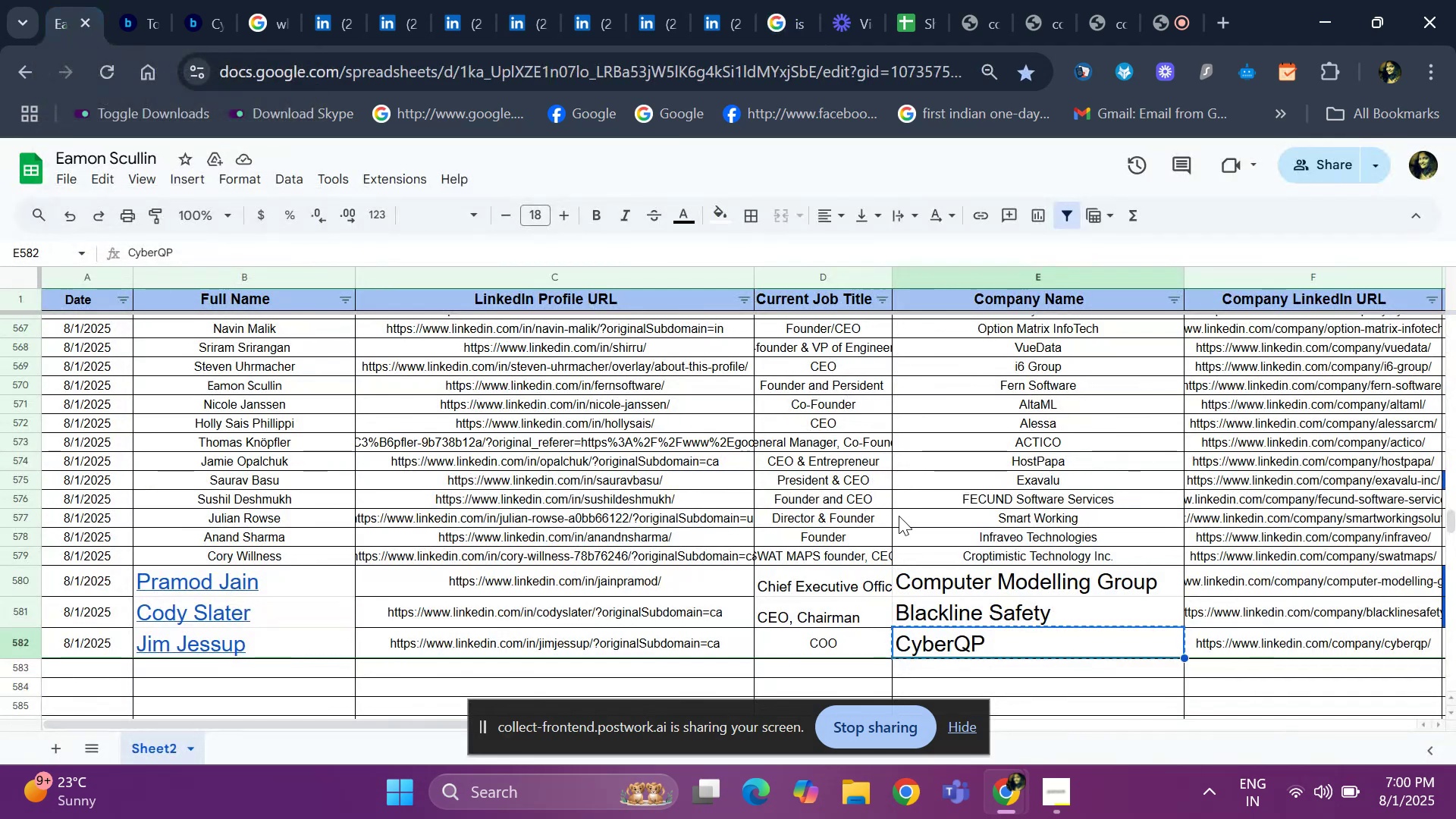 
key(ArrowRight)
 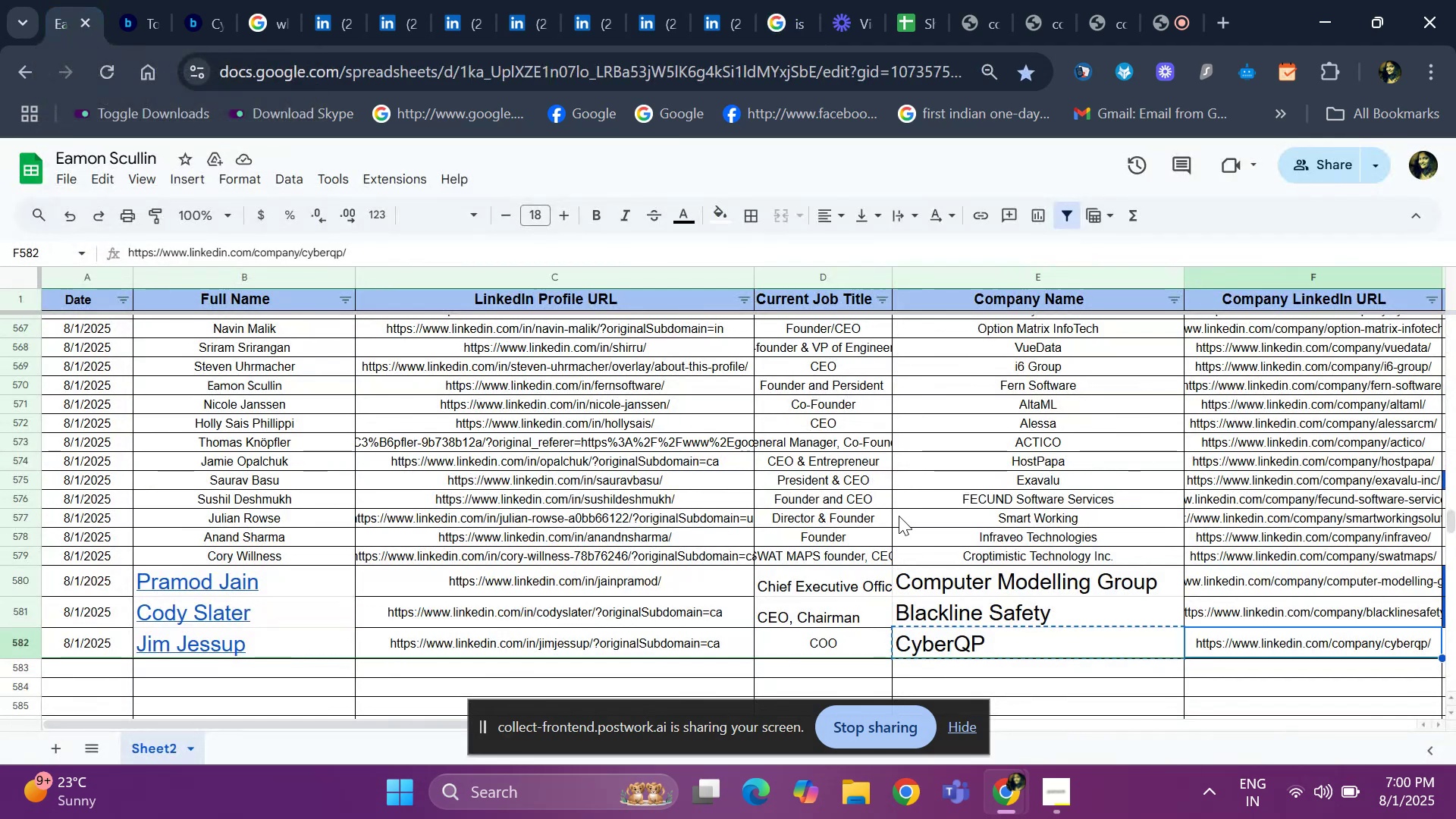 
key(ArrowRight)
 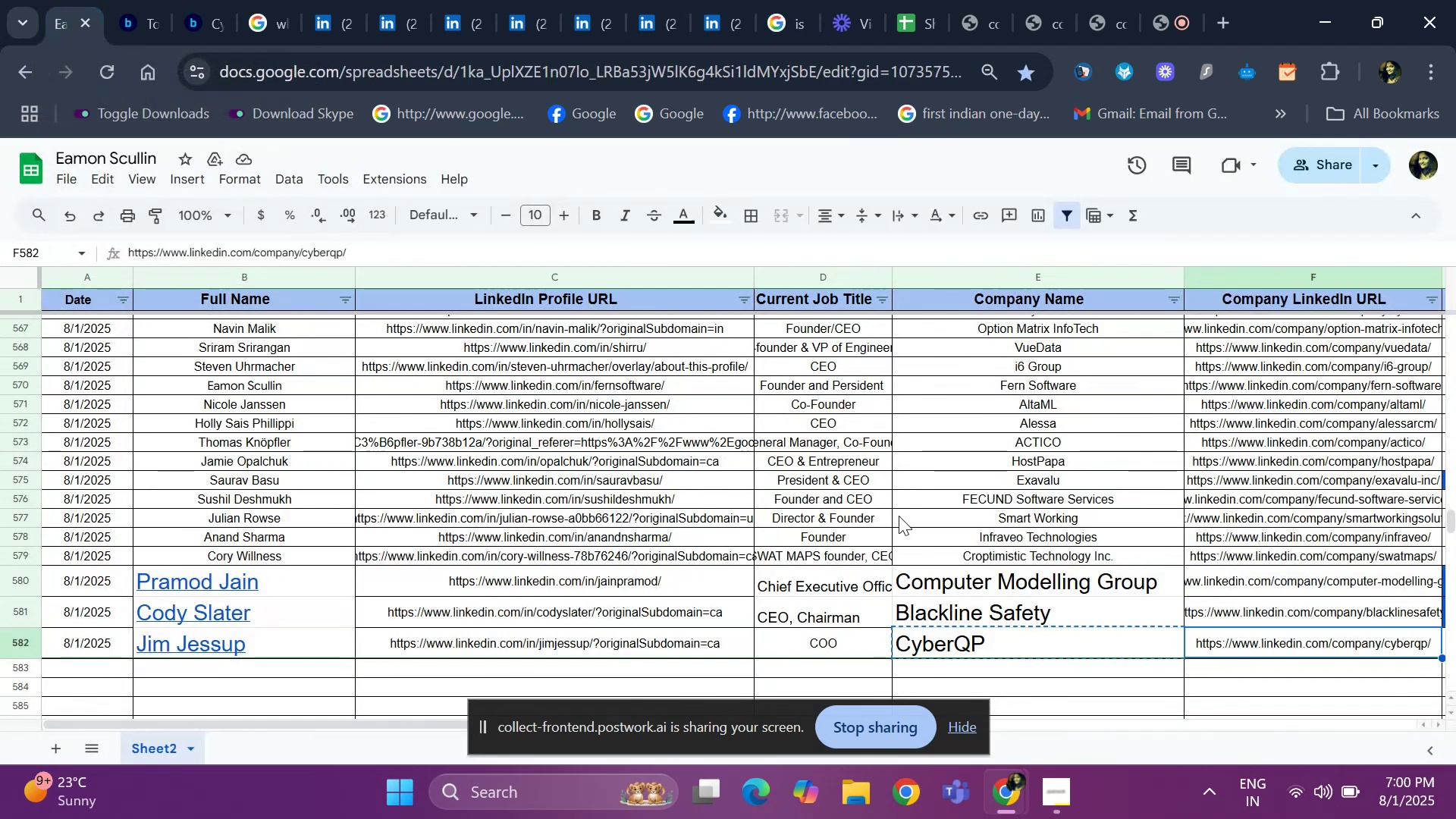 
key(ArrowRight)
 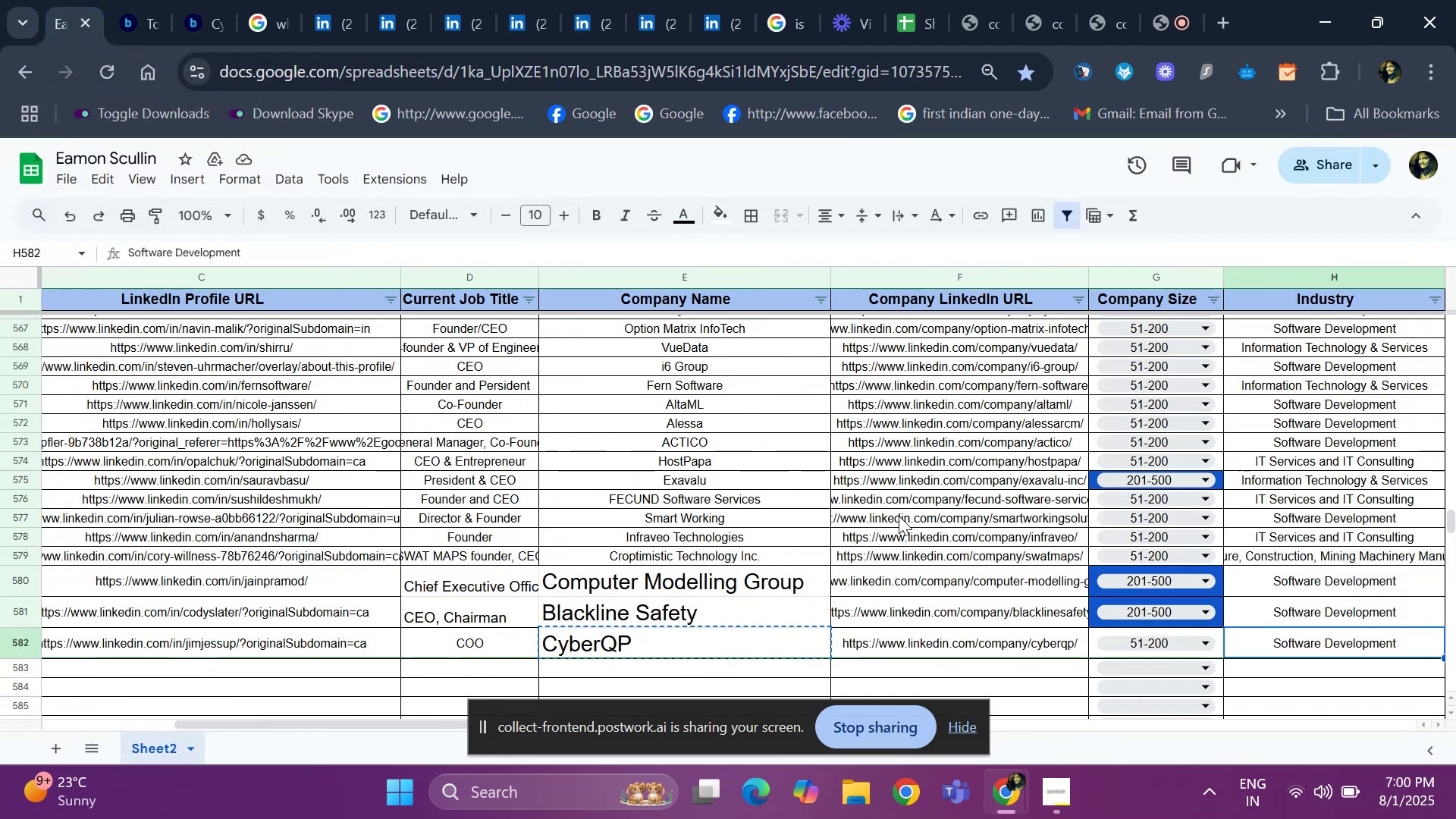 
key(ArrowRight)
 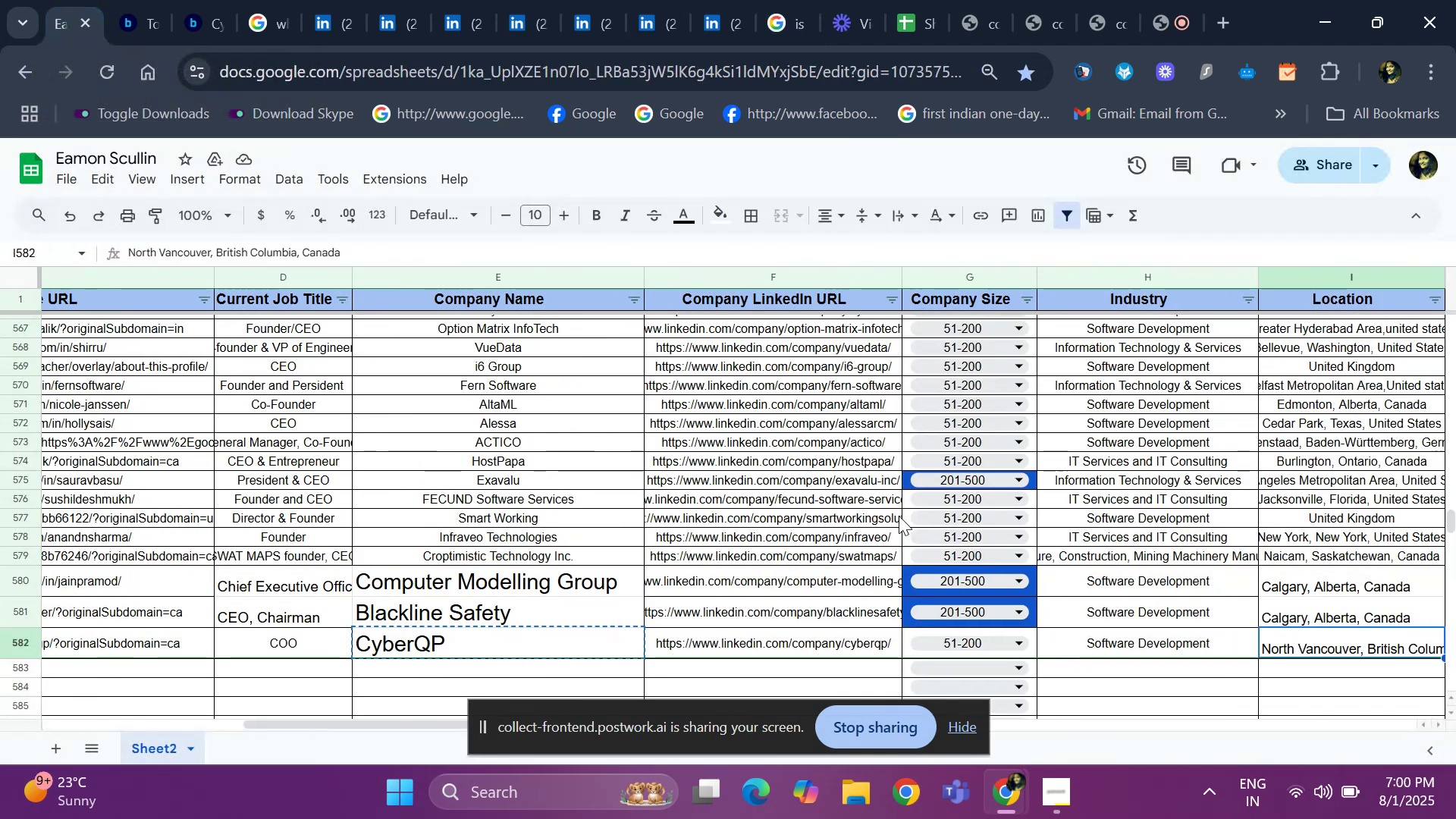 
key(ArrowRight)
 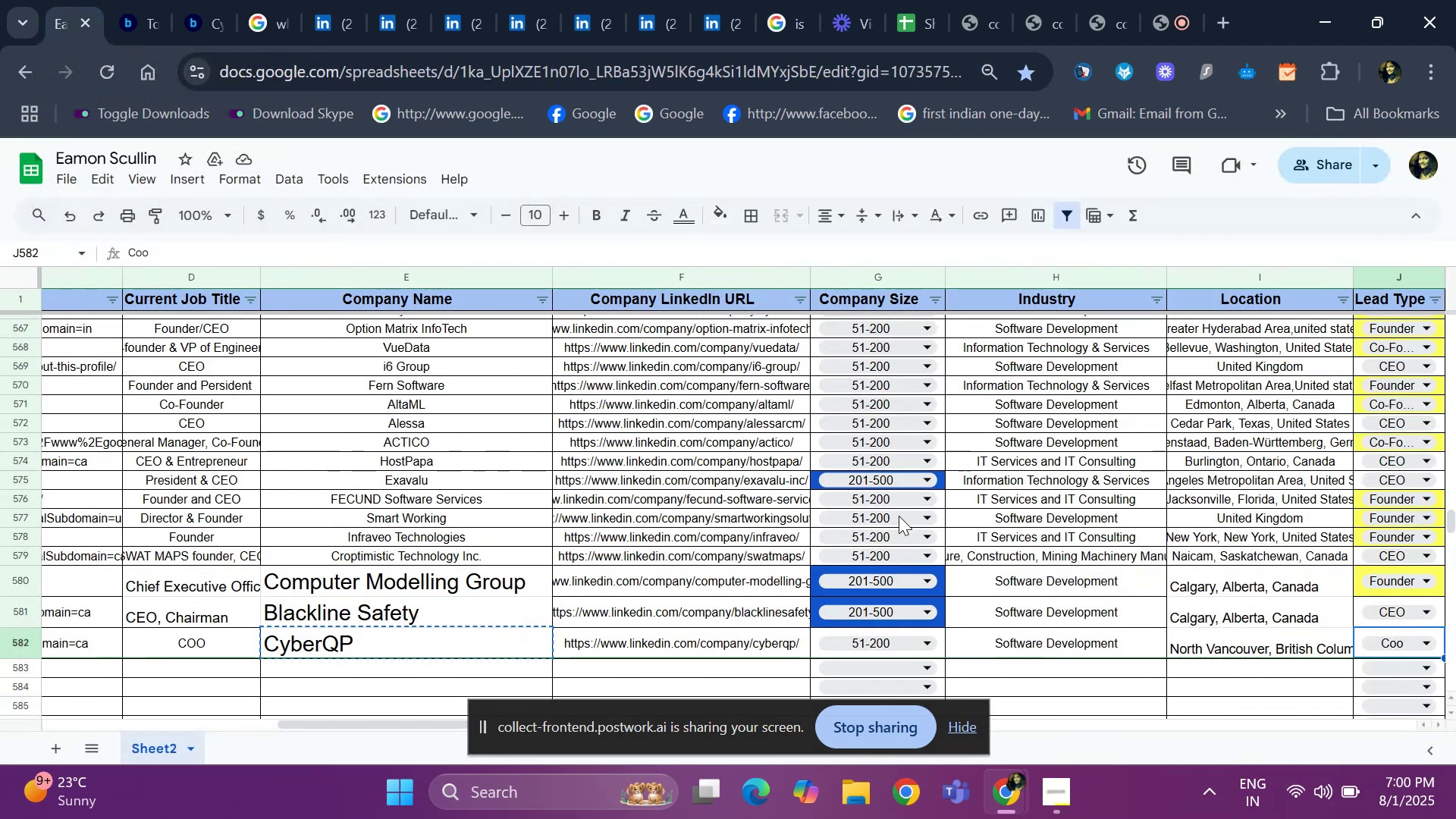 
key(ArrowRight)
 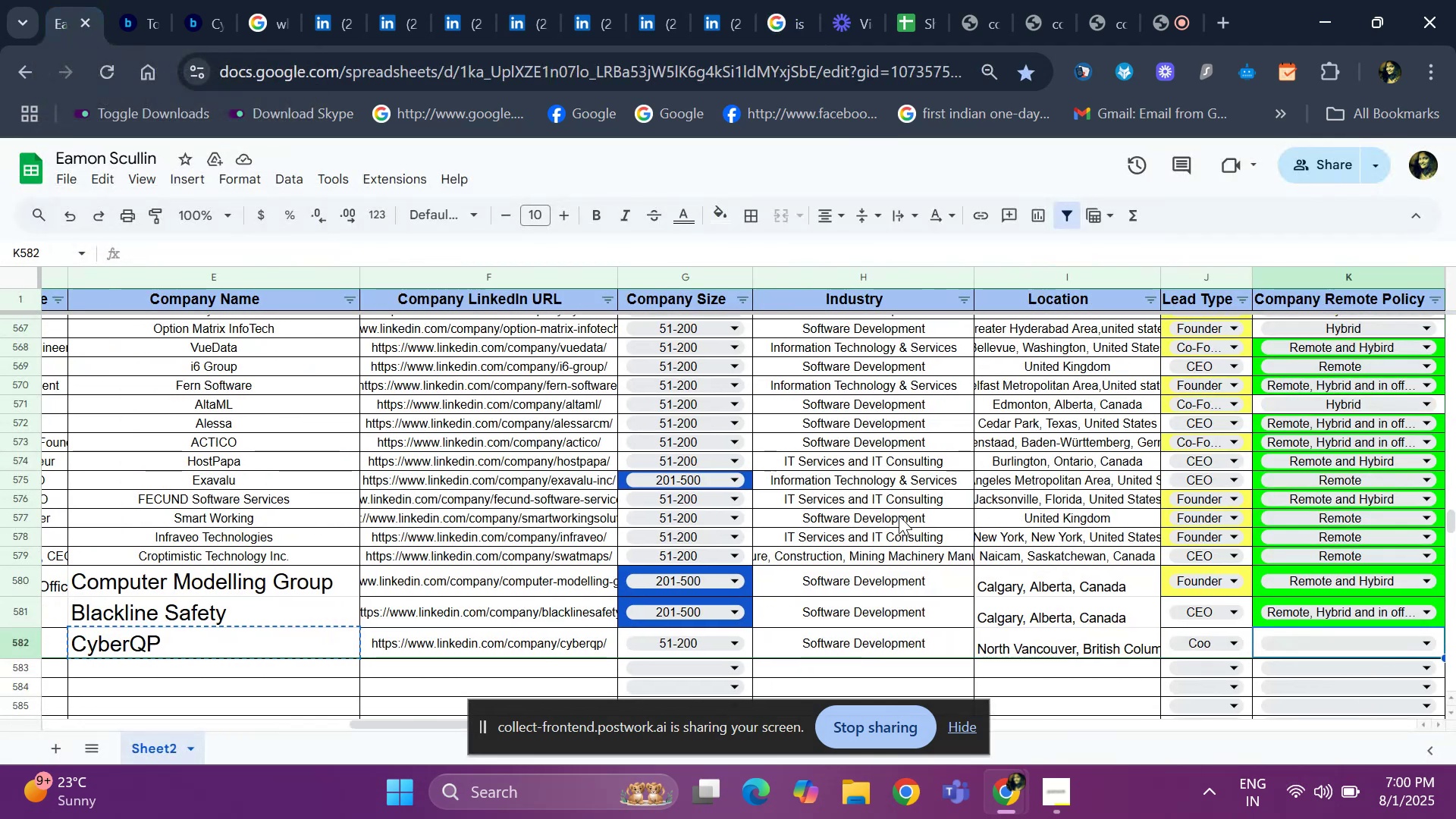 
key(ArrowRight)
 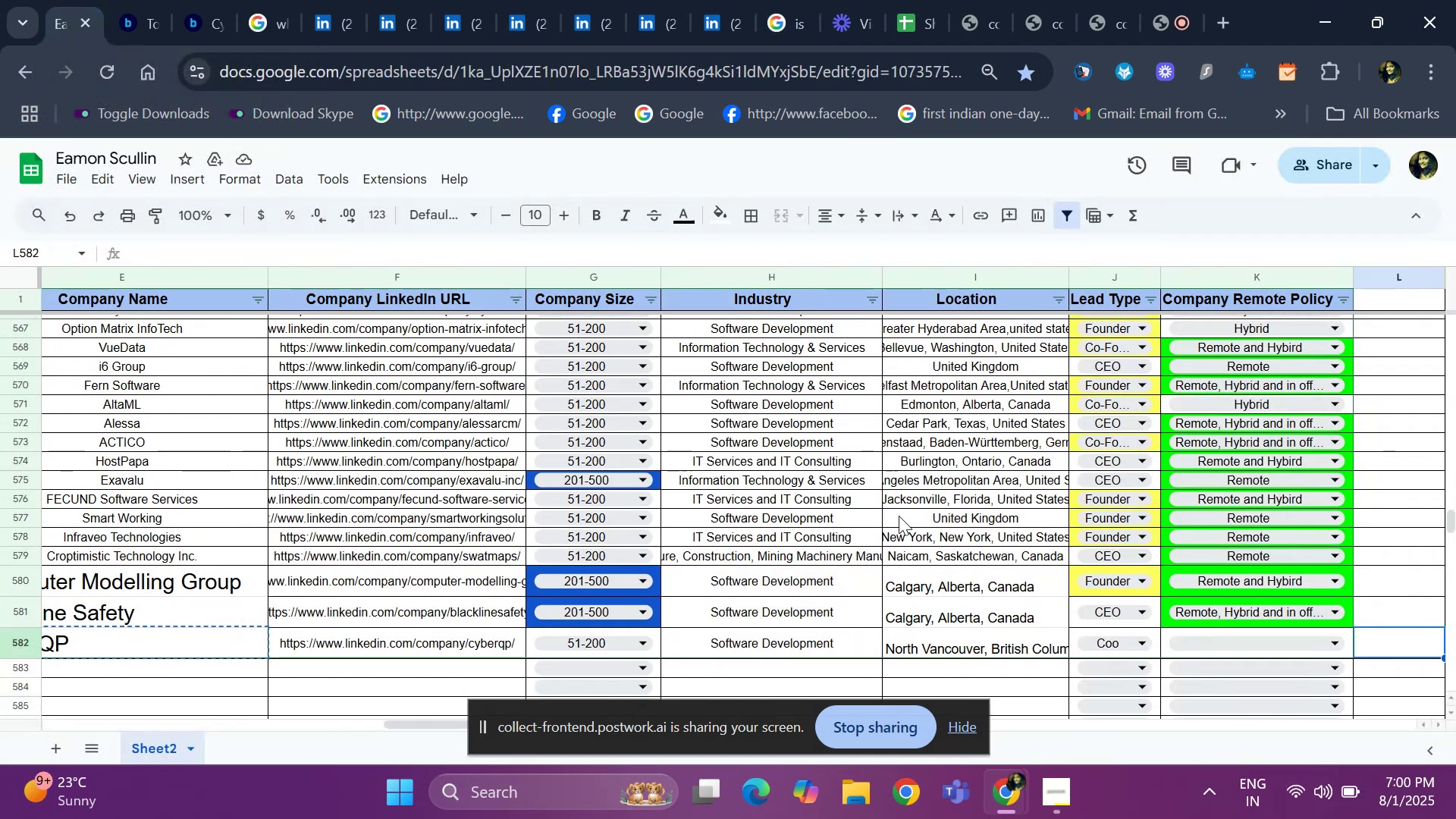 
key(ArrowLeft)
 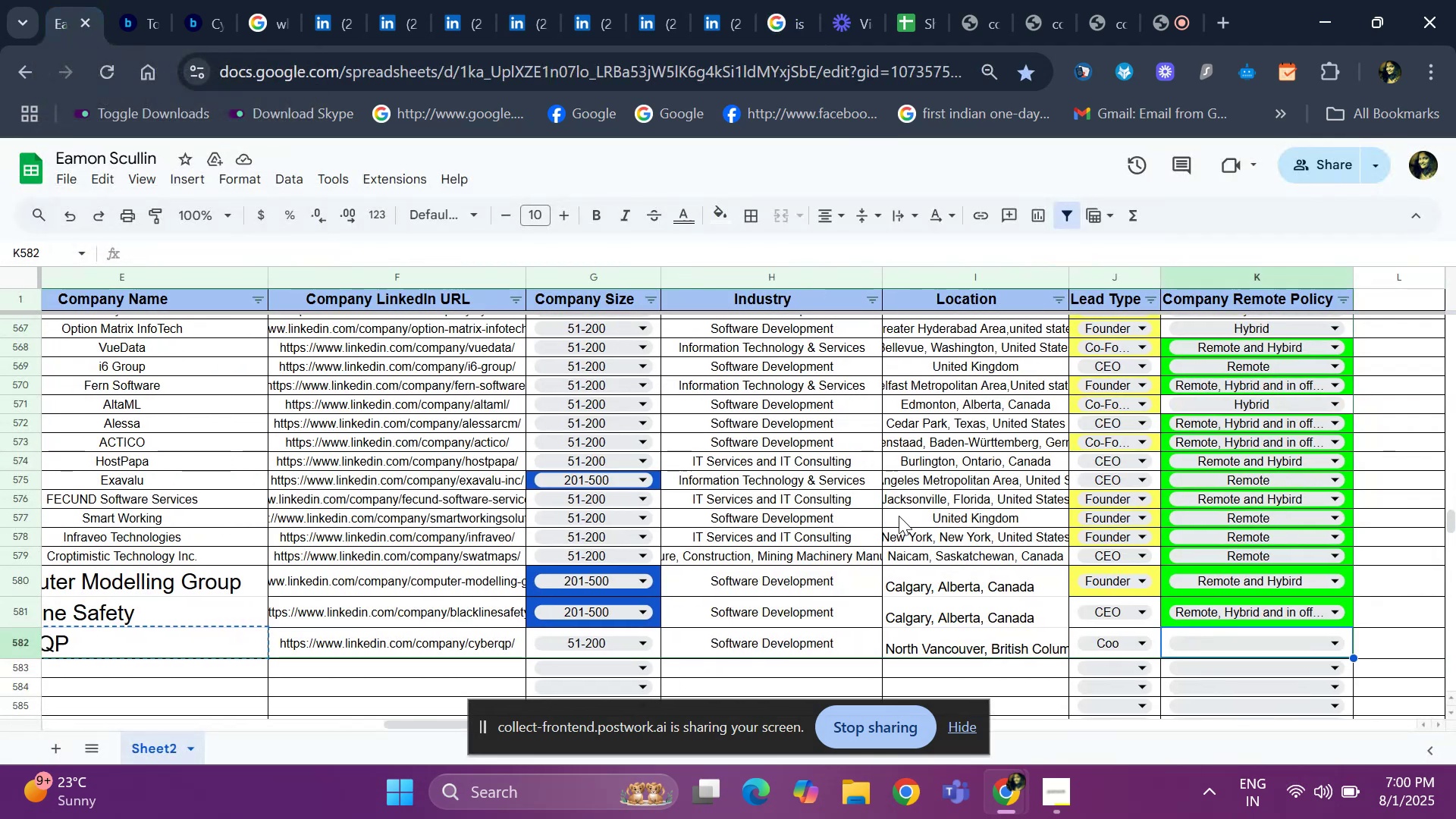 
key(Enter)
 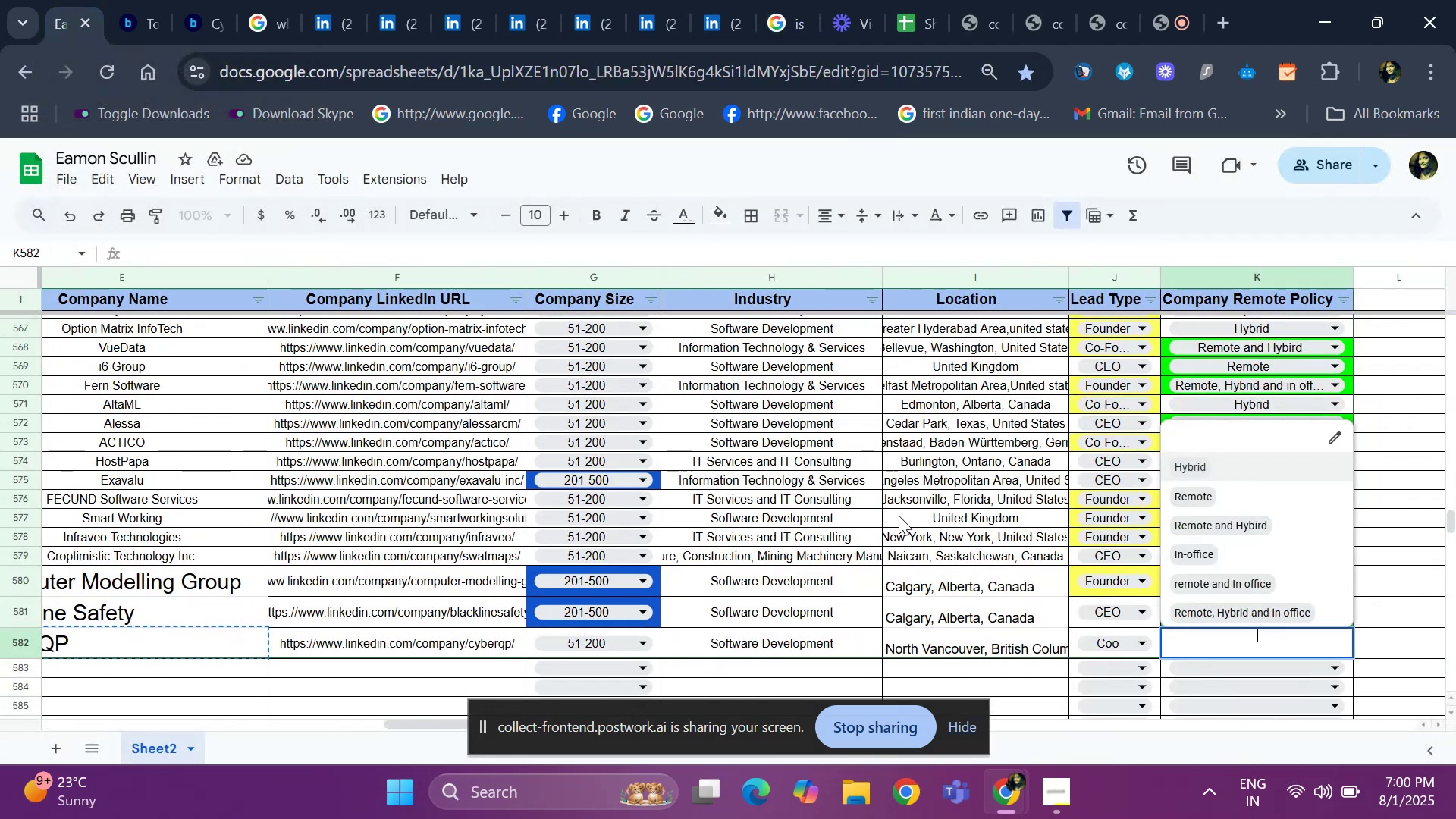 
key(ArrowDown)
 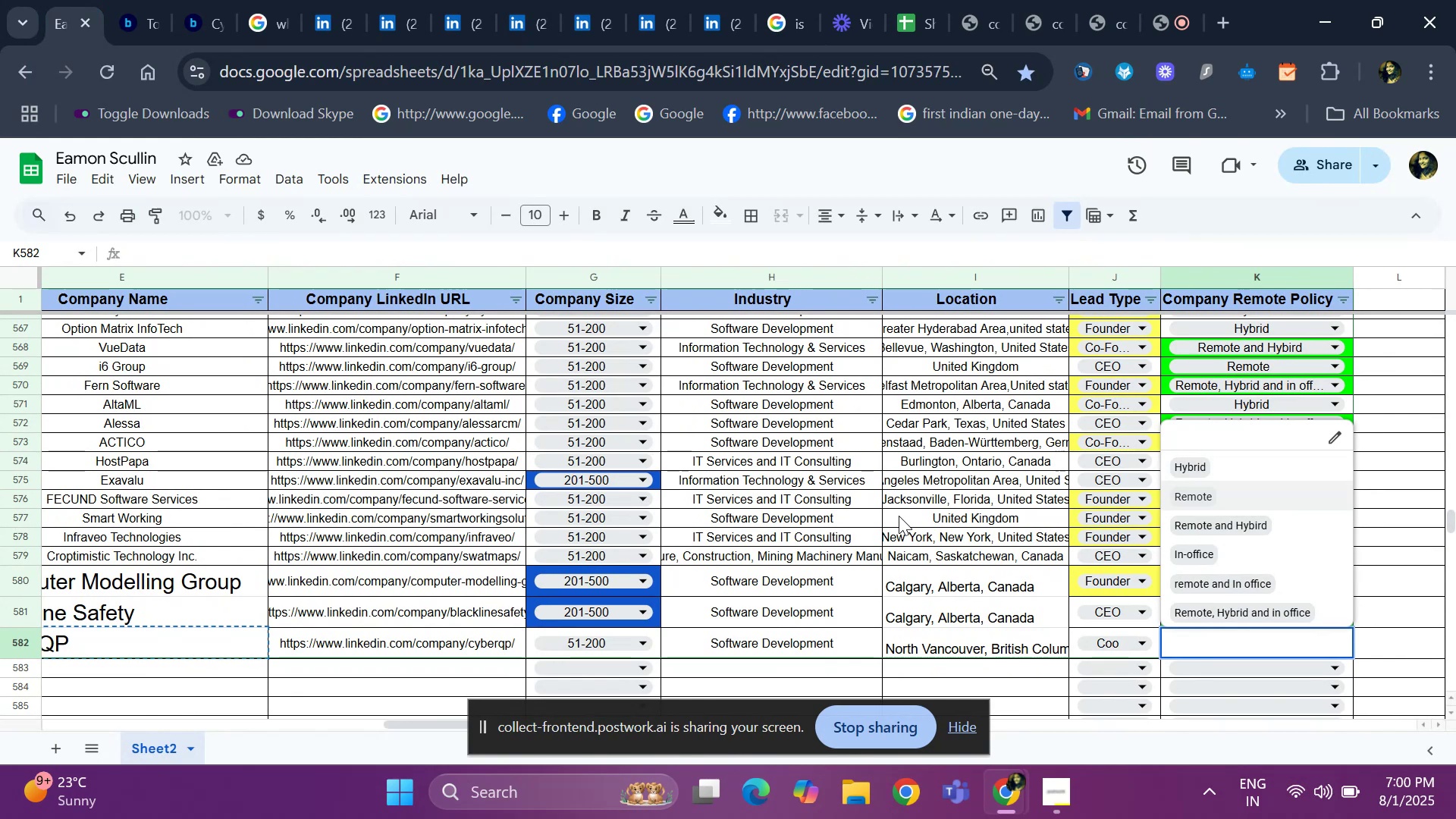 
key(ArrowDown)
 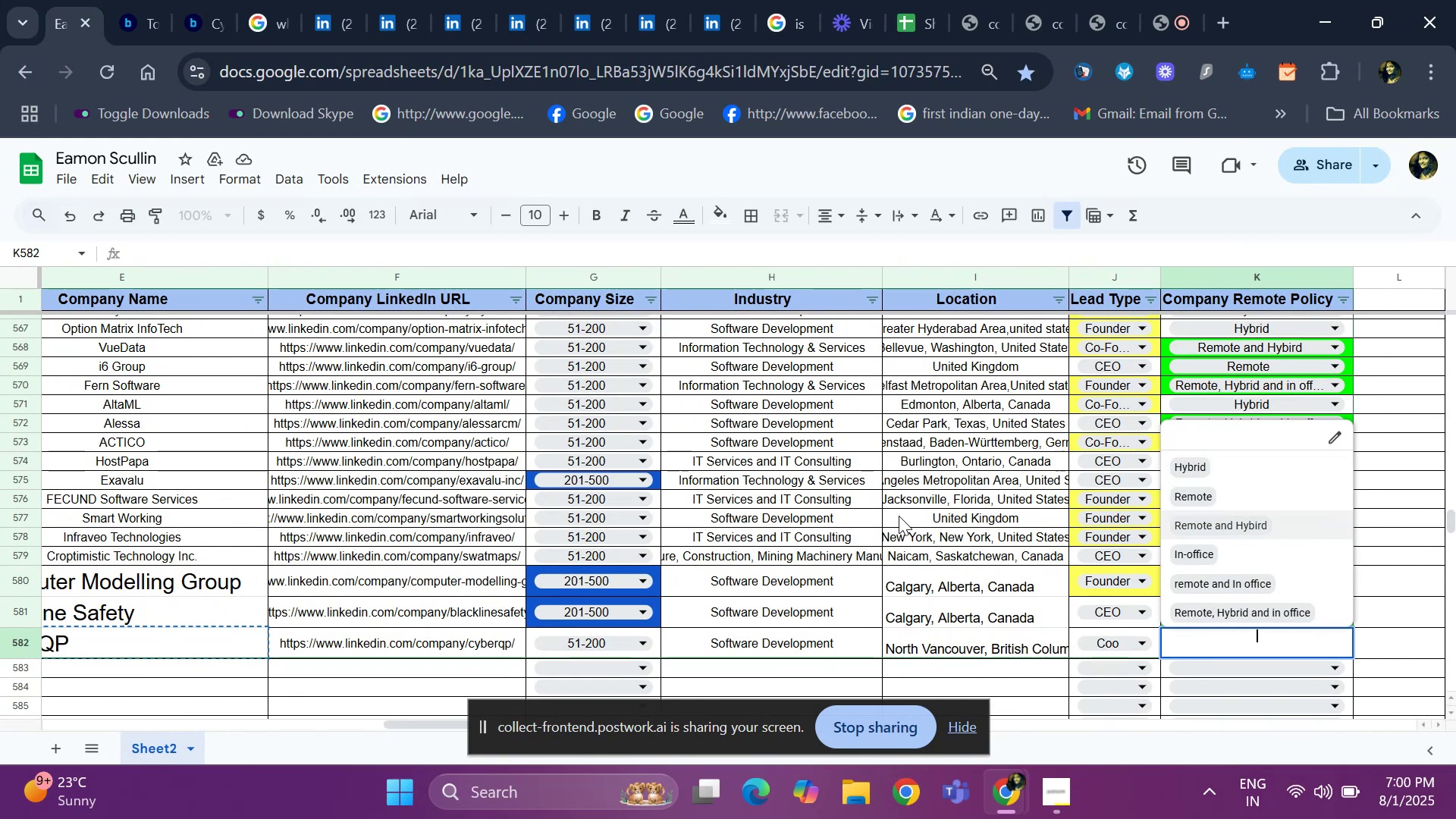 
key(Enter)
 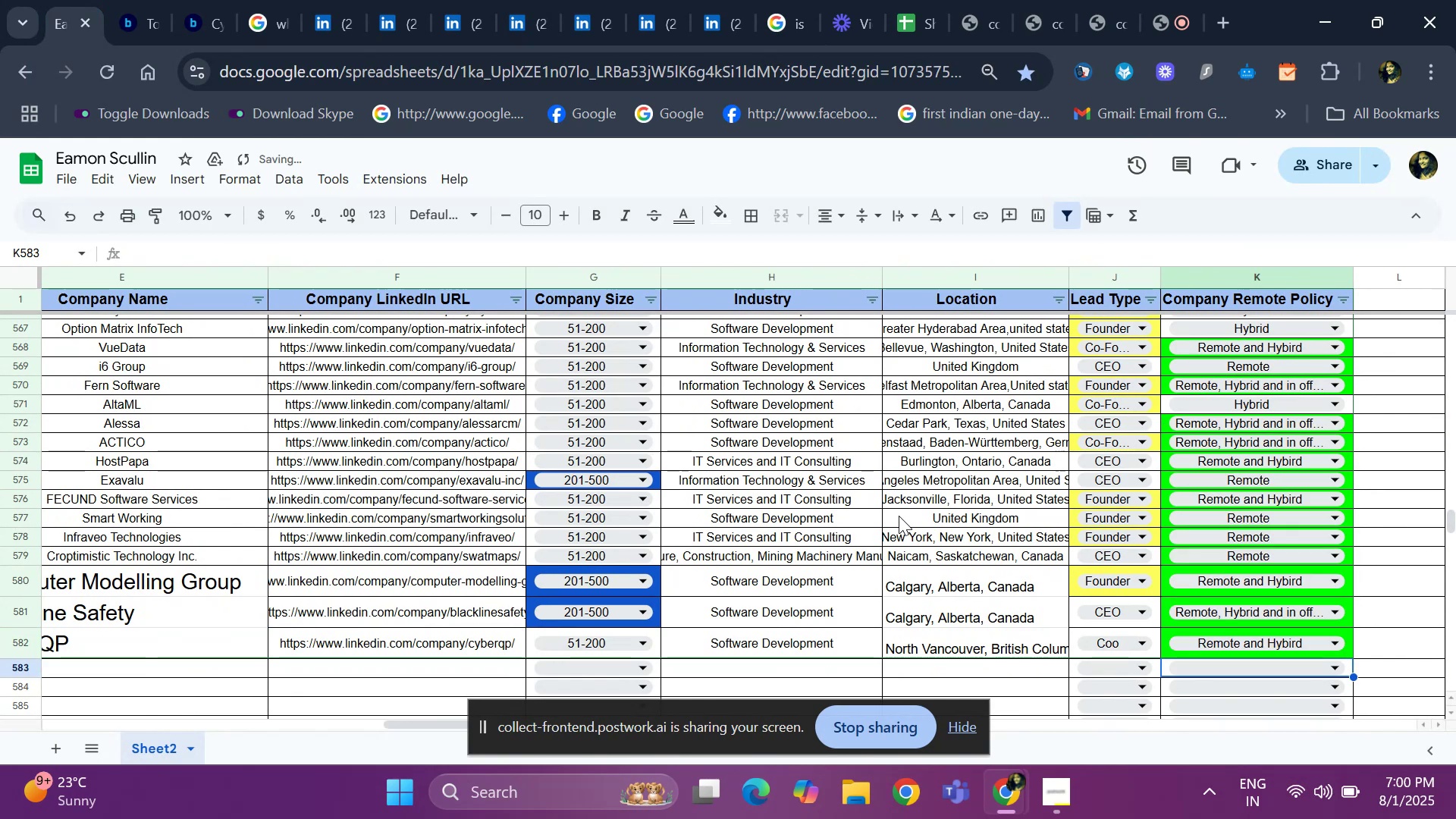 
hold_key(key=ArrowLeft, duration=1.5)
 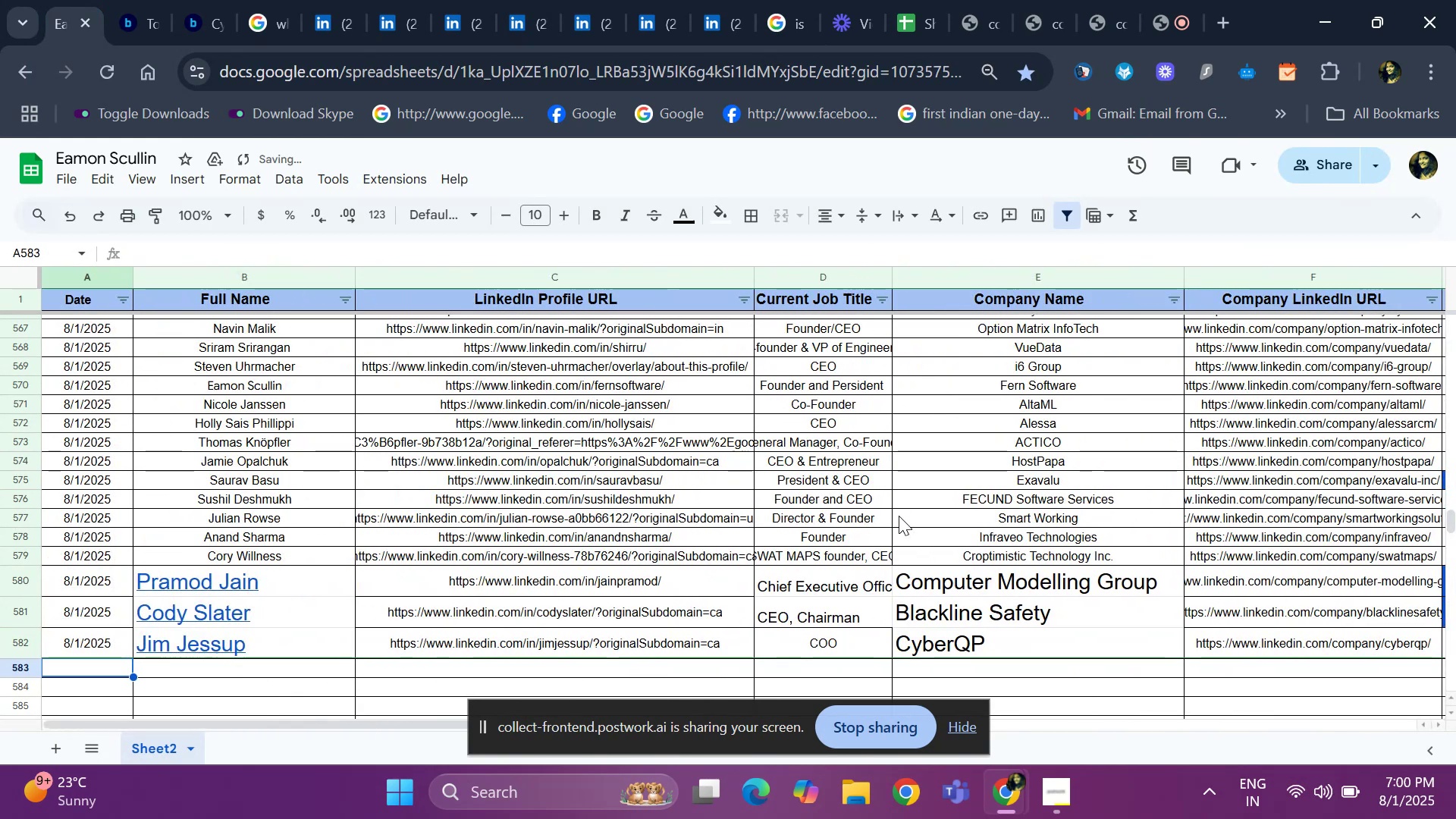 
key(Control+D)
 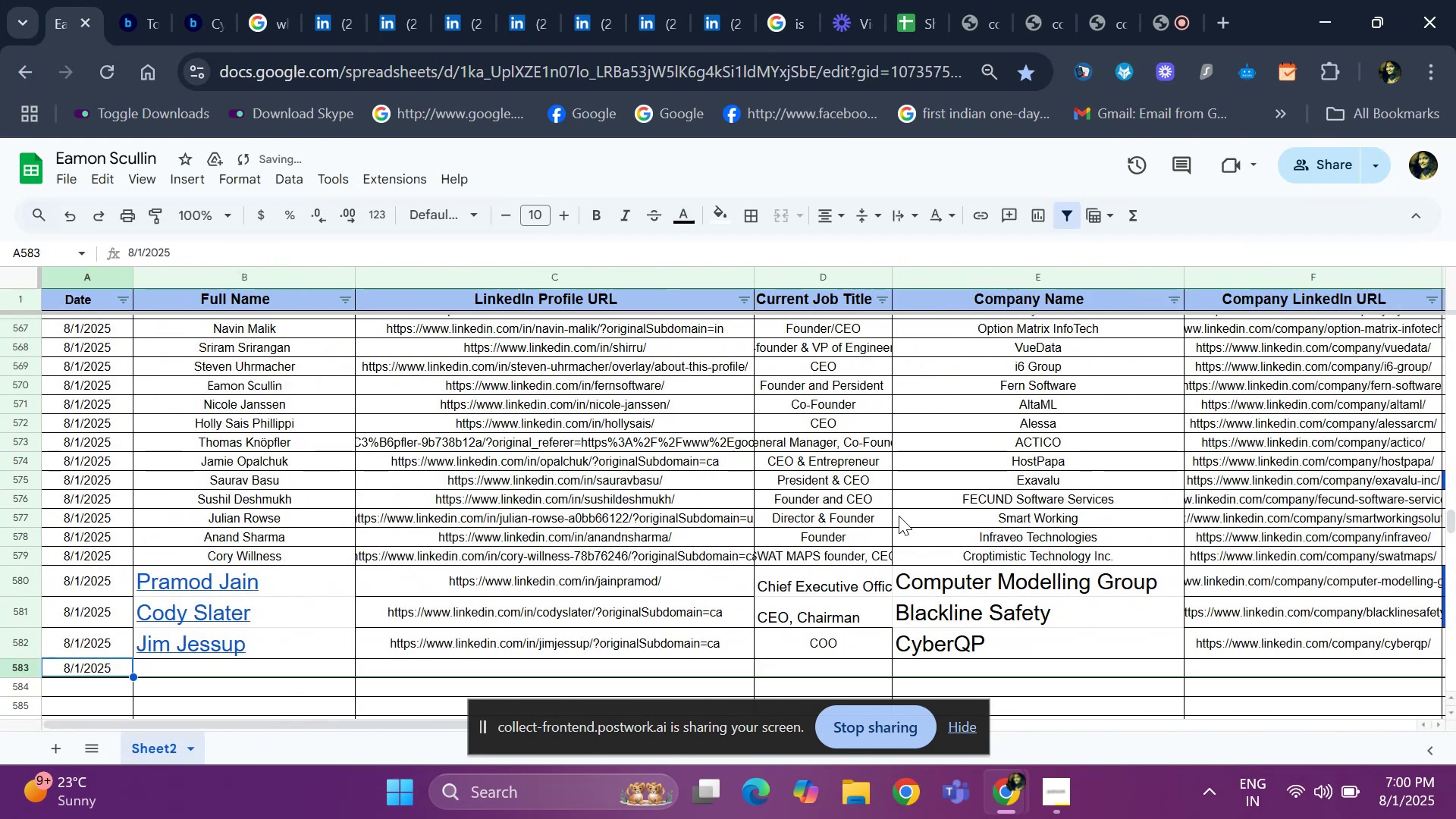 
key(ArrowRight)
 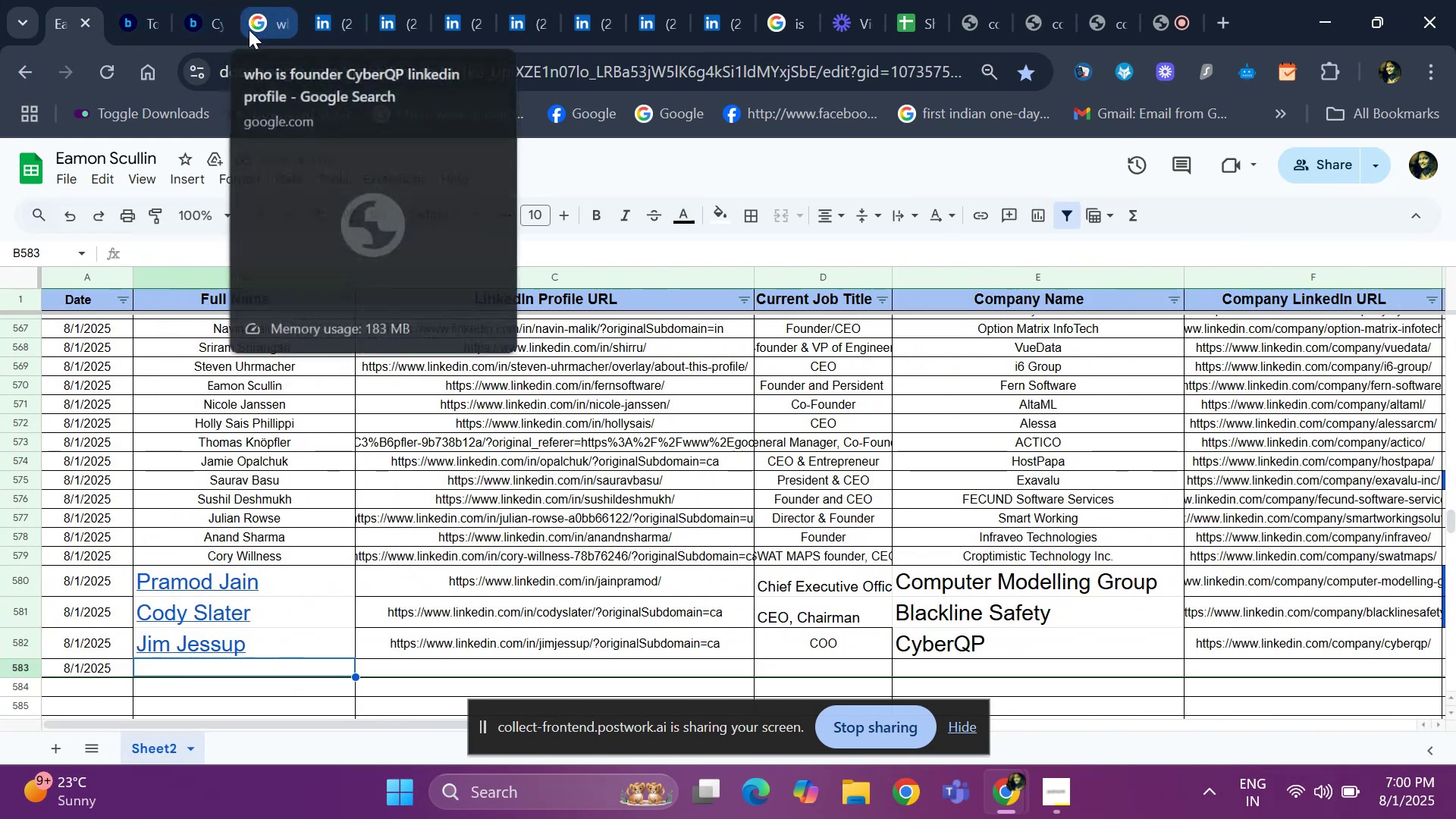 
wait(5.66)
 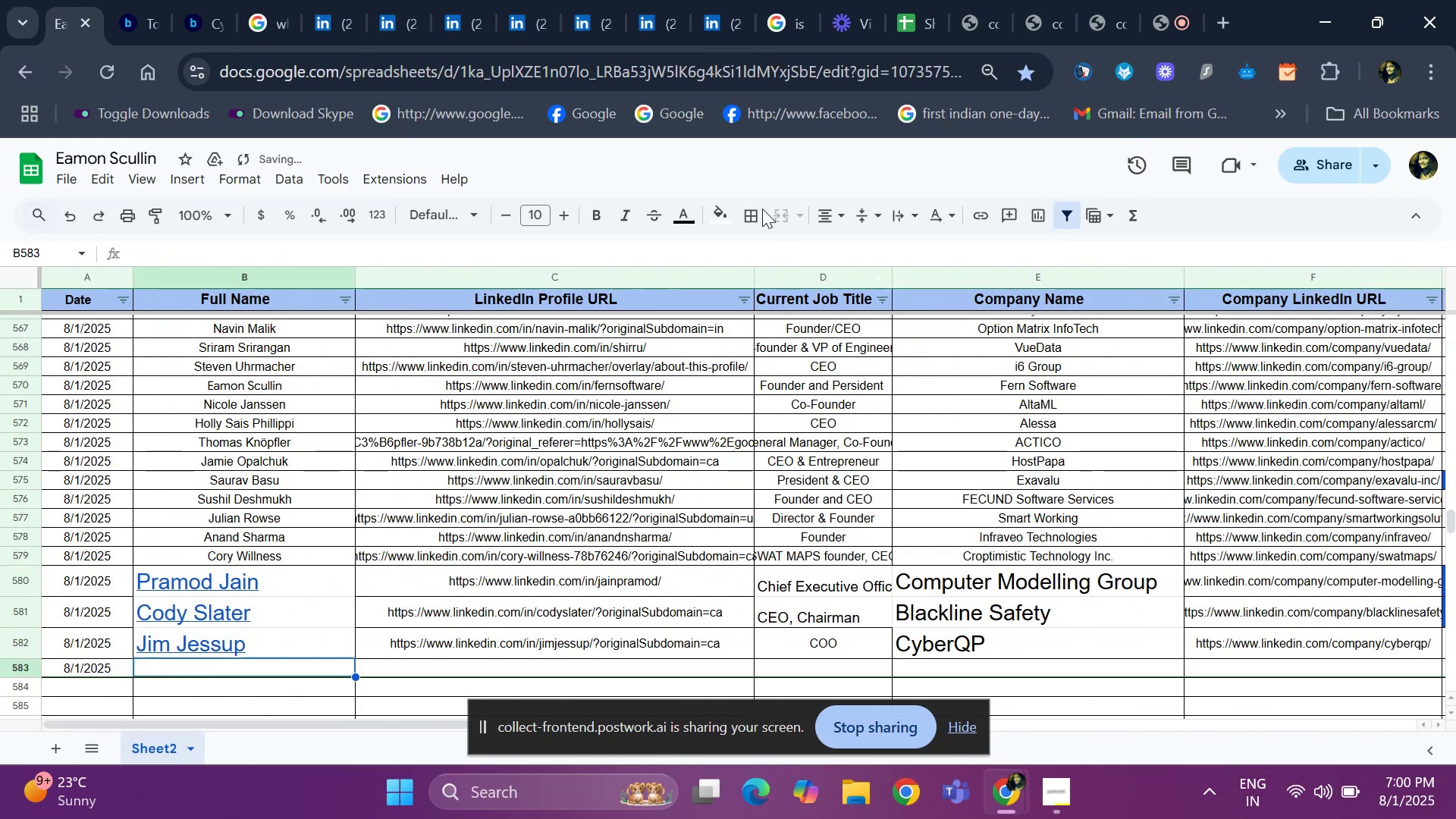 
left_click([328, 25])
 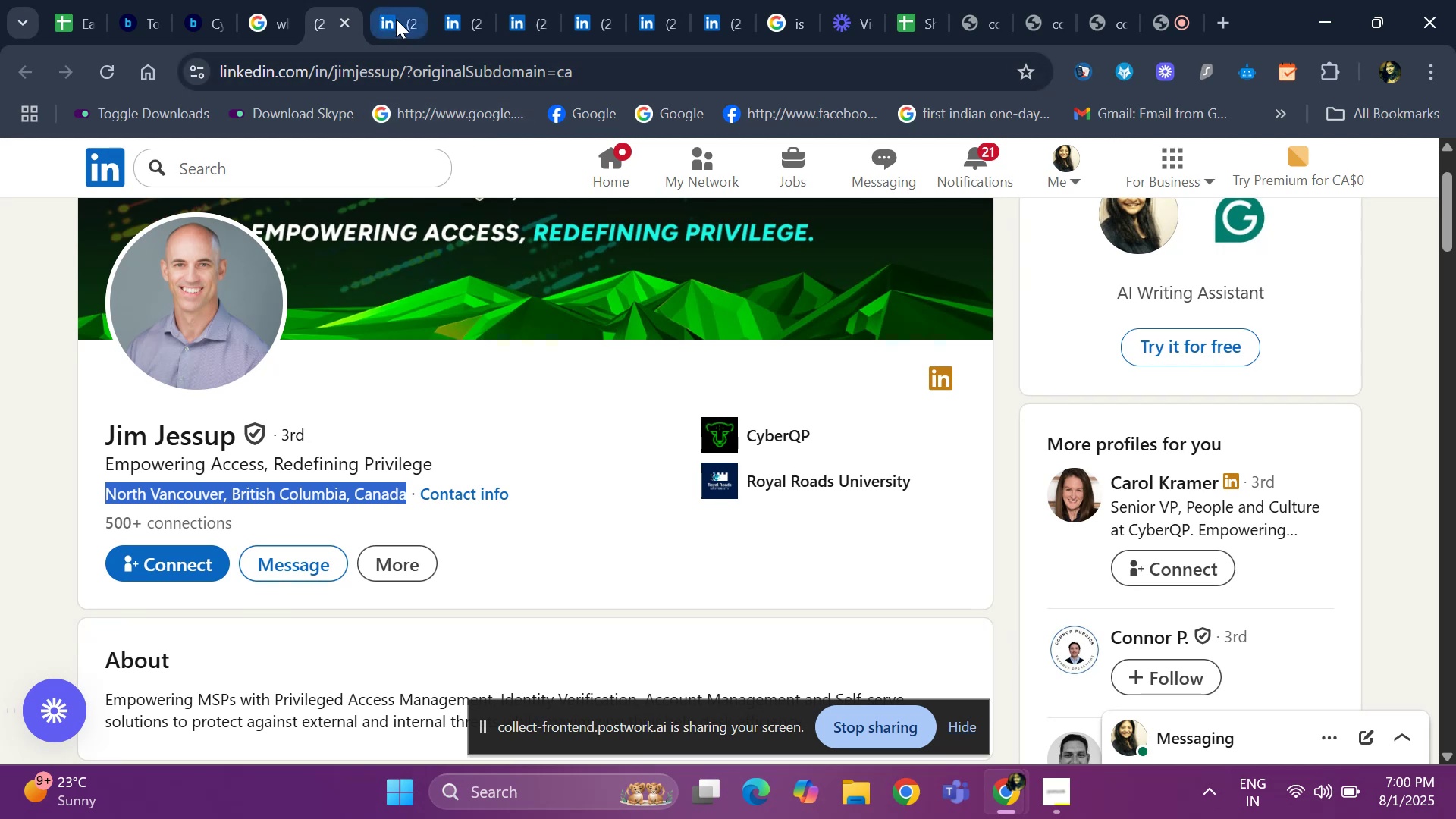 
left_click([399, 19])
 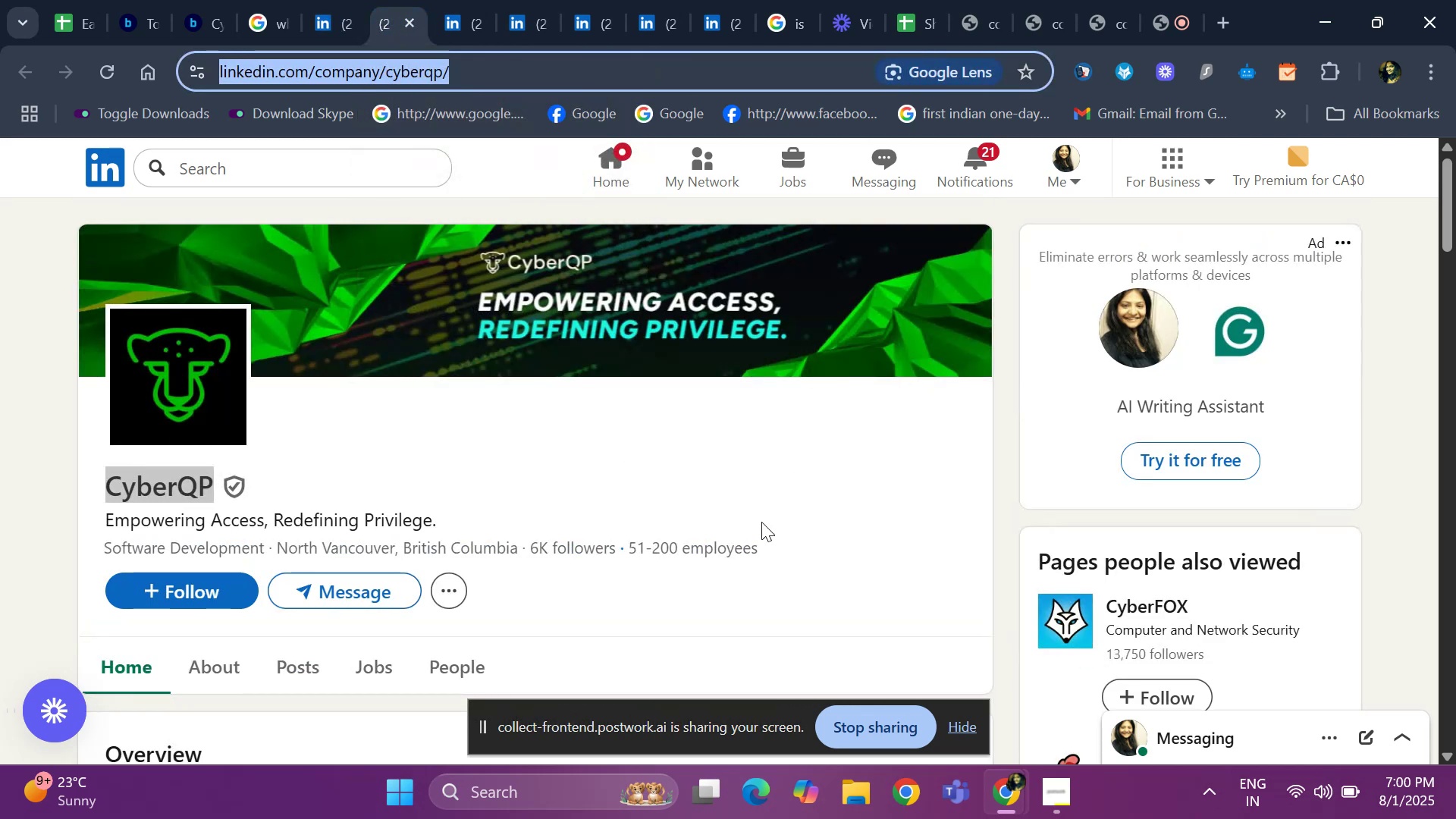 
scroll: coordinate [1003, 425], scroll_direction: down, amount: 7.0
 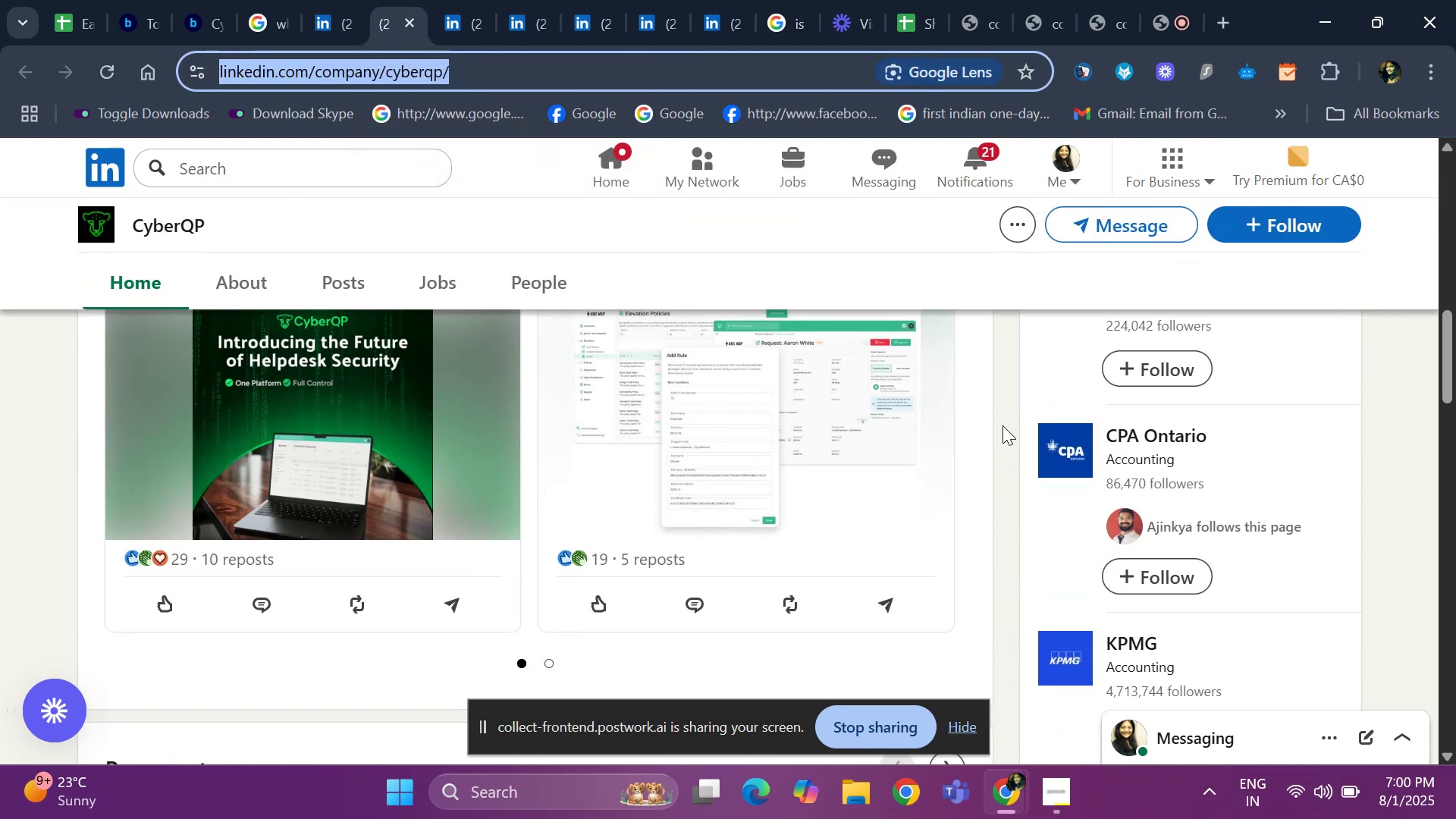 
scroll: coordinate [1073, 440], scroll_direction: up, amount: 5.0
 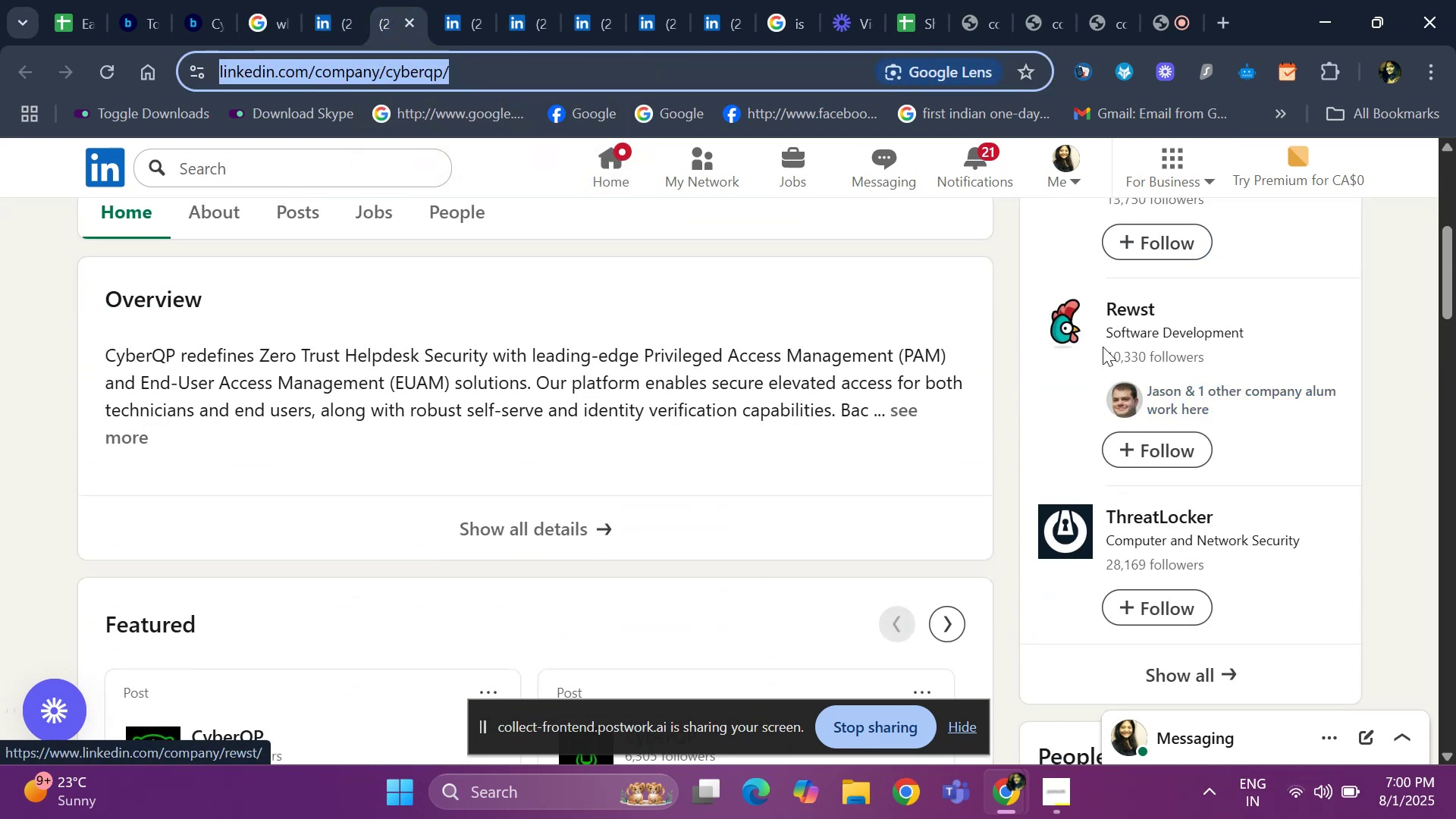 
right_click([1120, 310])
 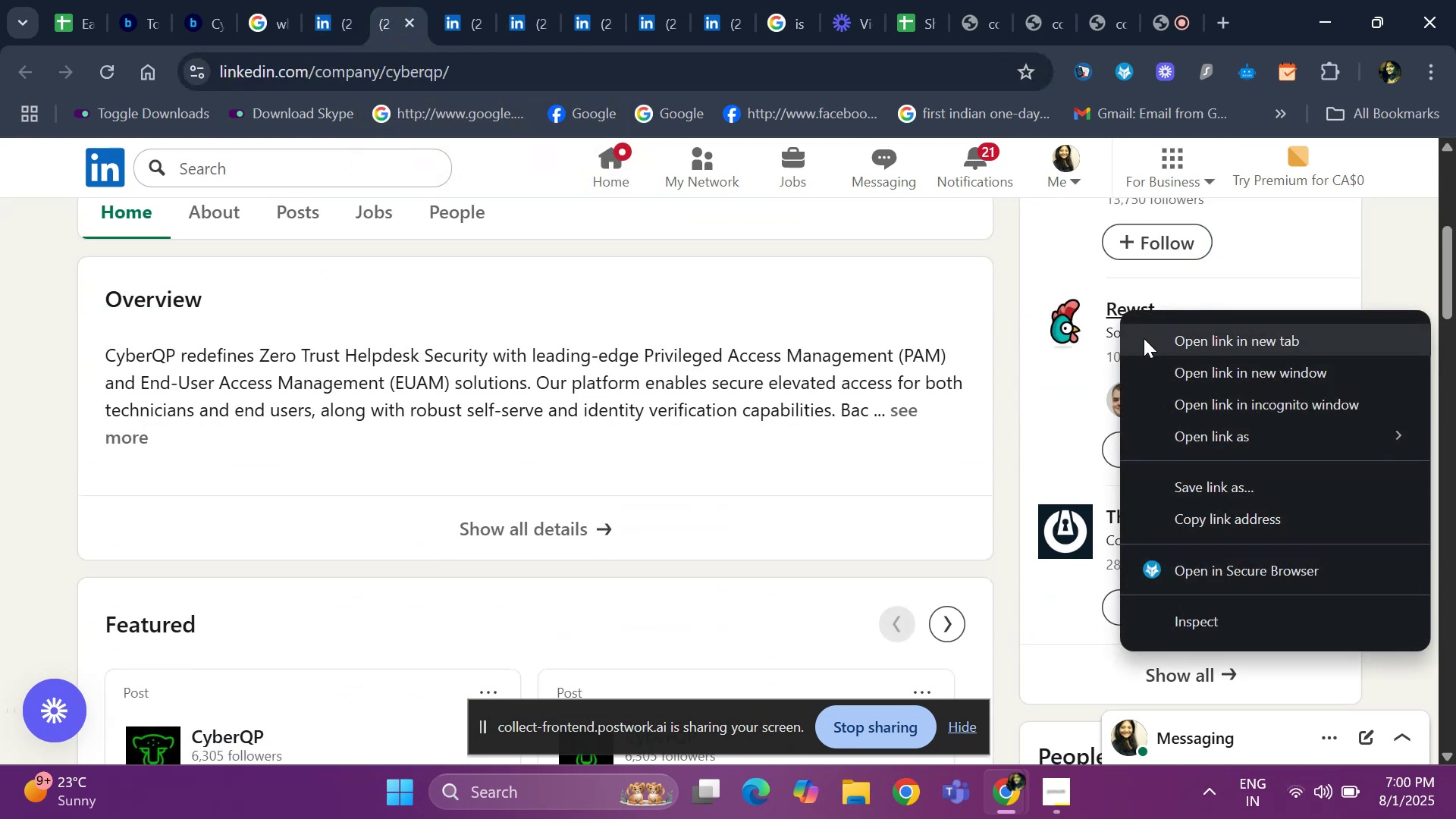 
left_click([1162, 339])
 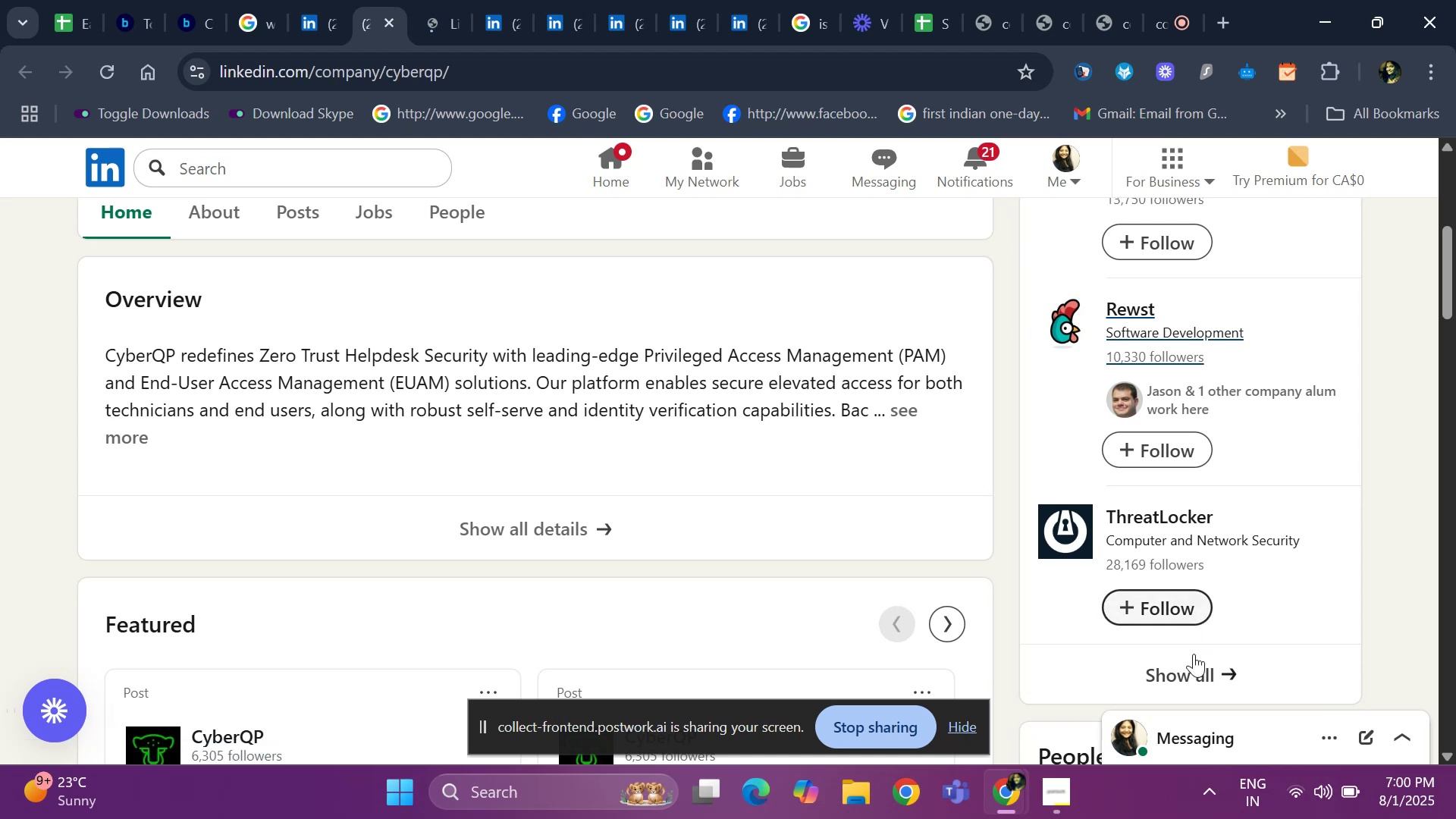 
left_click([1193, 672])
 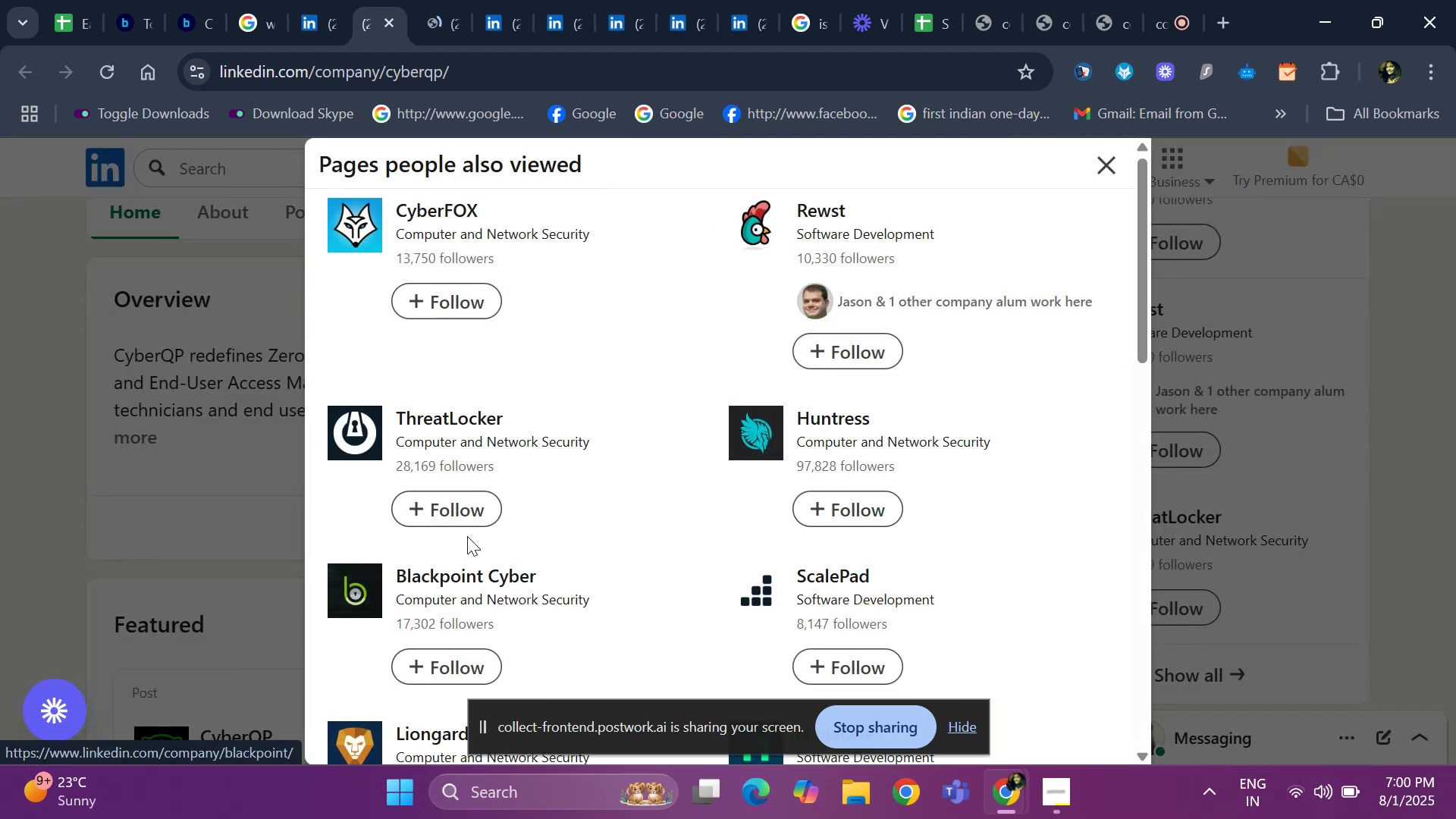 
wait(6.89)
 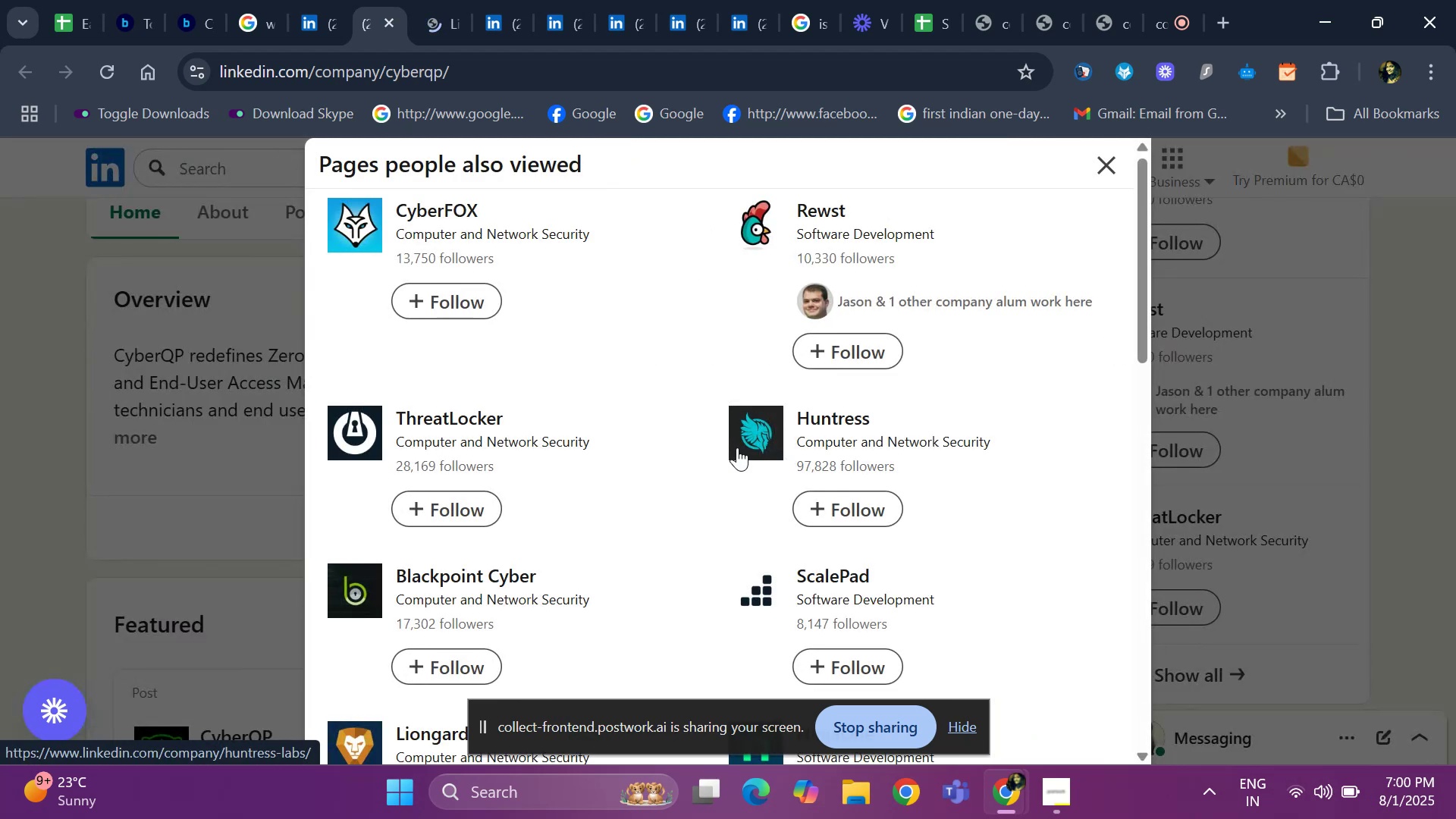 
right_click([493, 417])
 